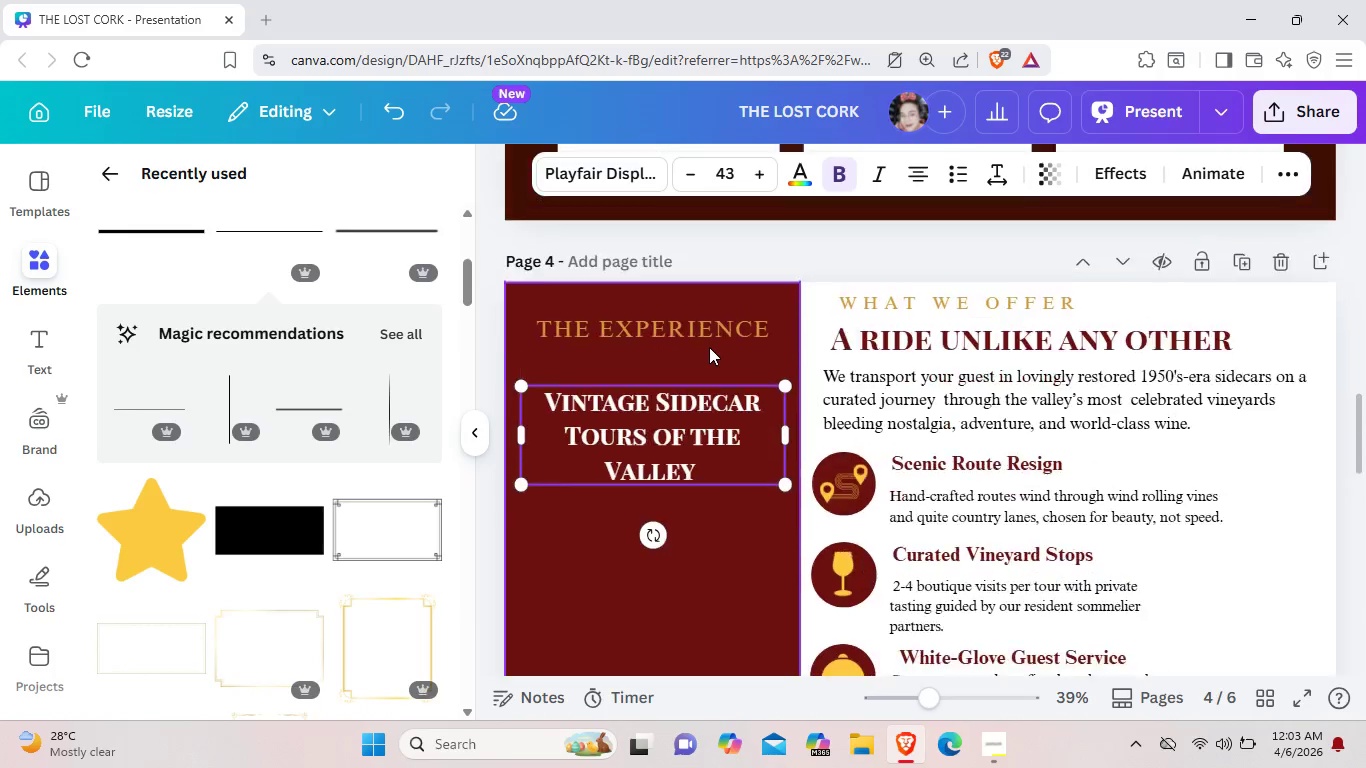 
scroll: coordinate [709, 347], scroll_direction: up, amount: 1.0
 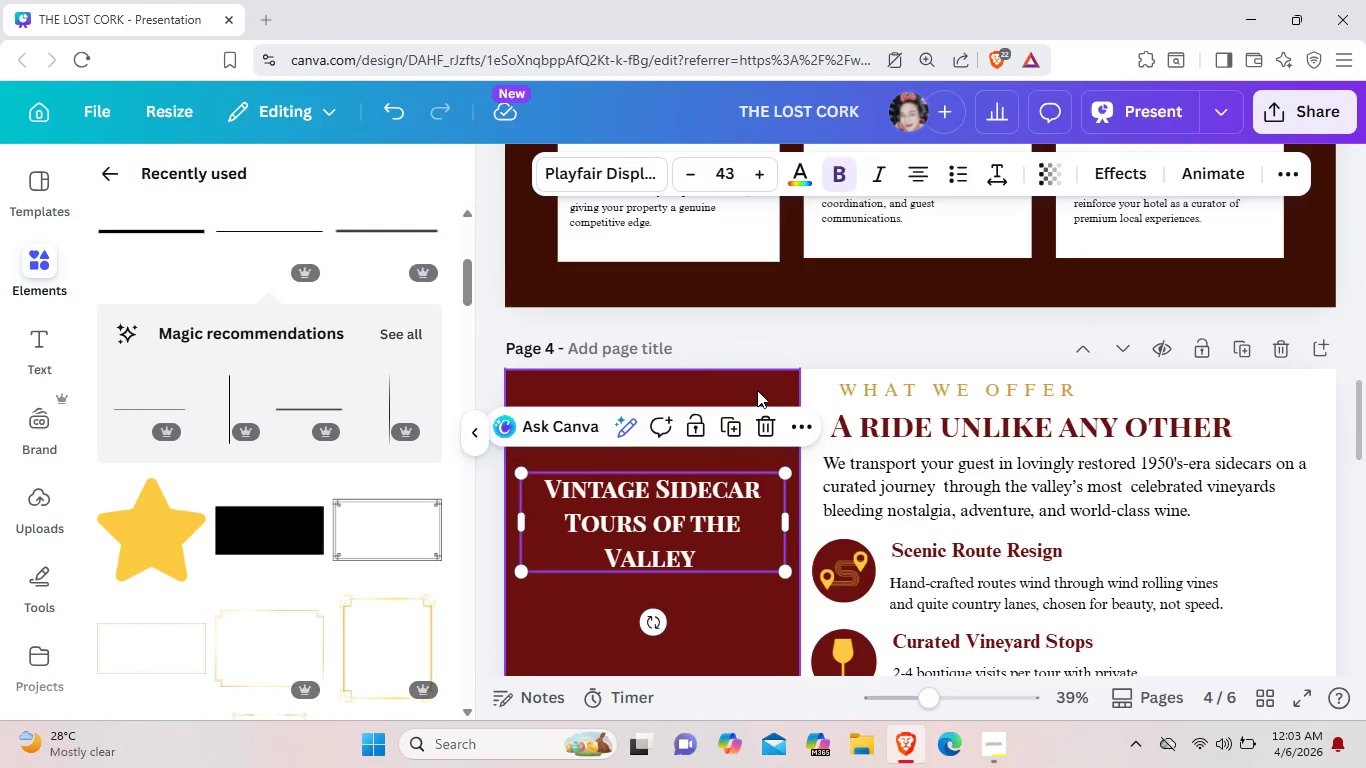 
left_click([757, 390])
 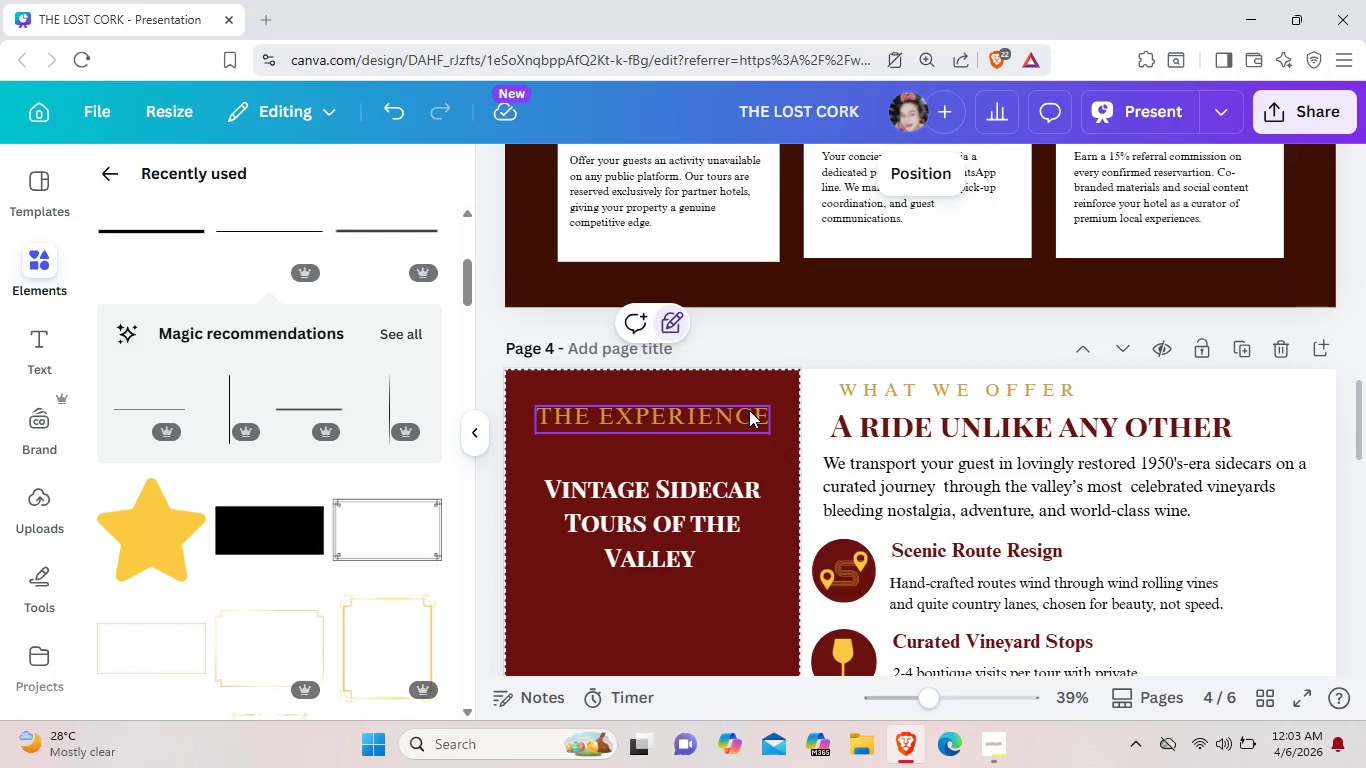 
left_click([749, 410])
 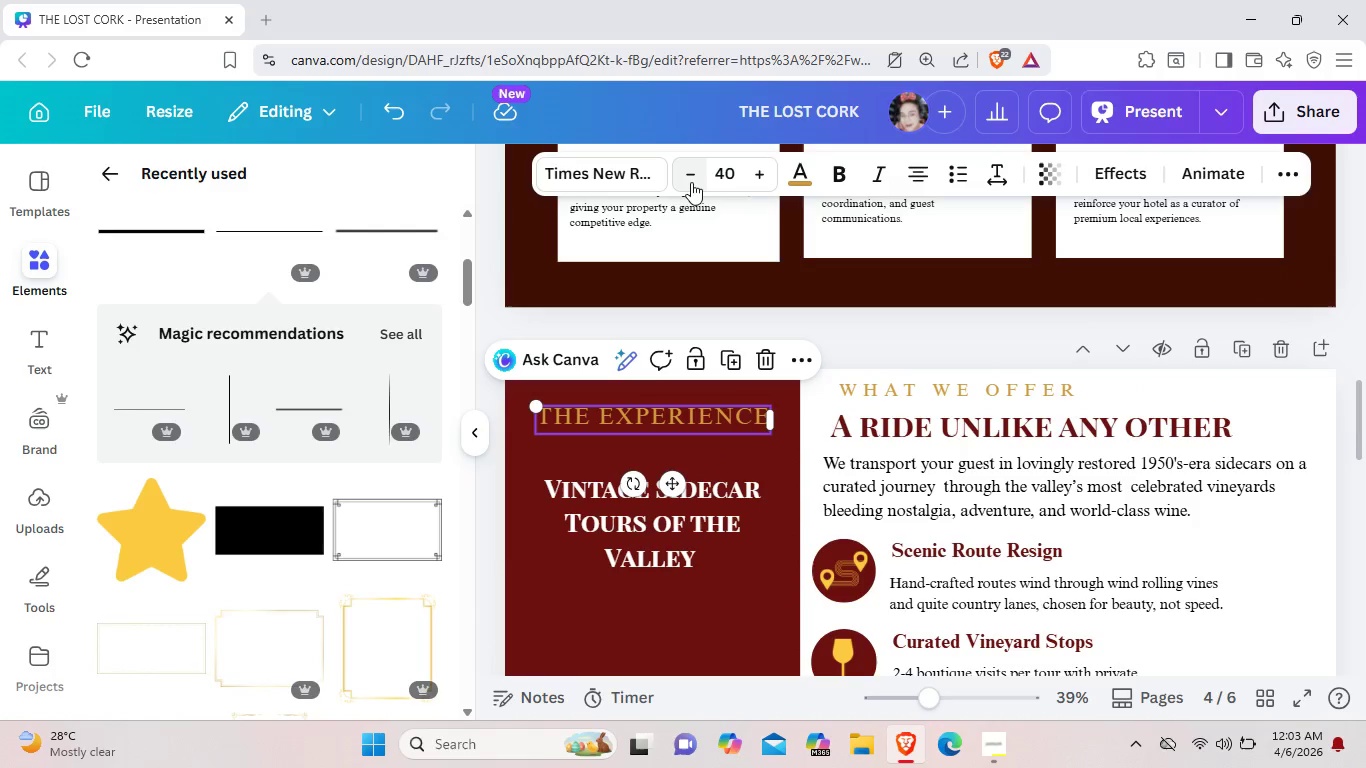 
left_click([688, 179])
 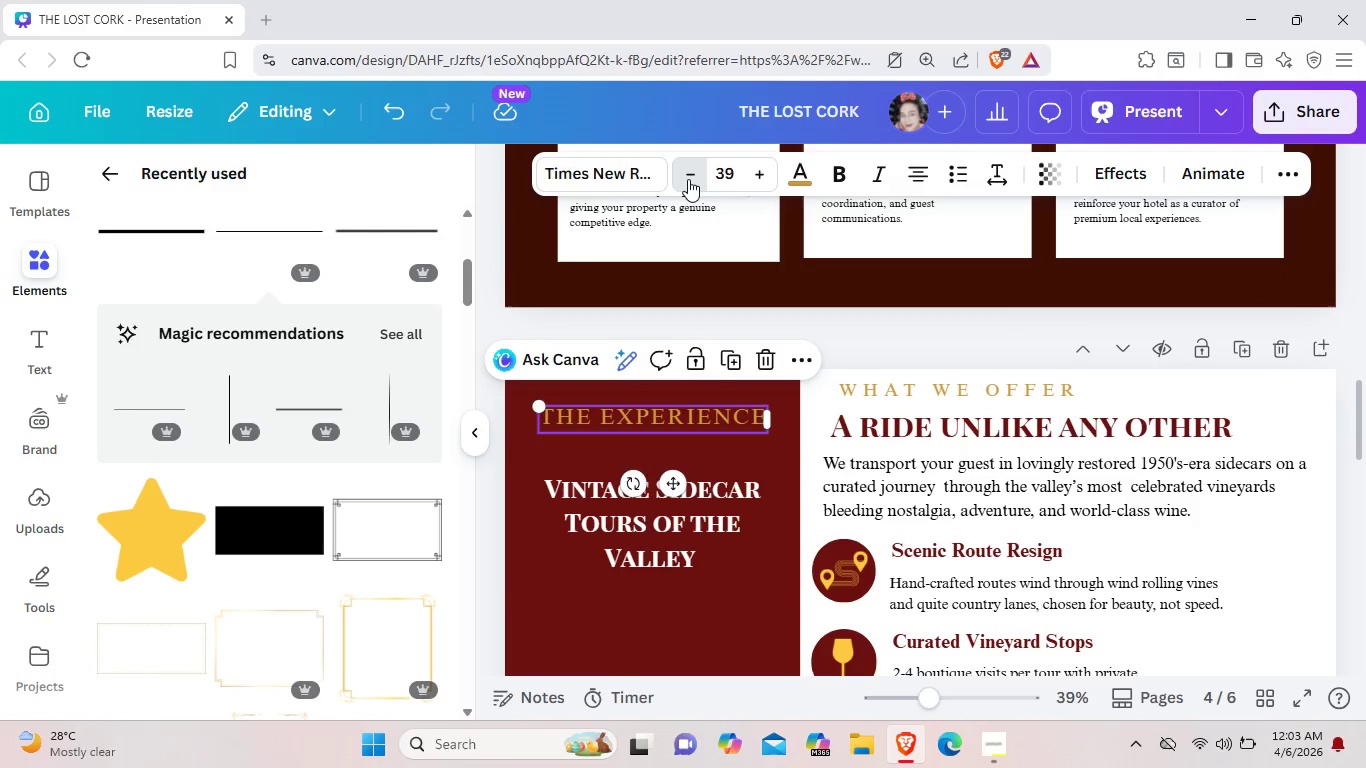 
left_click([688, 179])
 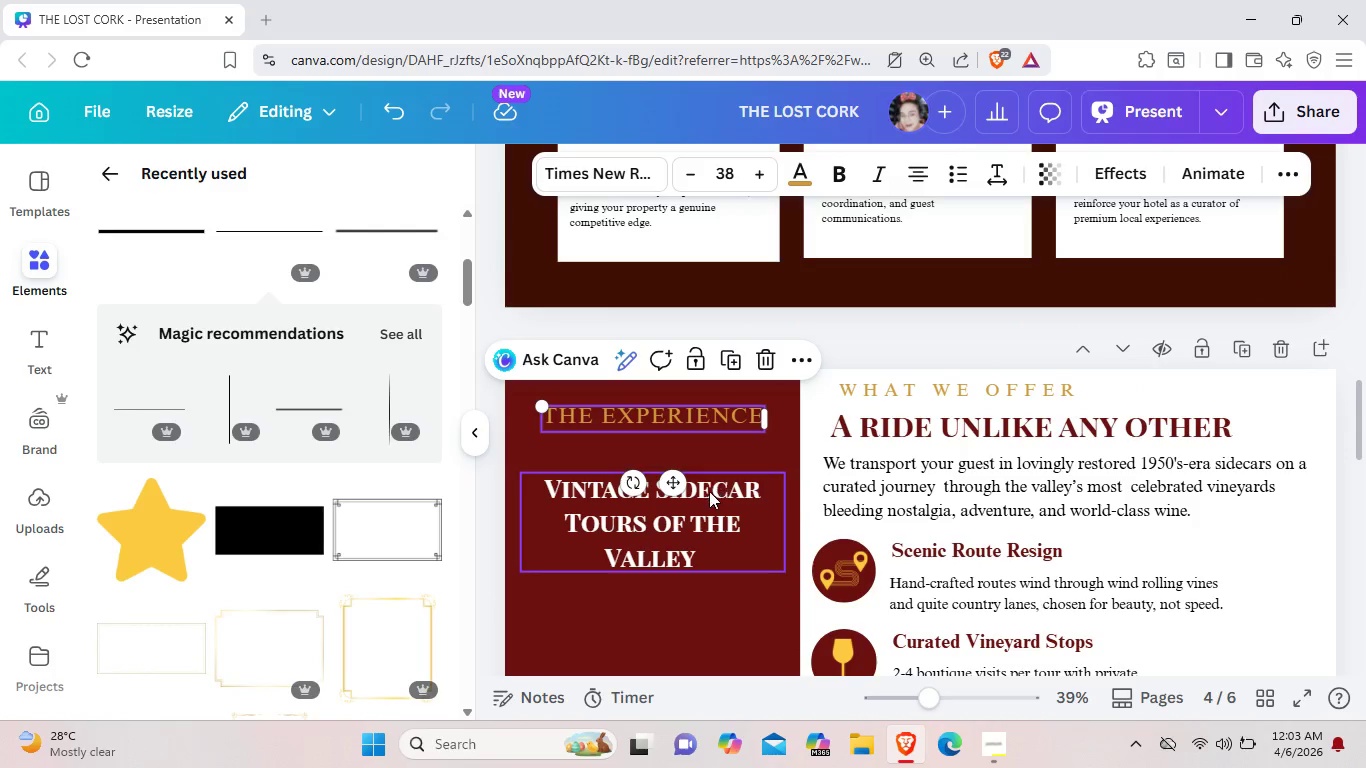 
left_click([708, 491])
 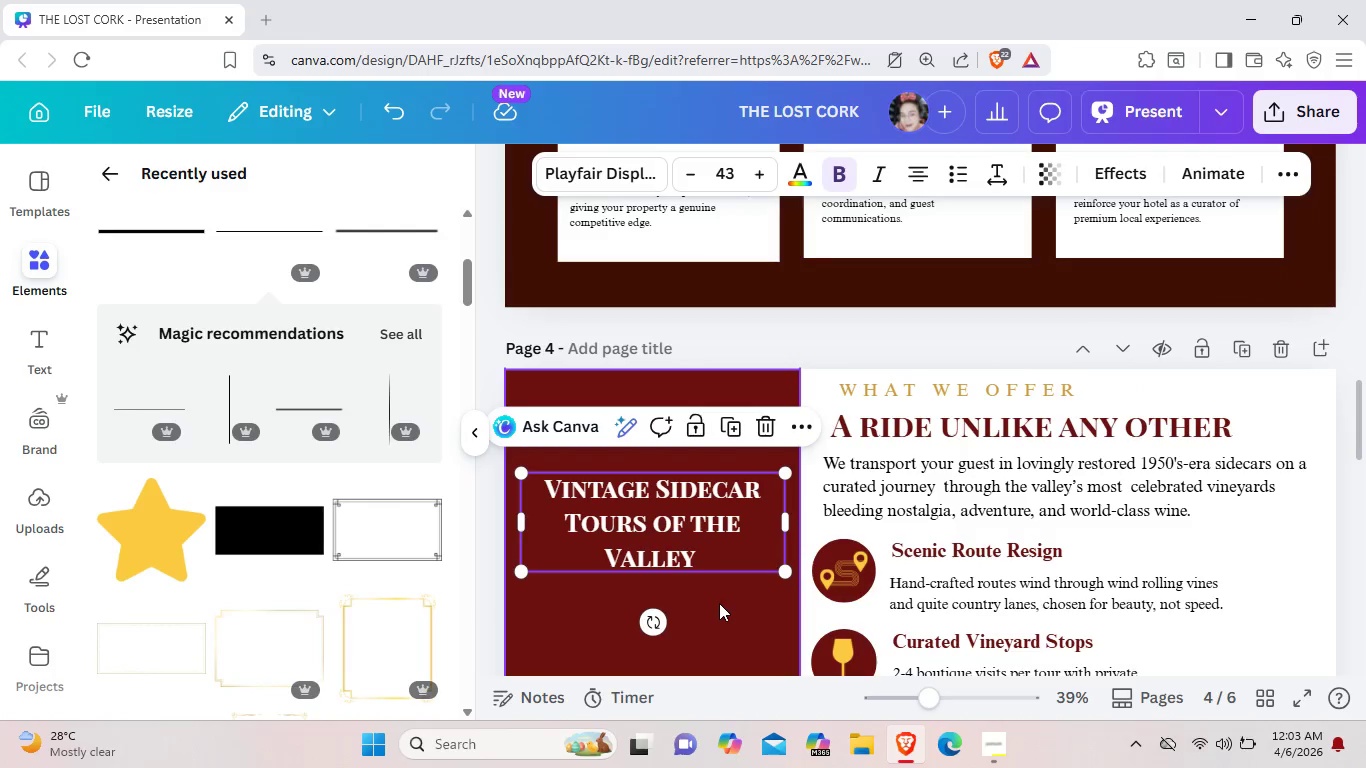 
left_click([719, 603])
 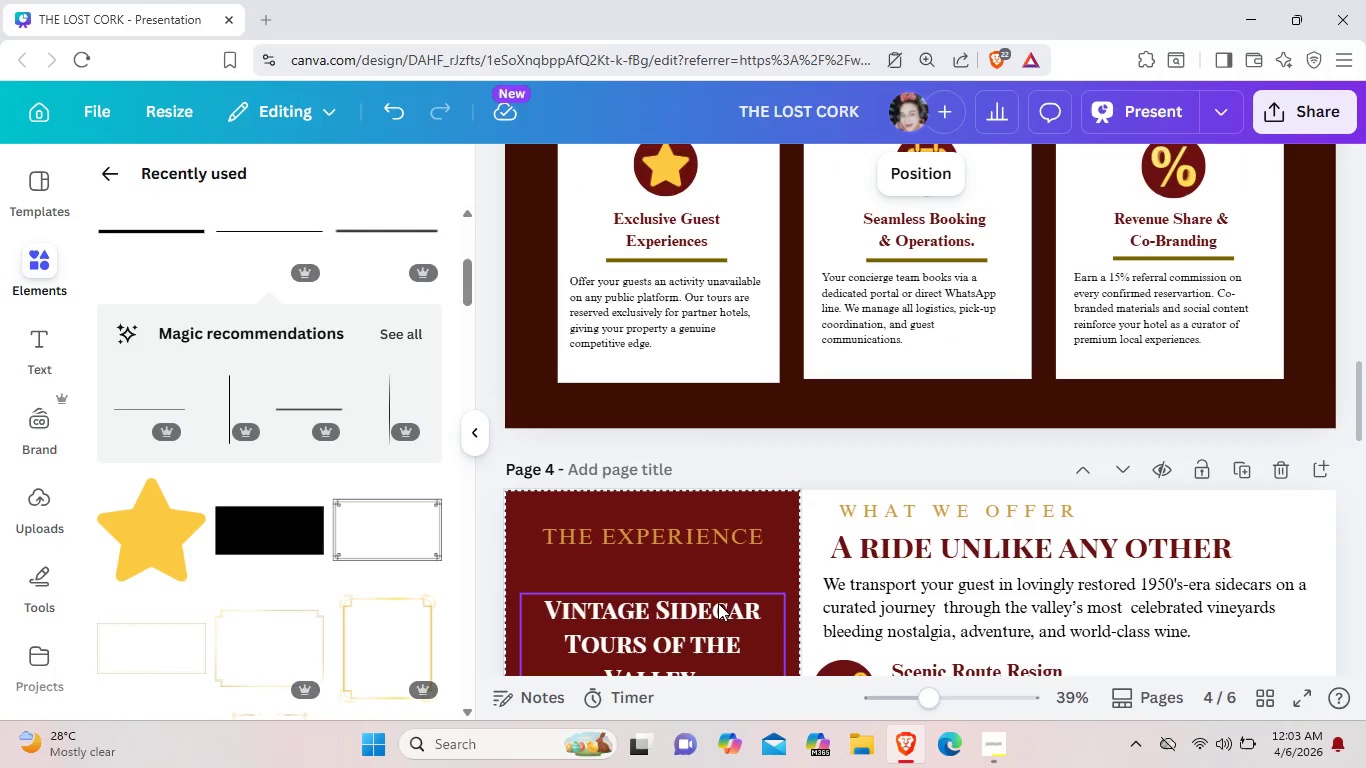 
scroll: coordinate [718, 603], scroll_direction: up, amount: 7.0
 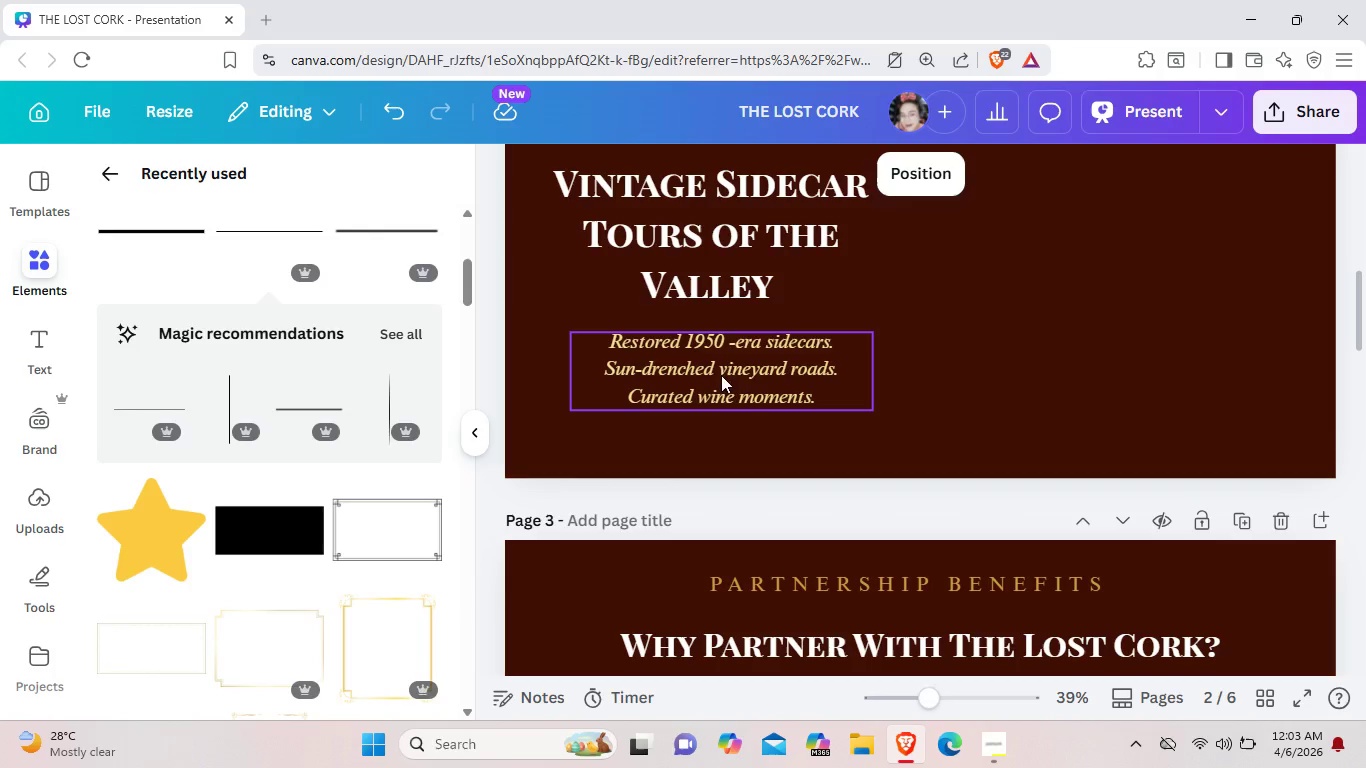 
left_click_drag(start_coordinate=[722, 377], to_coordinate=[710, 356])
 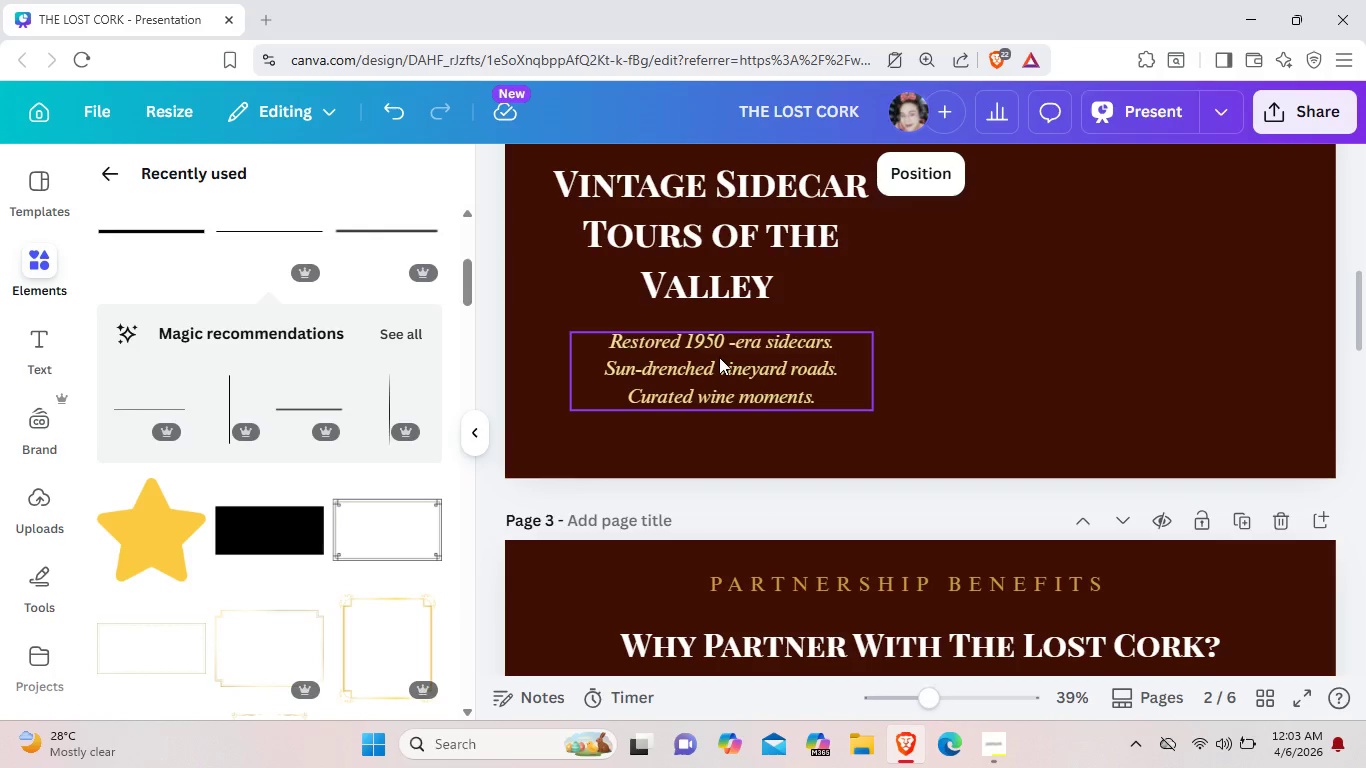 
left_click([719, 357])
 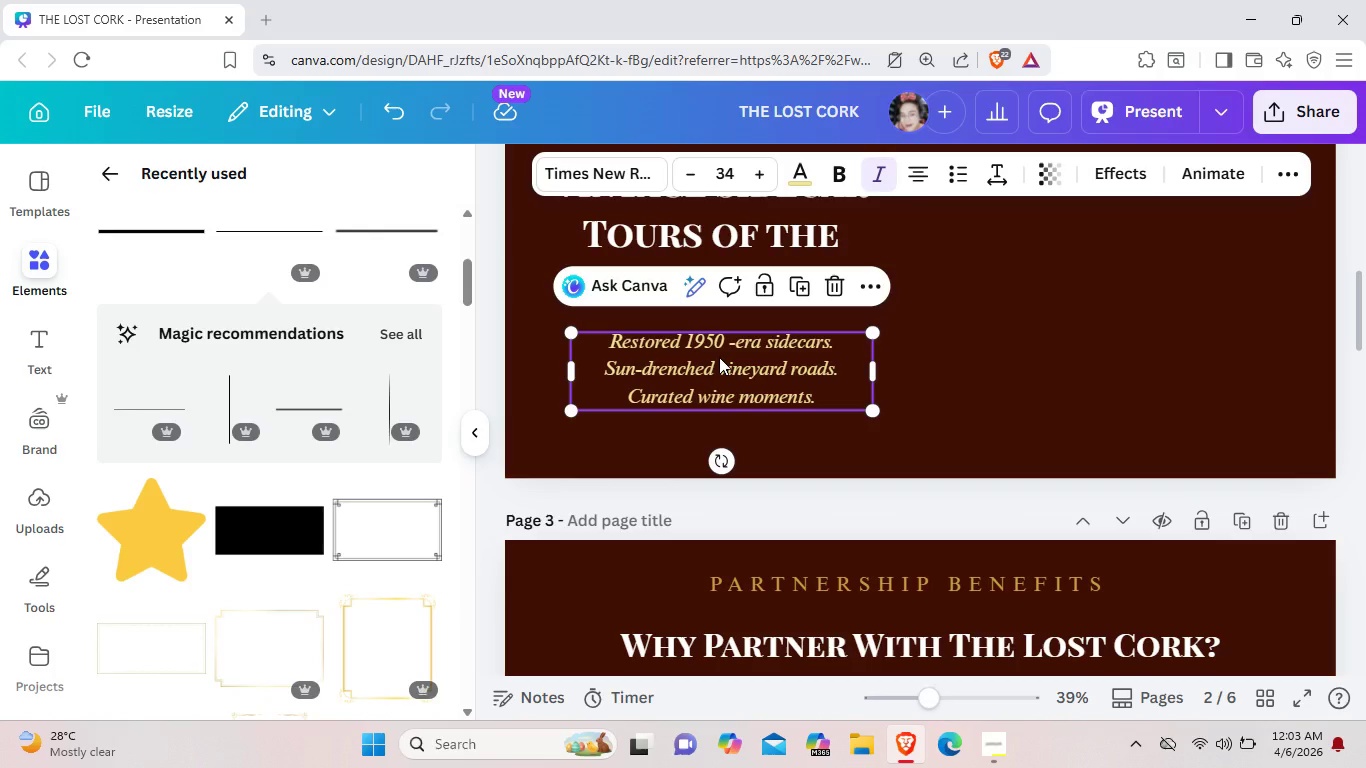 
key(Control+C)
 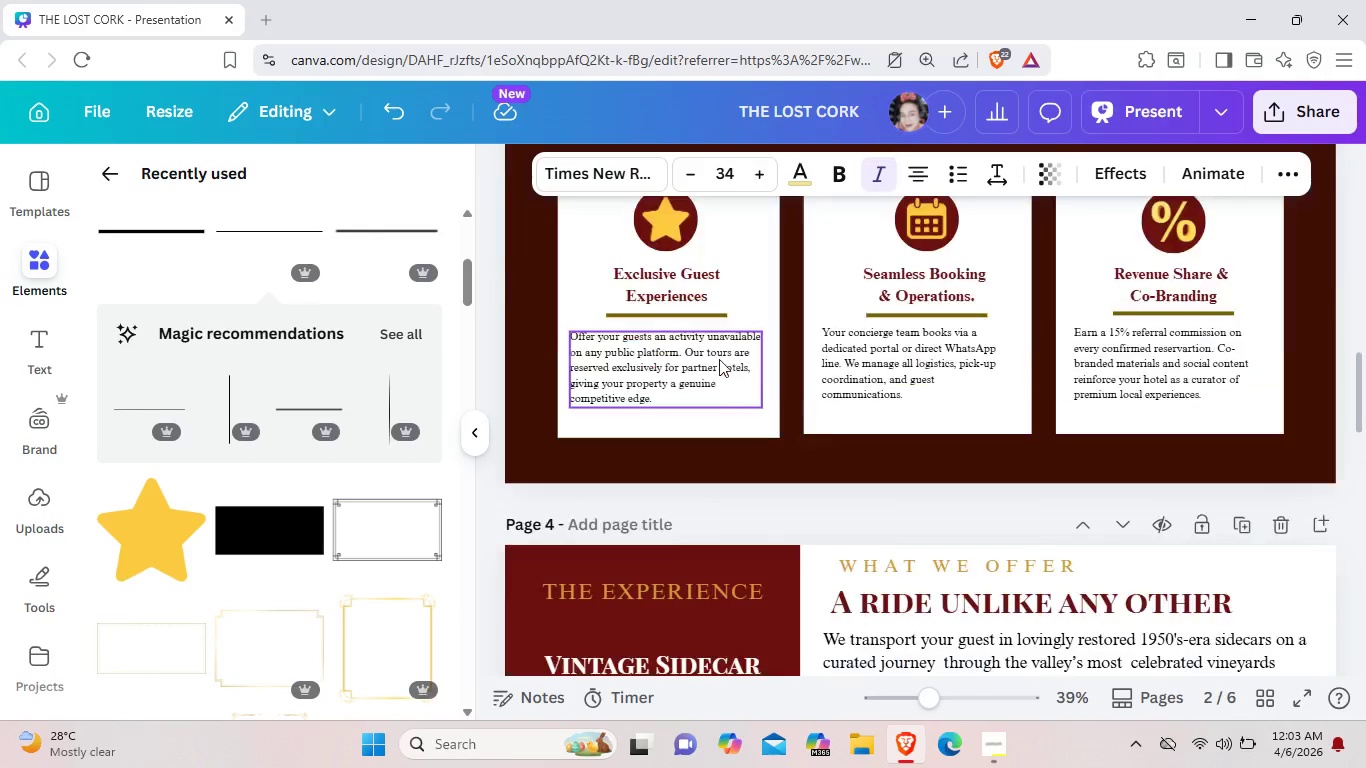 
scroll: coordinate [719, 359], scroll_direction: down, amount: 5.0
 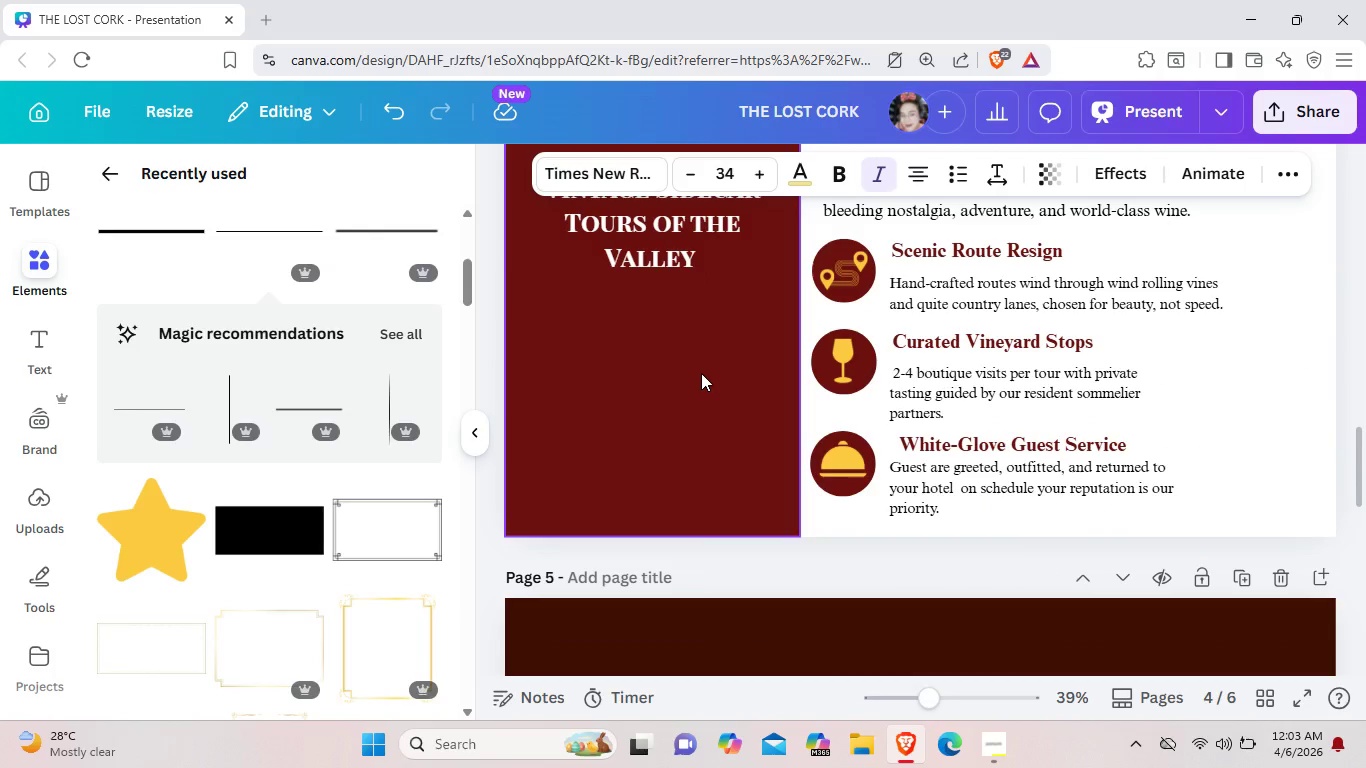 
key(Control+V)
 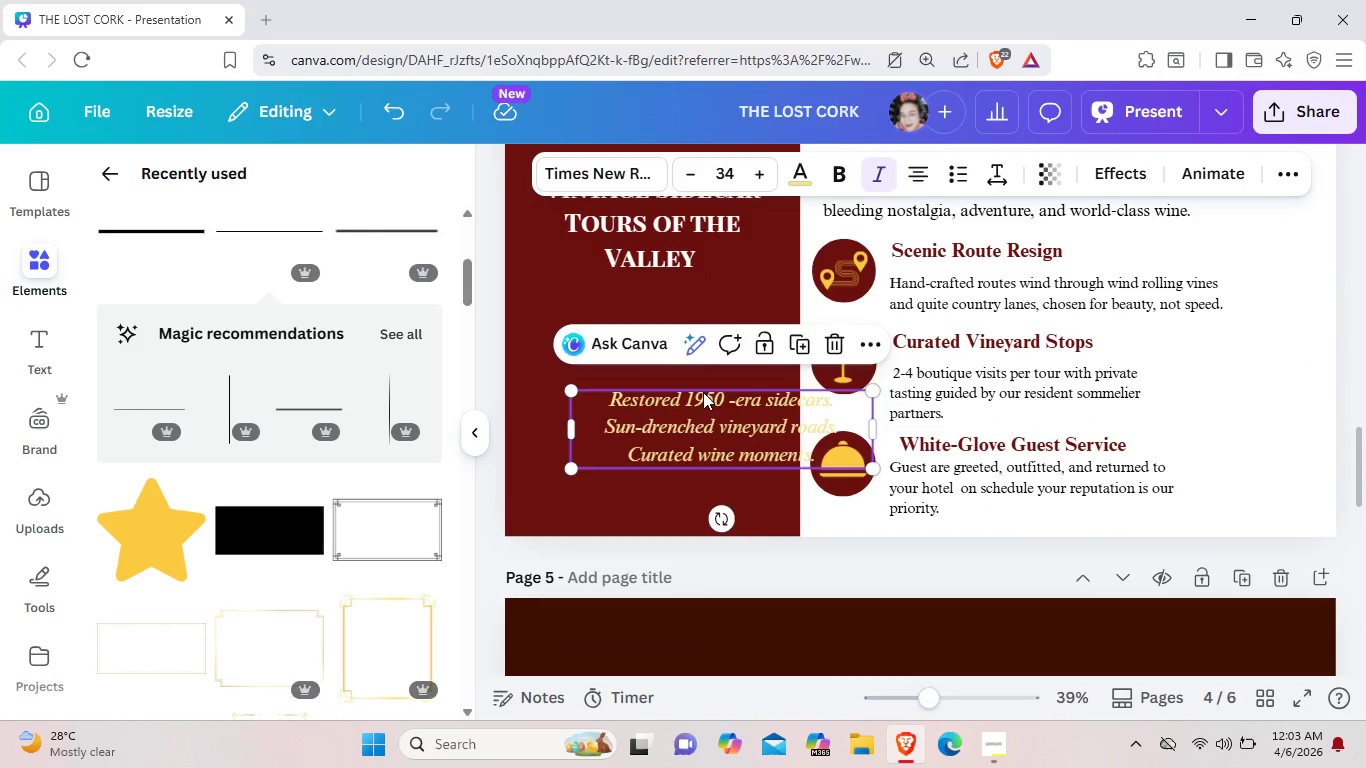 
left_click_drag(start_coordinate=[743, 421], to_coordinate=[692, 379])
 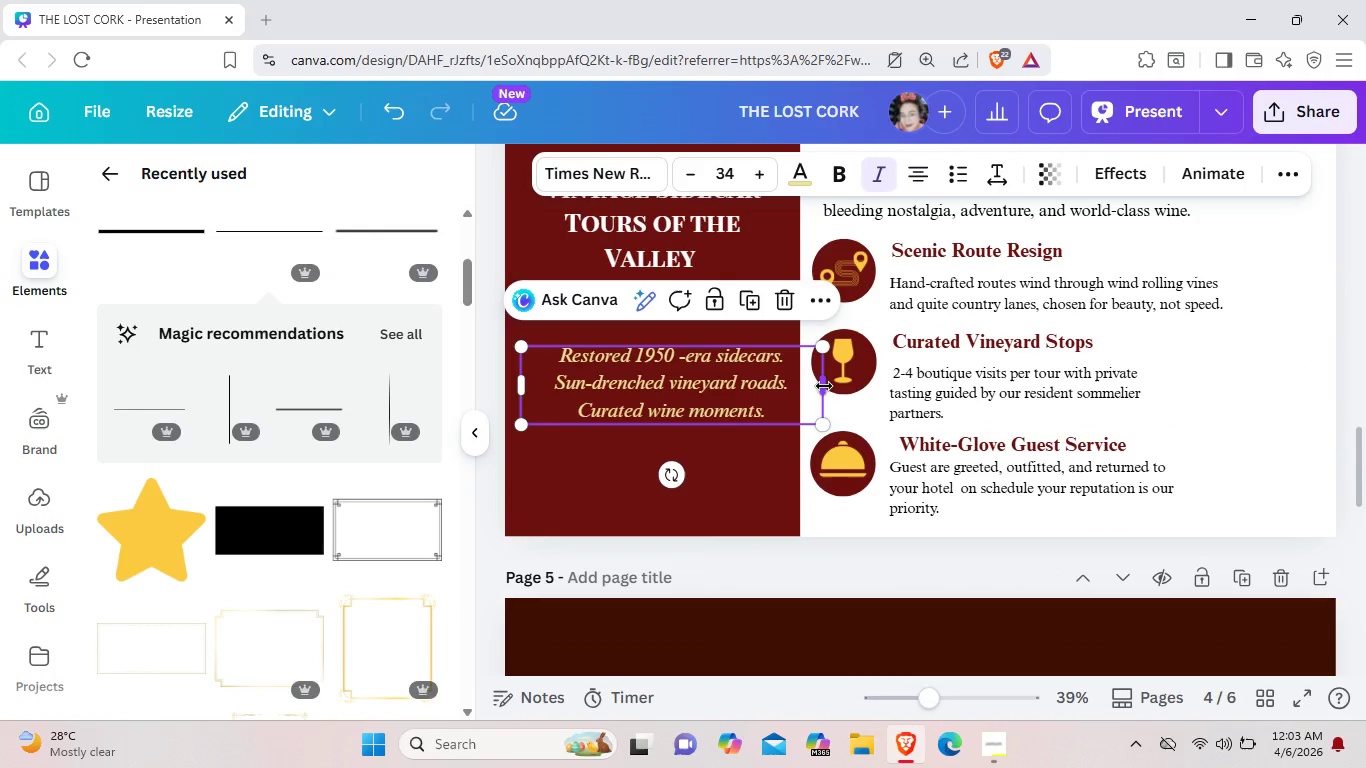 
left_click_drag(start_coordinate=[824, 386], to_coordinate=[767, 370])
 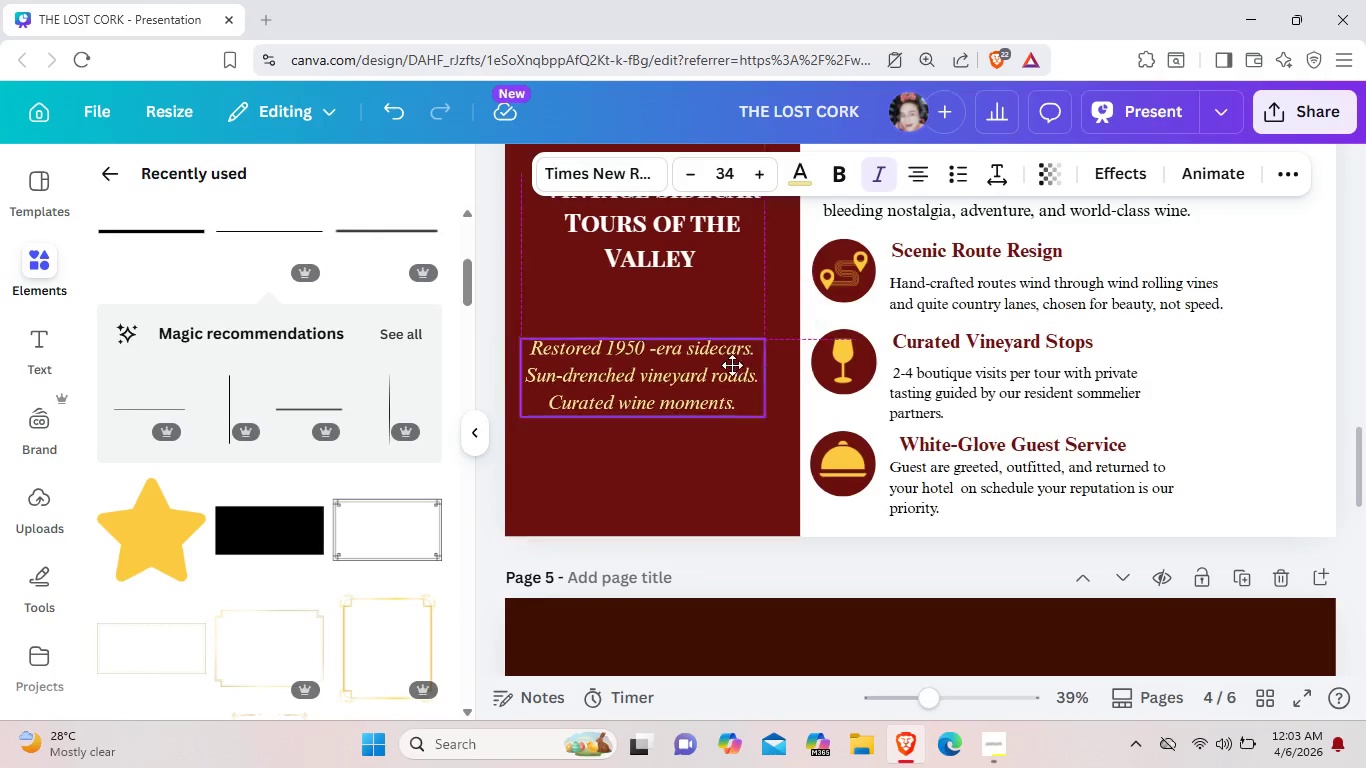 
left_click_drag(start_coordinate=[724, 382], to_coordinate=[733, 364])
 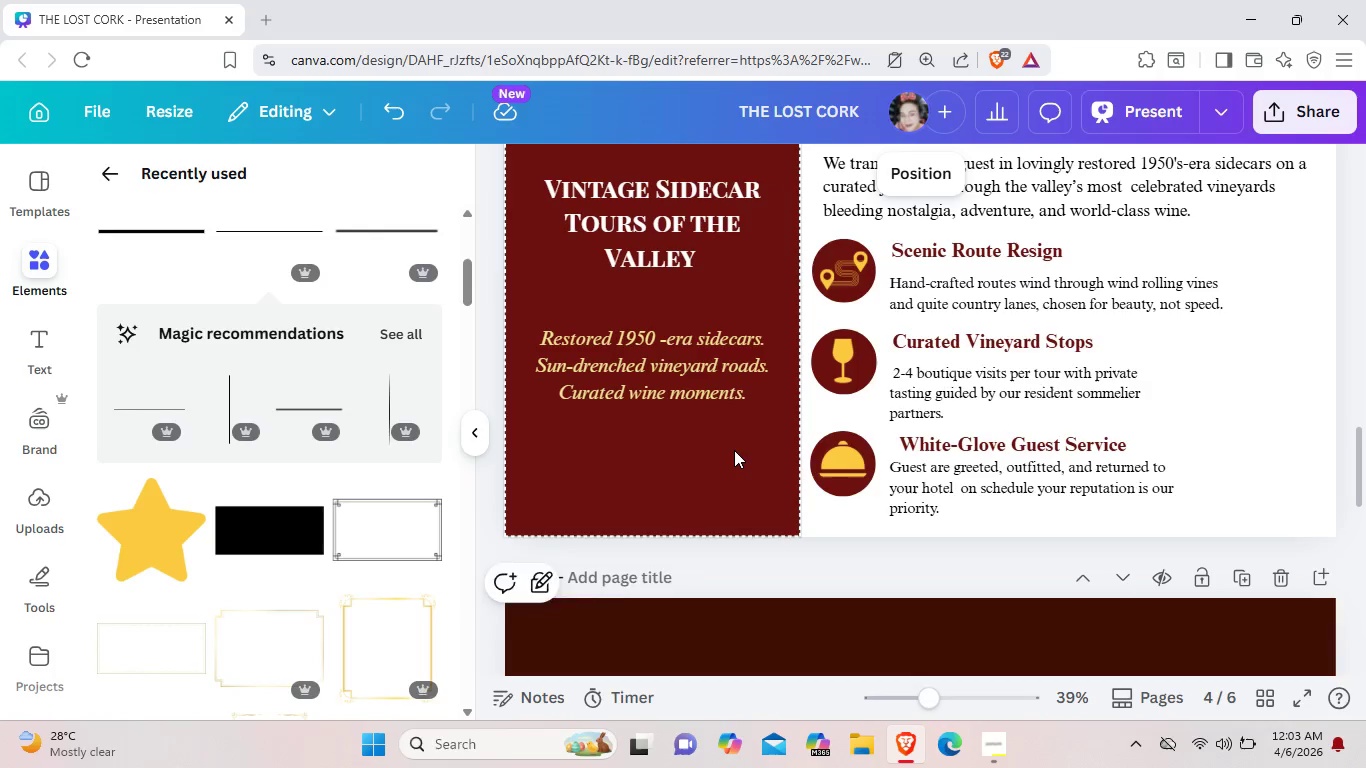 
left_click([734, 450])
 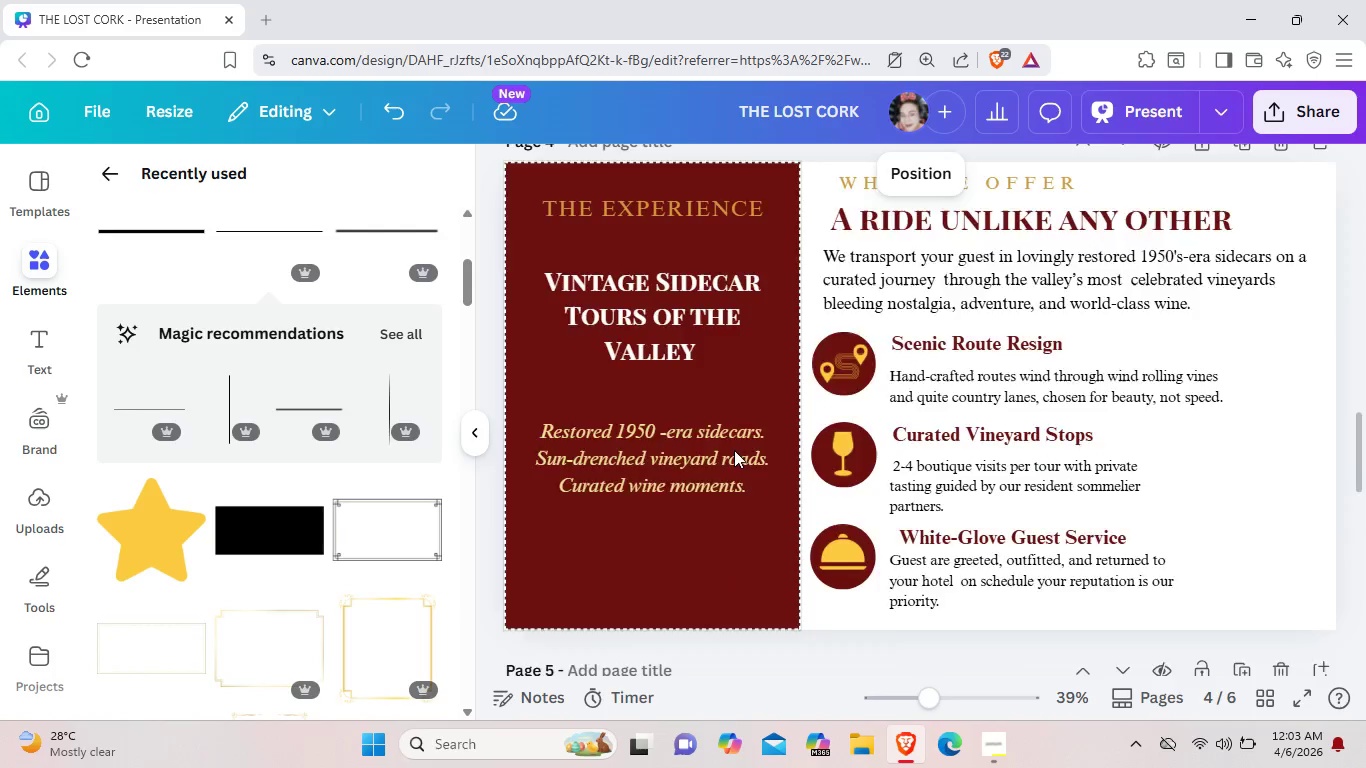 
scroll: coordinate [734, 450], scroll_direction: up, amount: 2.0
 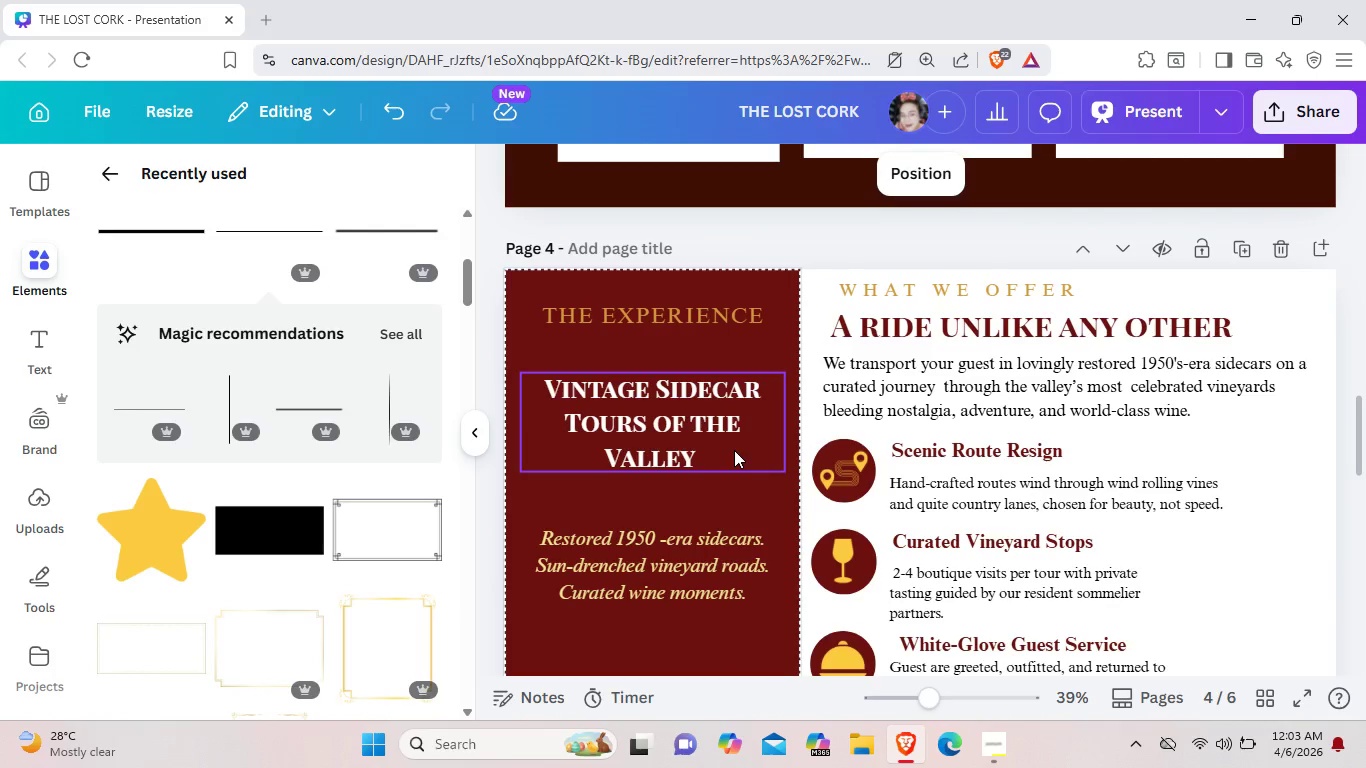 
scroll: coordinate [734, 450], scroll_direction: down, amount: 2.0
 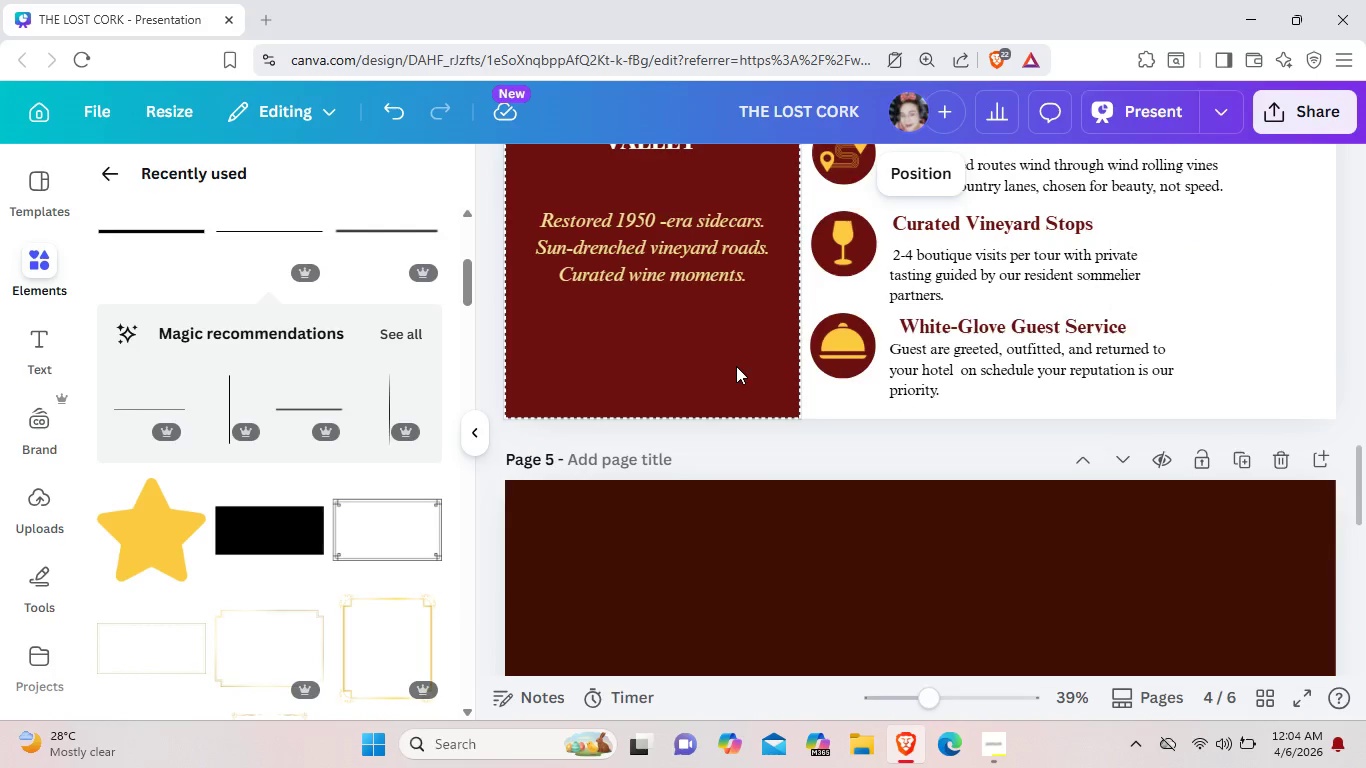 
scroll: coordinate [737, 362], scroll_direction: up, amount: 2.0
 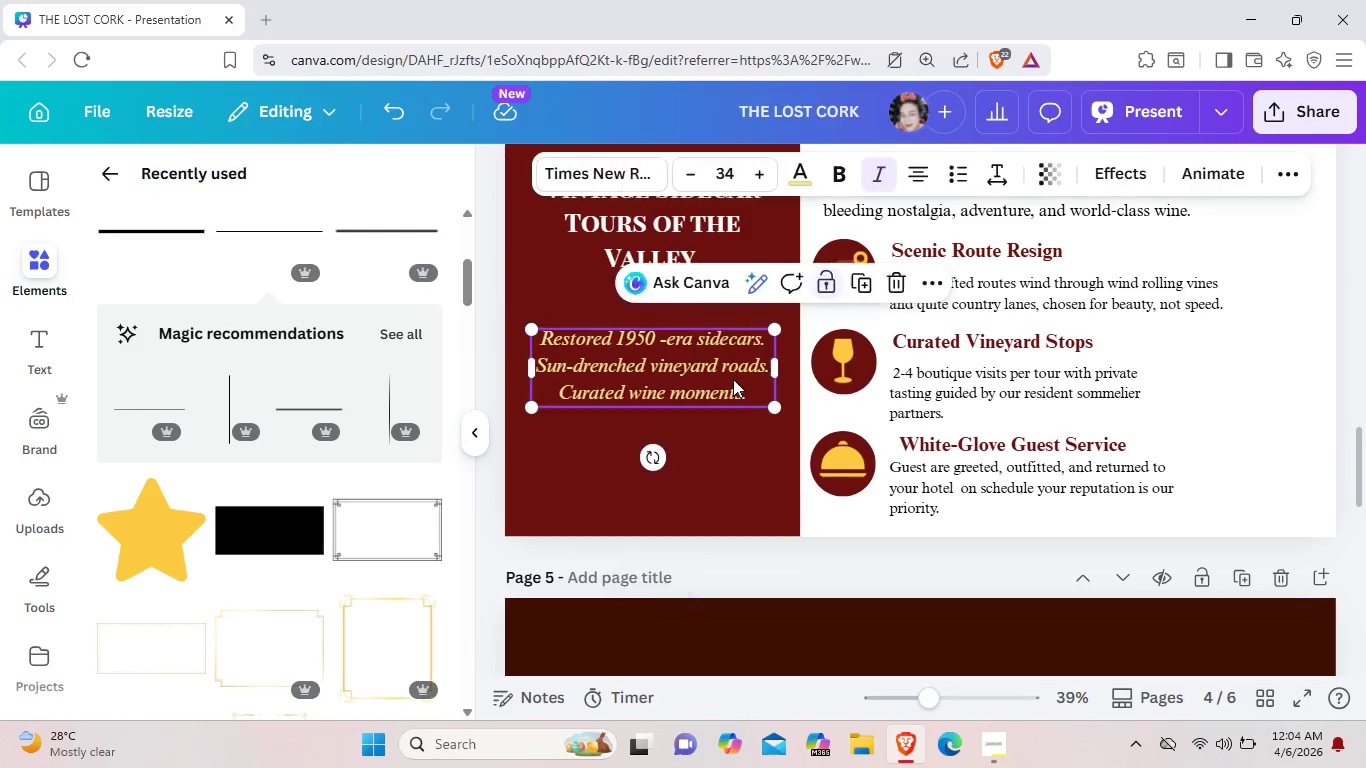 
left_click([733, 379])
 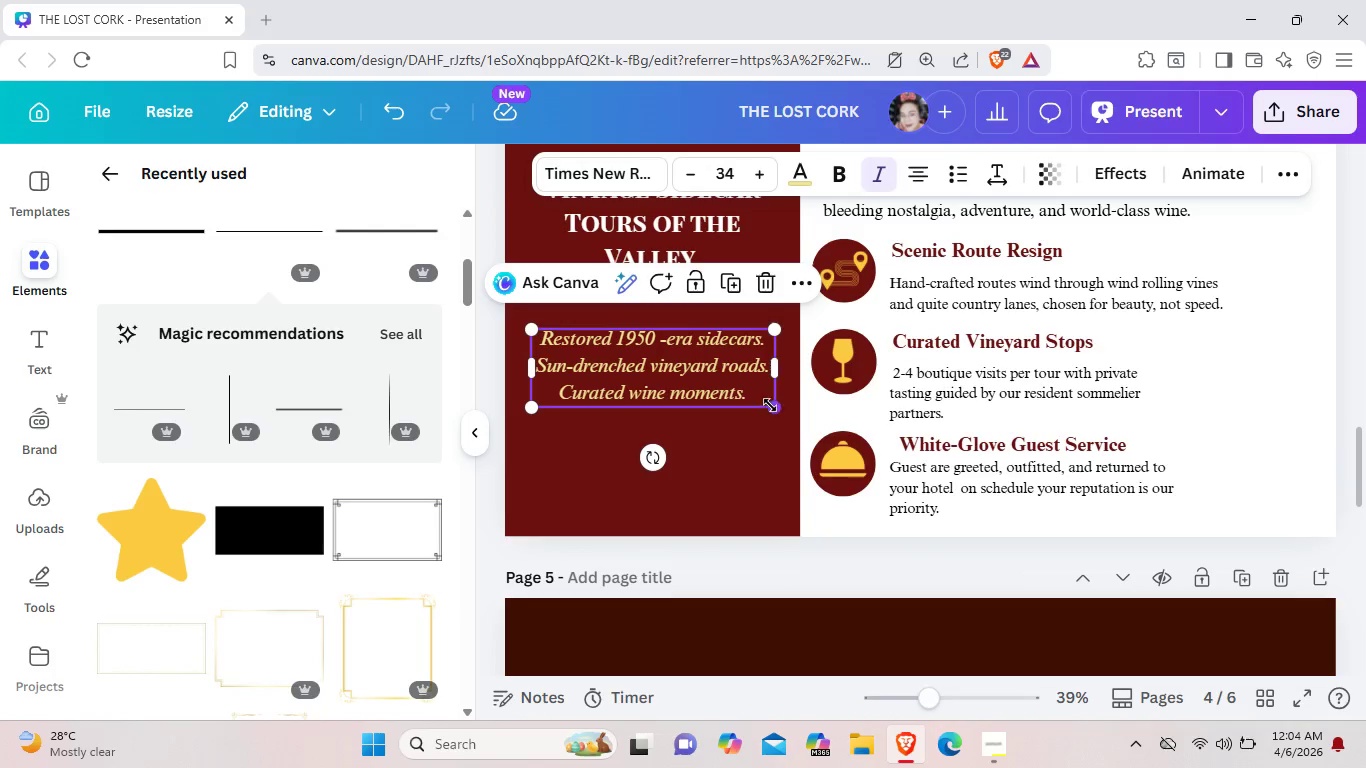 
left_click_drag(start_coordinate=[772, 406], to_coordinate=[767, 400])
 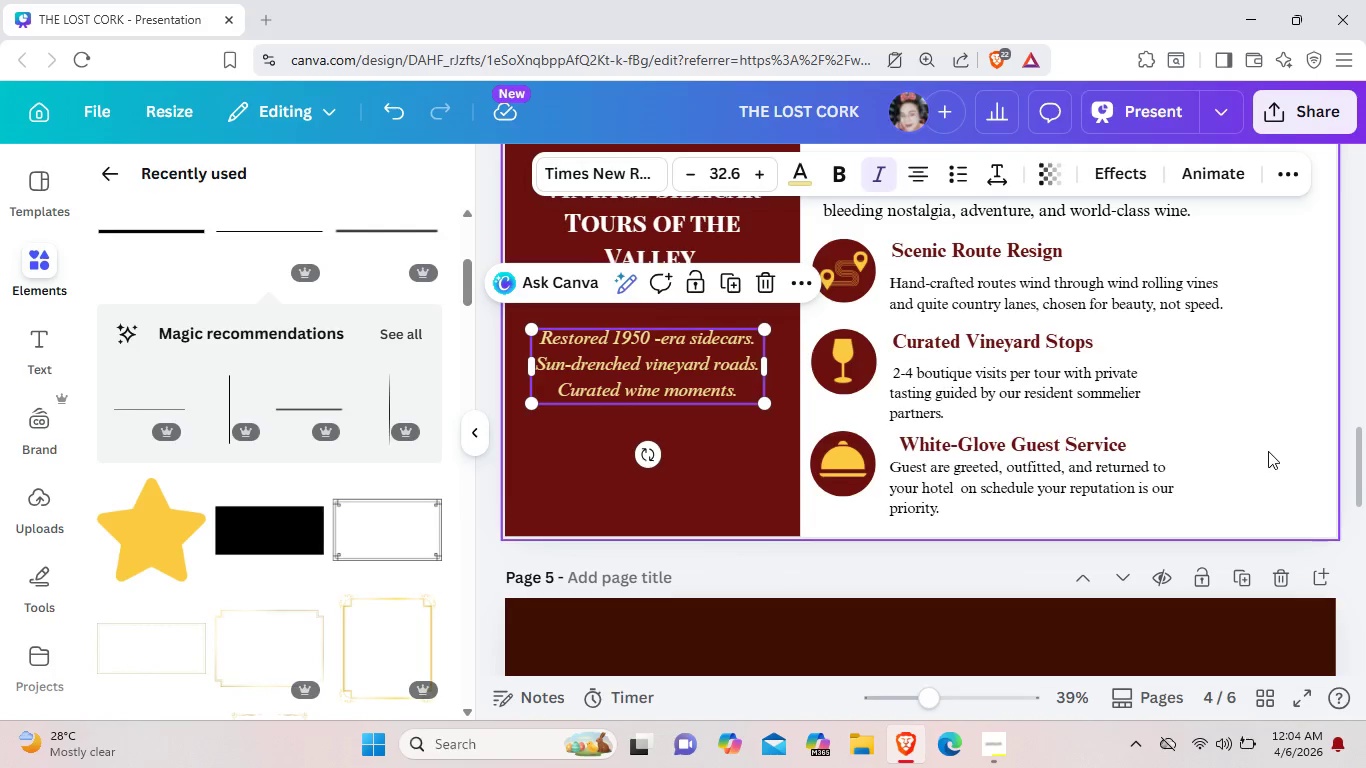 
left_click([1268, 451])
 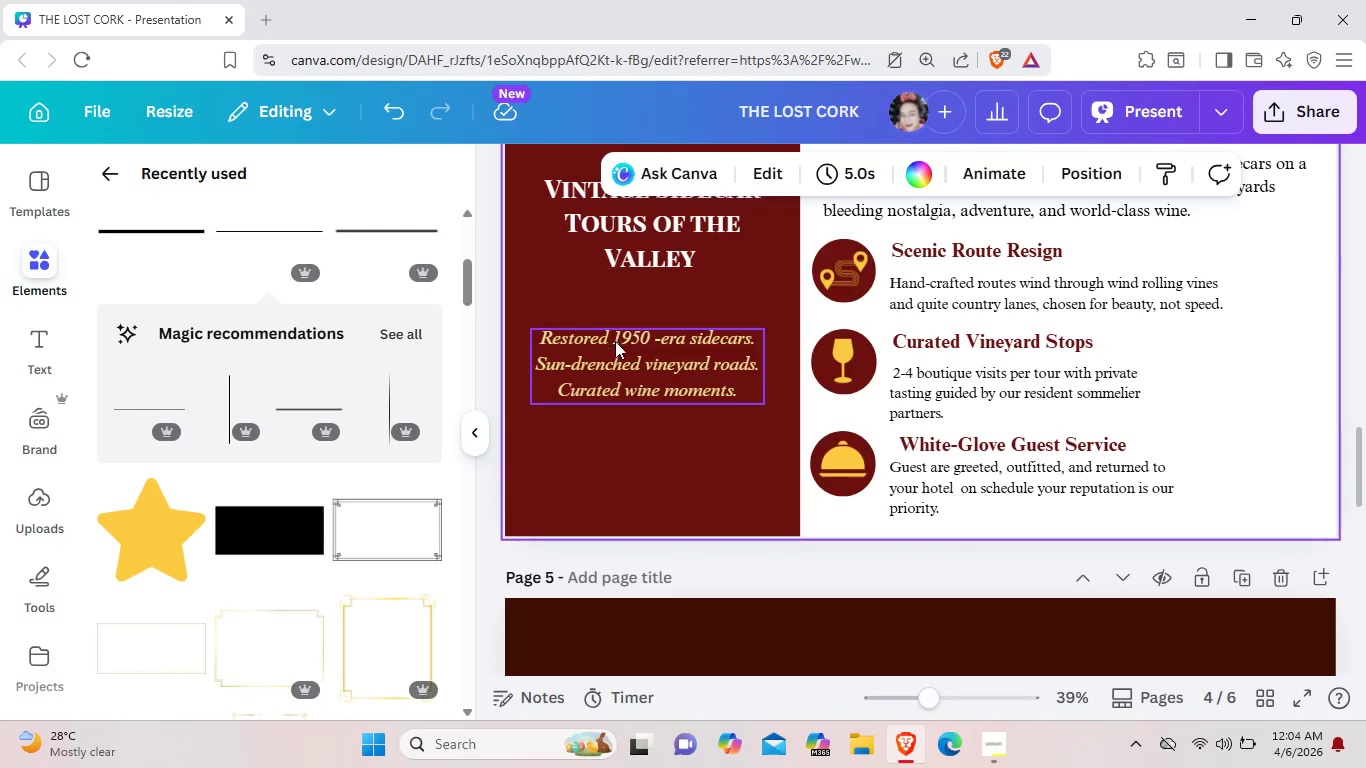 
left_click_drag(start_coordinate=[630, 346], to_coordinate=[636, 390])
 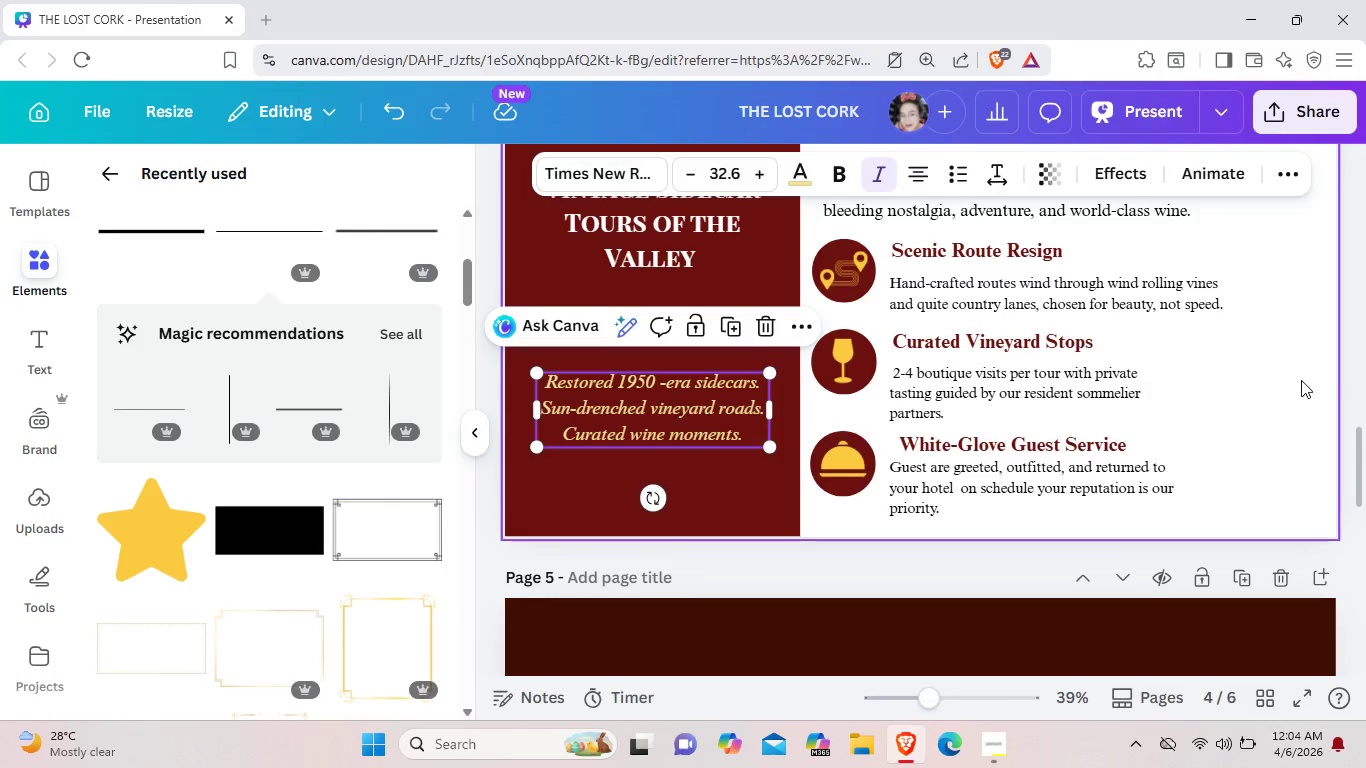 
left_click([1301, 380])
 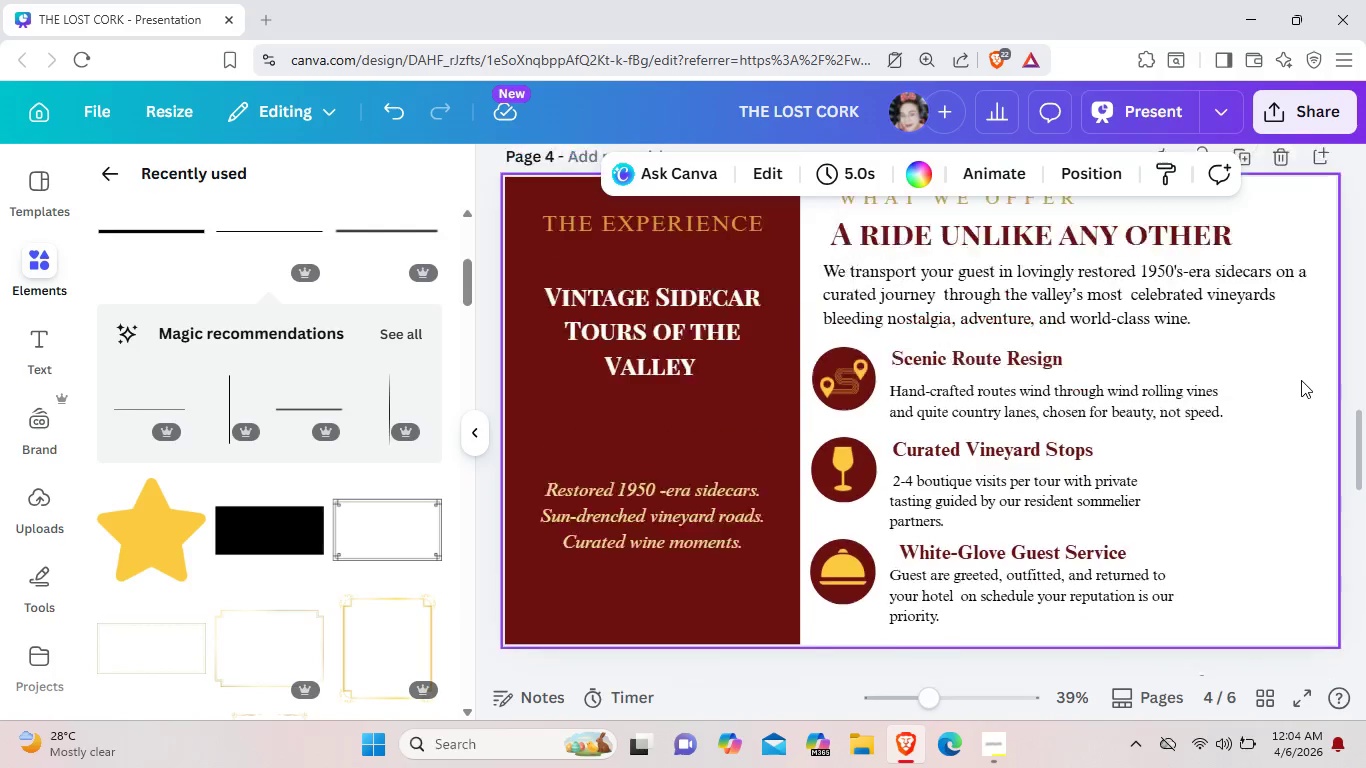 
scroll: coordinate [1301, 380], scroll_direction: up, amount: 2.0
 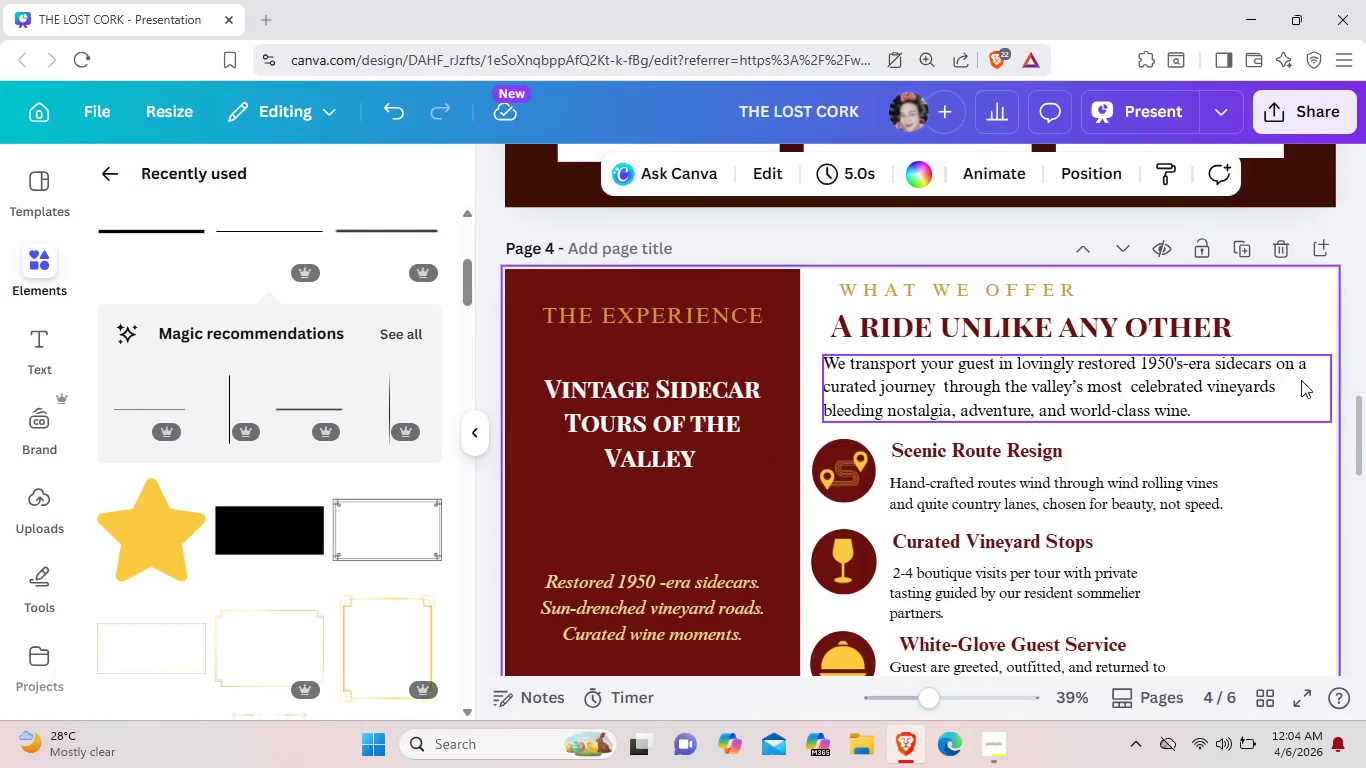 
scroll: coordinate [1301, 380], scroll_direction: down, amount: 2.0
 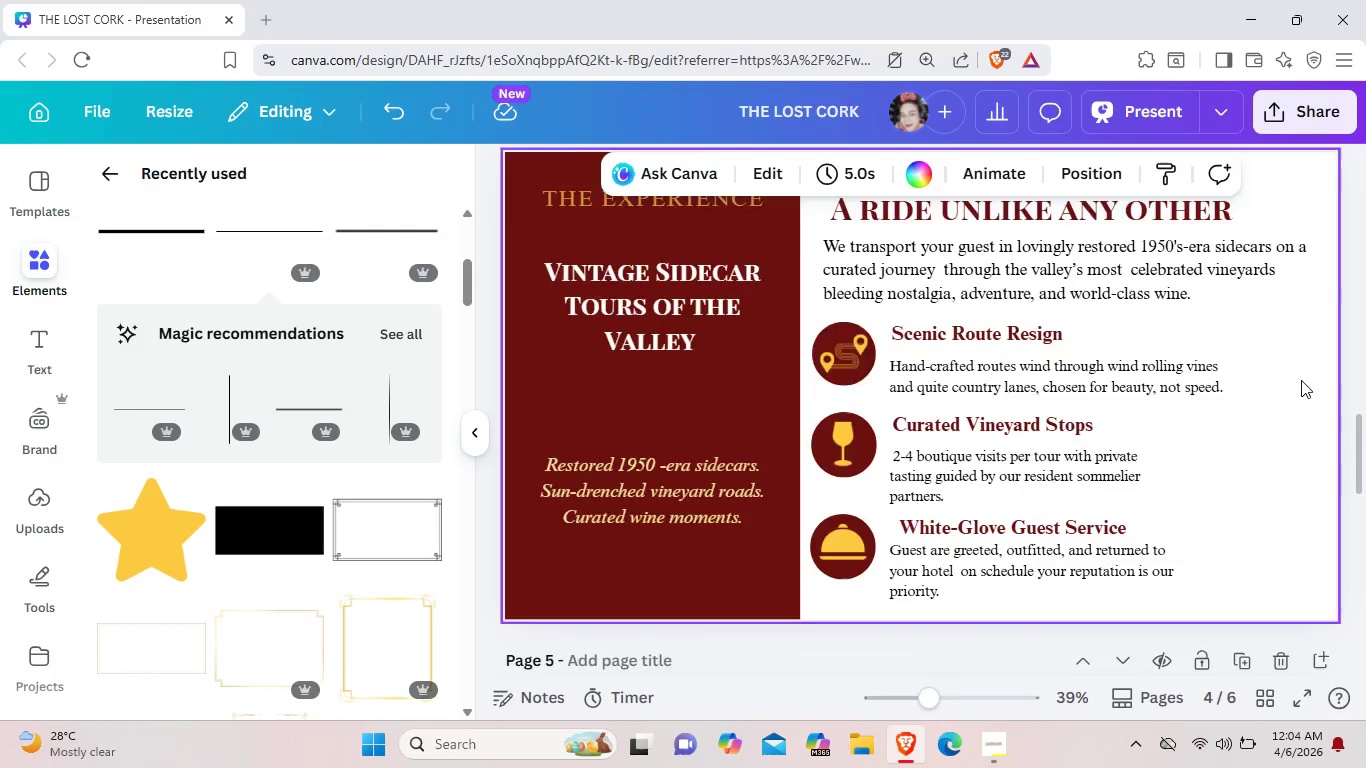 
scroll: coordinate [1301, 380], scroll_direction: up, amount: 2.0
 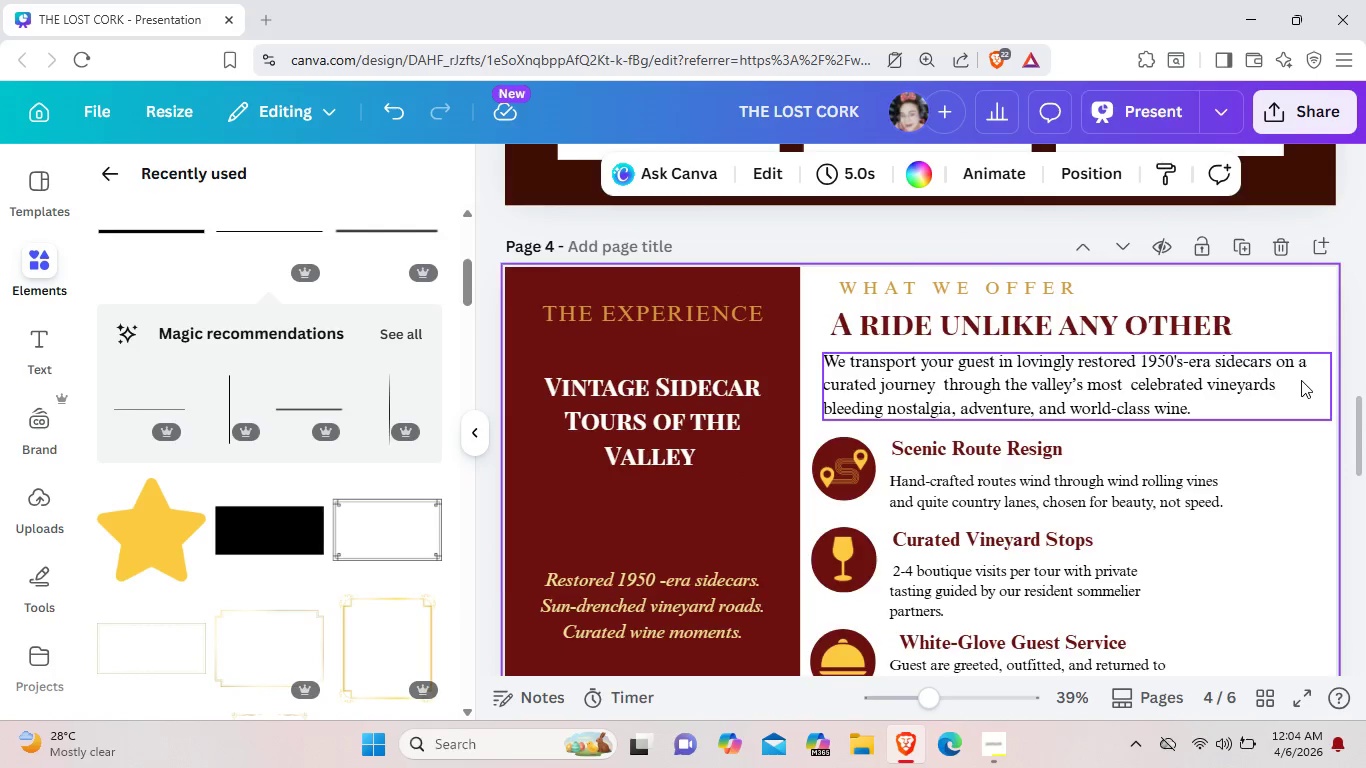 
scroll: coordinate [1301, 380], scroll_direction: down, amount: 3.0
 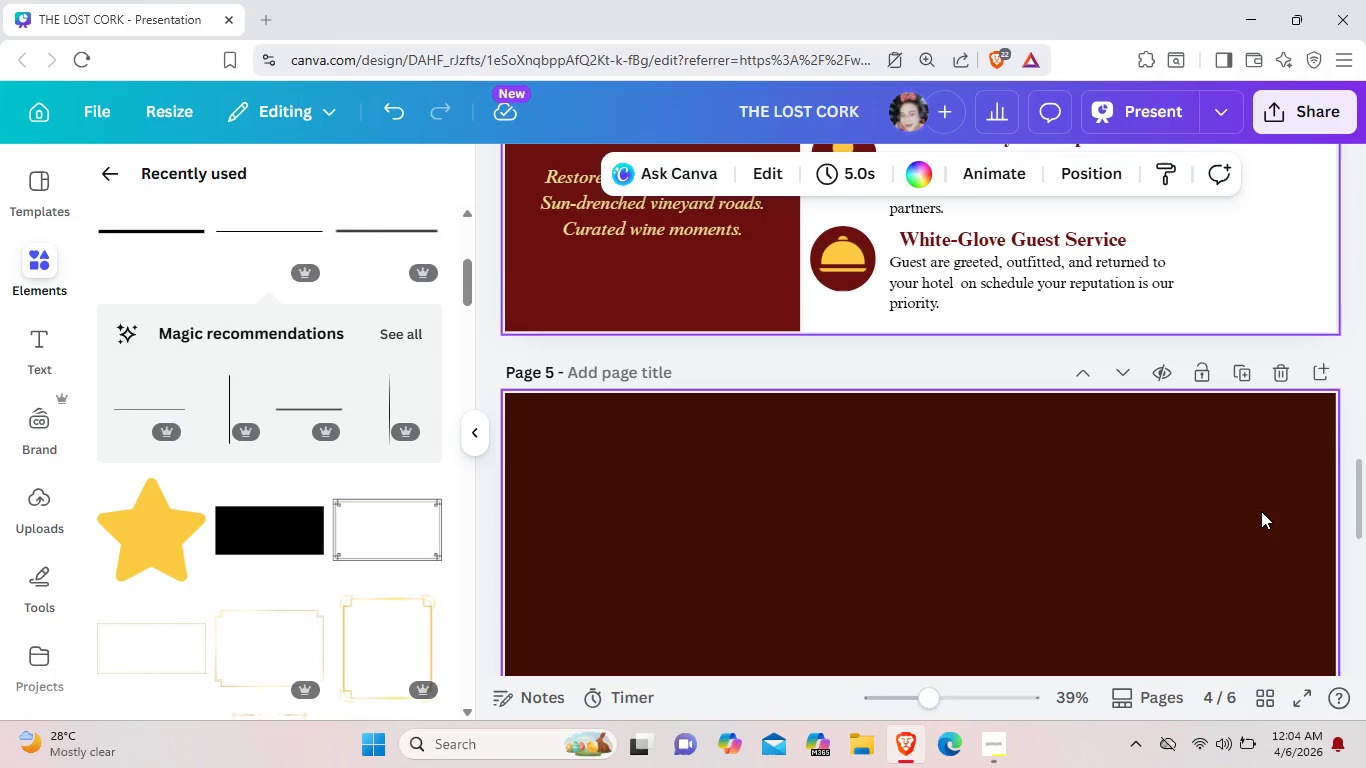 
wait(6.83)
 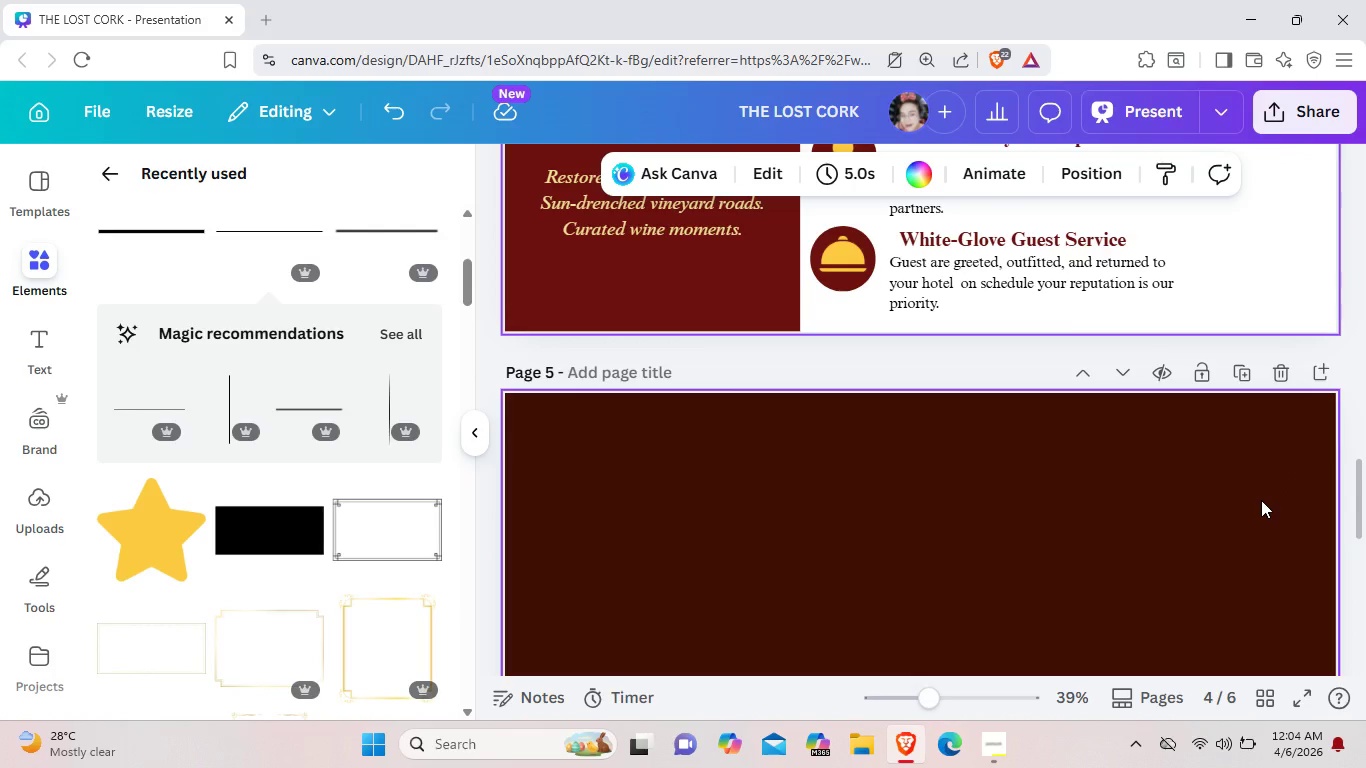 
scroll: coordinate [827, 412], scroll_direction: up, amount: 17.0
 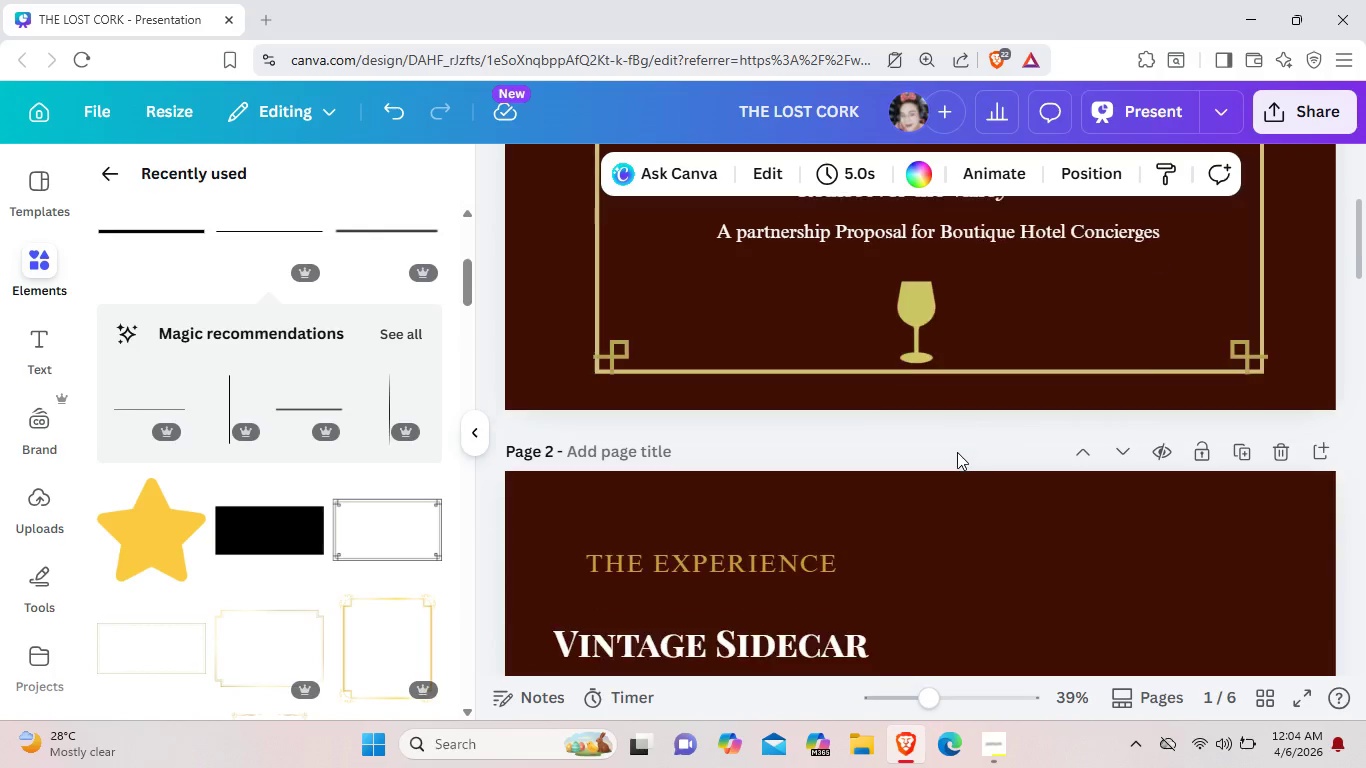 
scroll: coordinate [957, 452], scroll_direction: down, amount: 2.0
 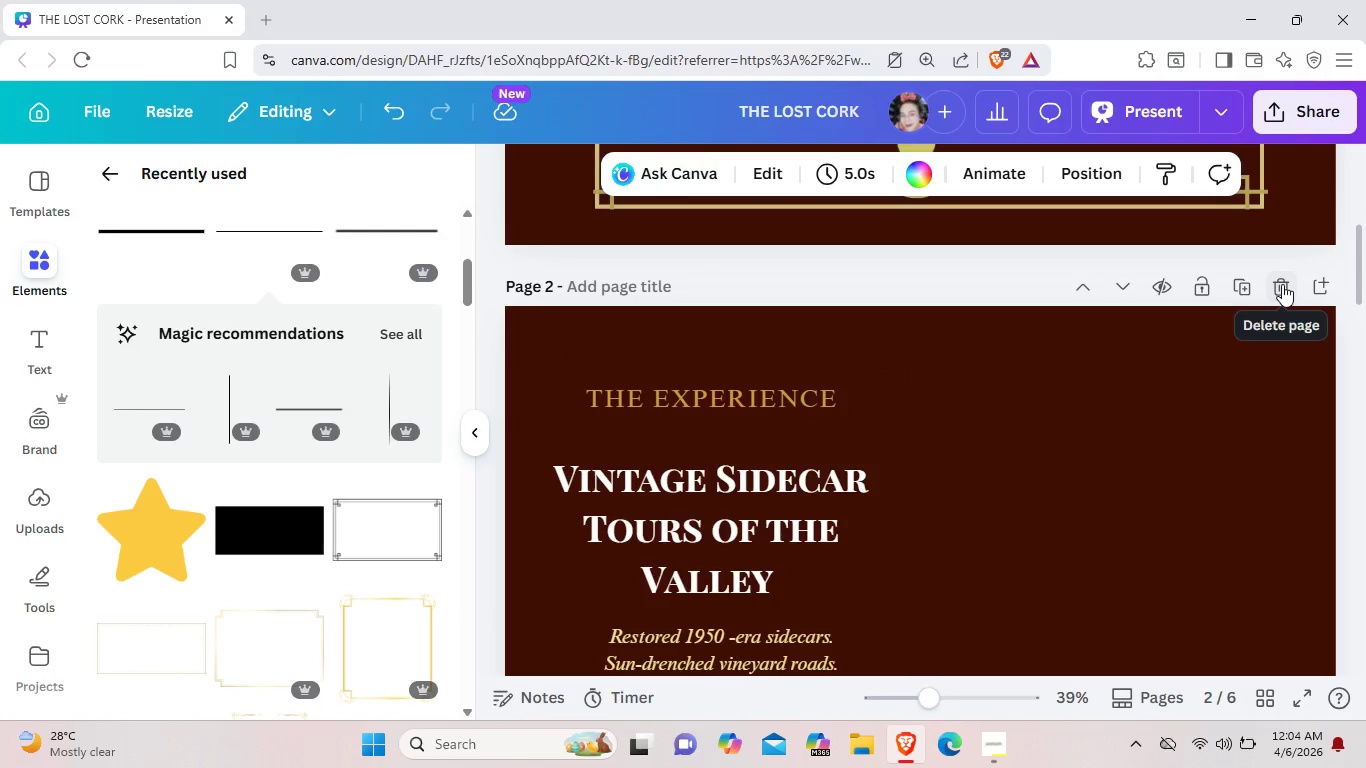 
left_click([1282, 284])
 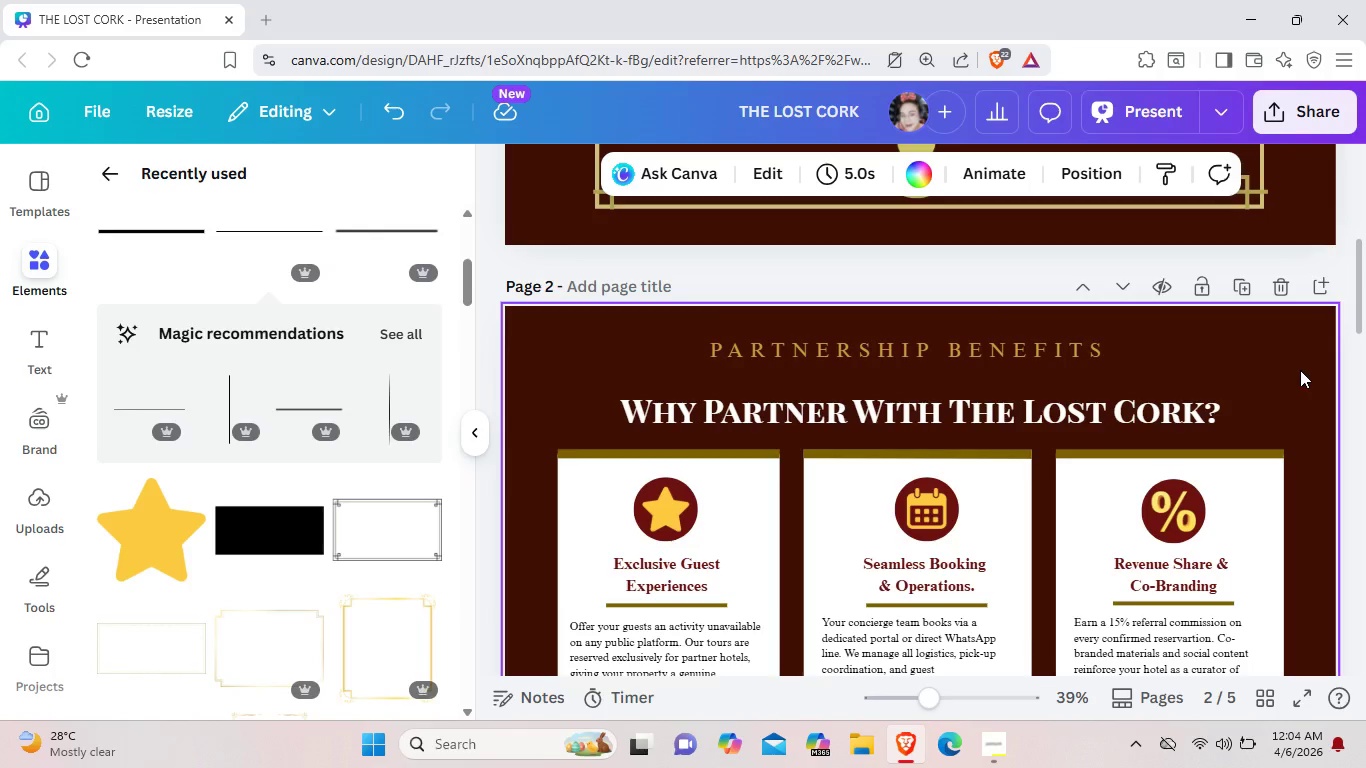 
scroll: coordinate [1299, 376], scroll_direction: up, amount: 2.0
 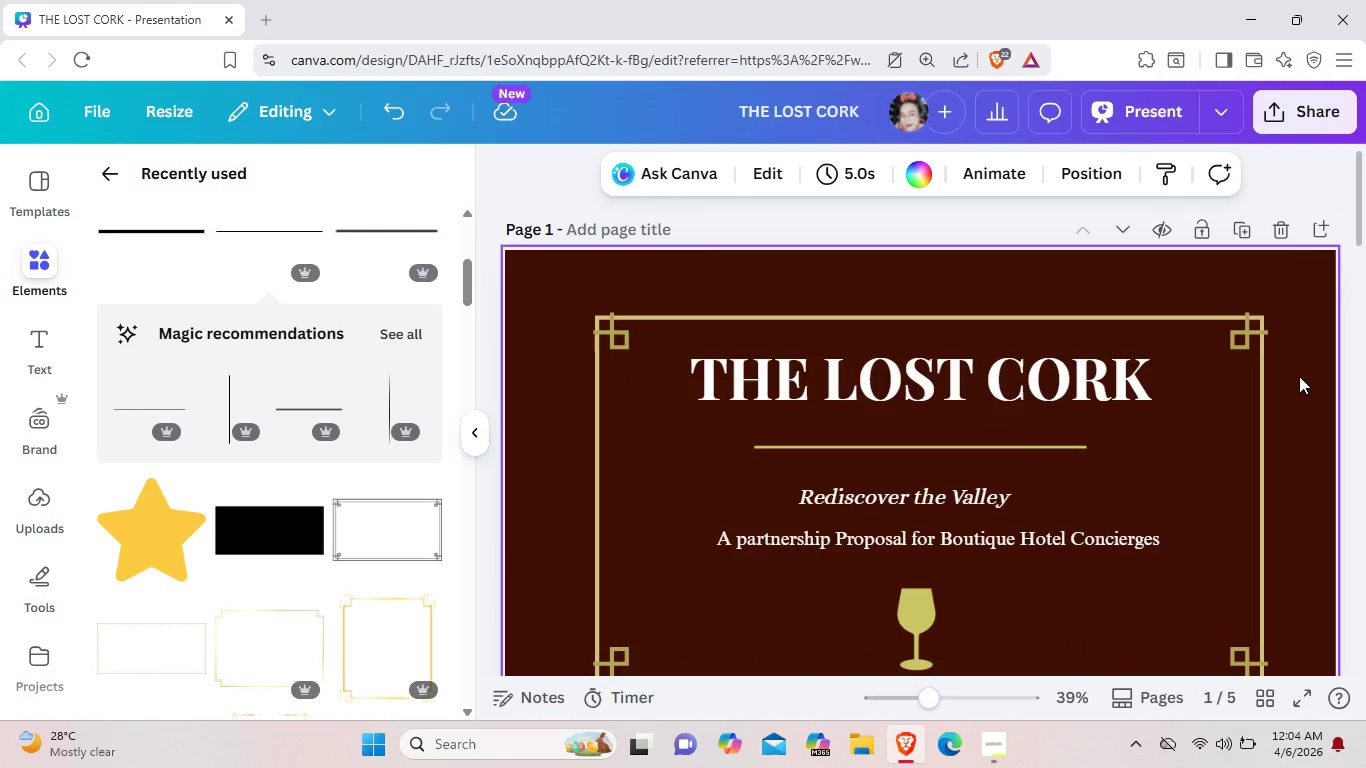 
scroll: coordinate [1299, 376], scroll_direction: down, amount: 6.0
 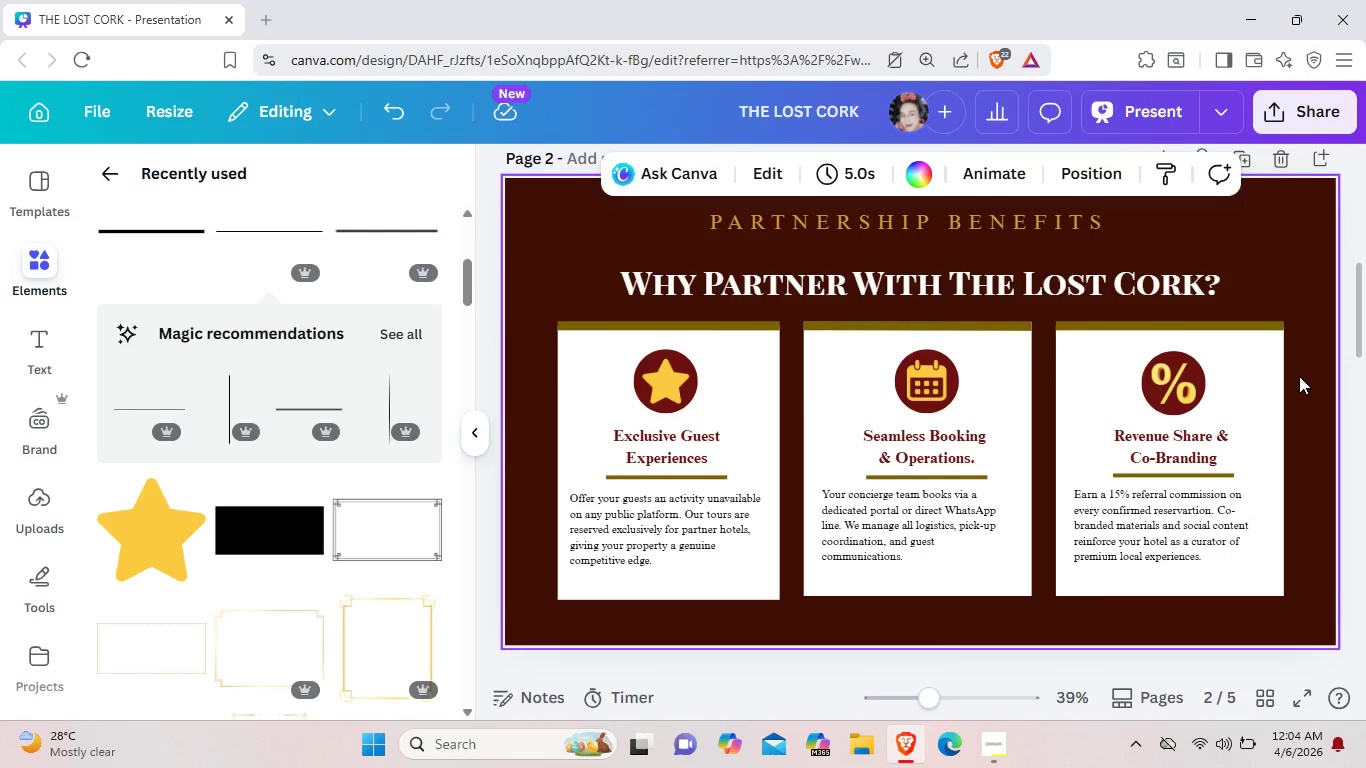 
scroll: coordinate [1299, 376], scroll_direction: up, amount: 2.0
 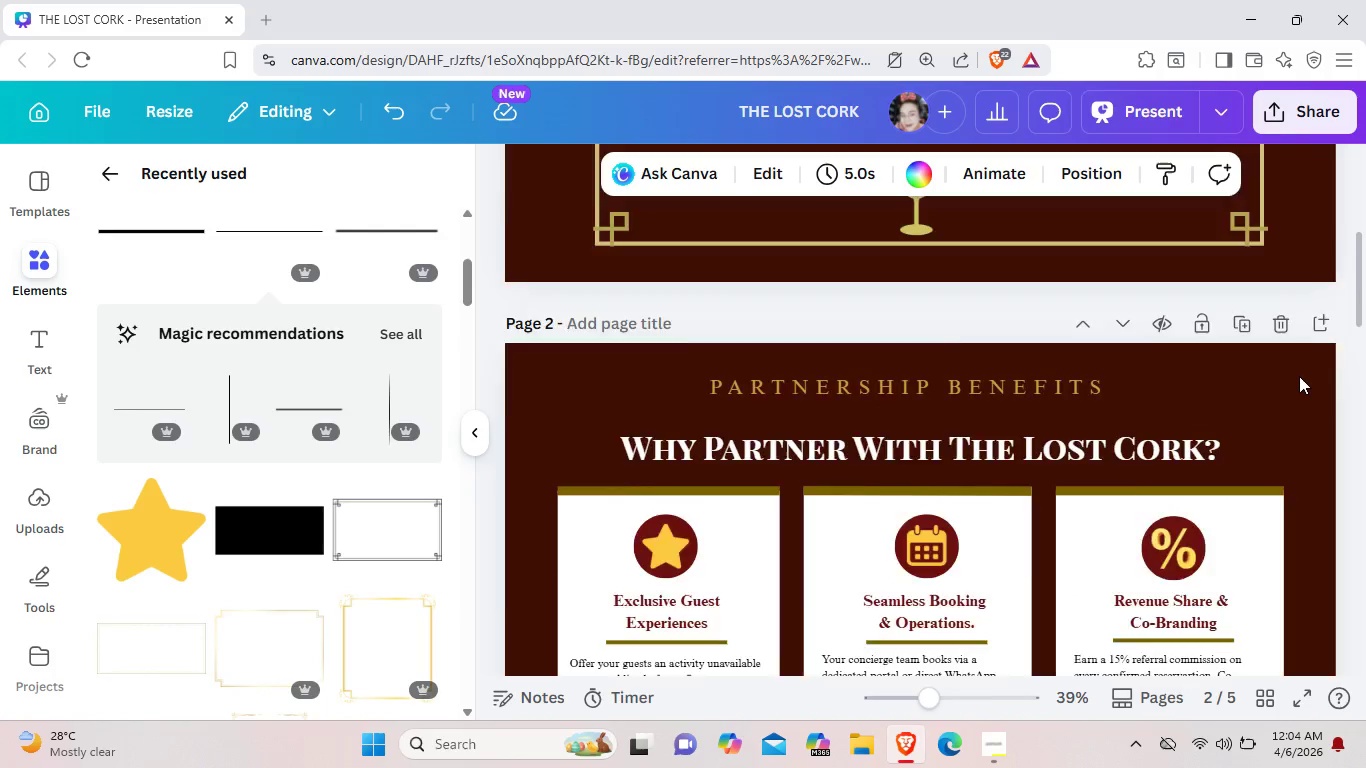 
scroll: coordinate [1299, 376], scroll_direction: down, amount: 5.0
 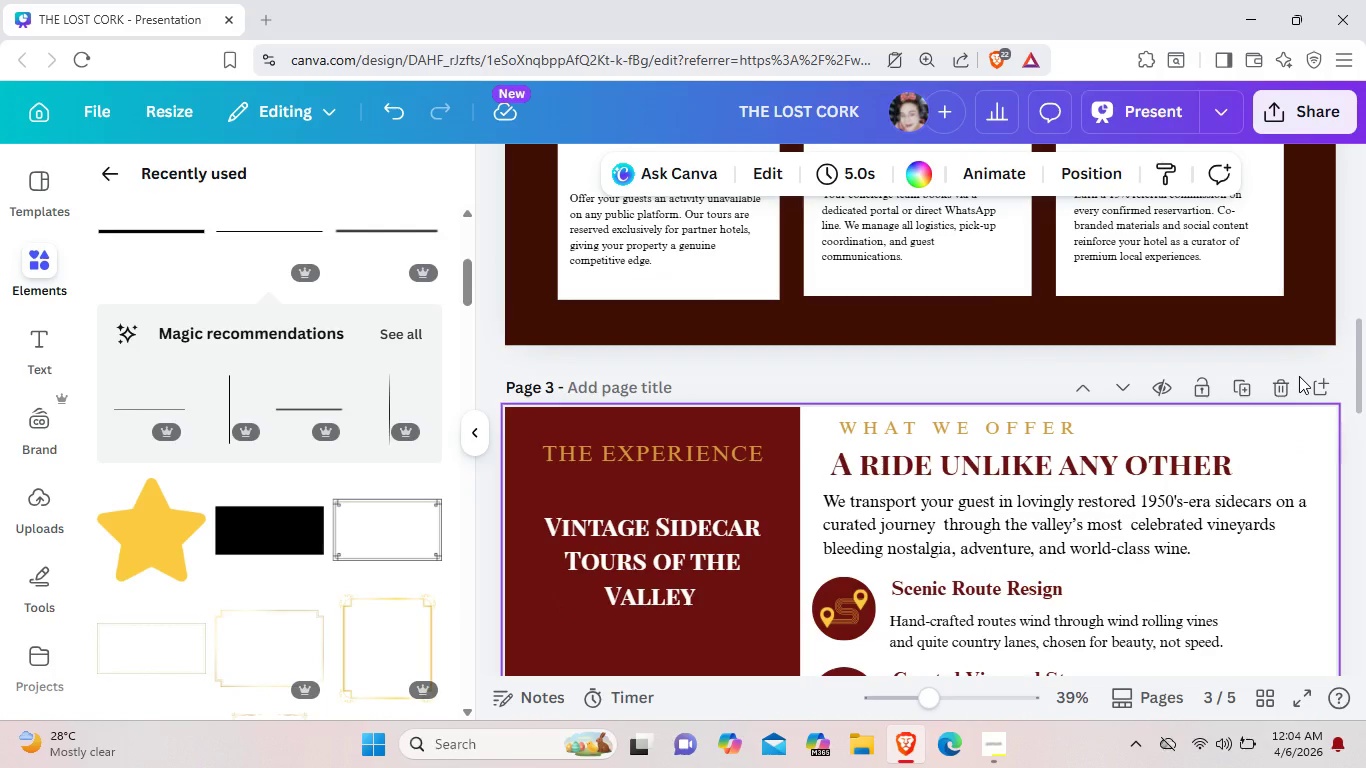 
scroll: coordinate [1299, 376], scroll_direction: up, amount: 1.0
 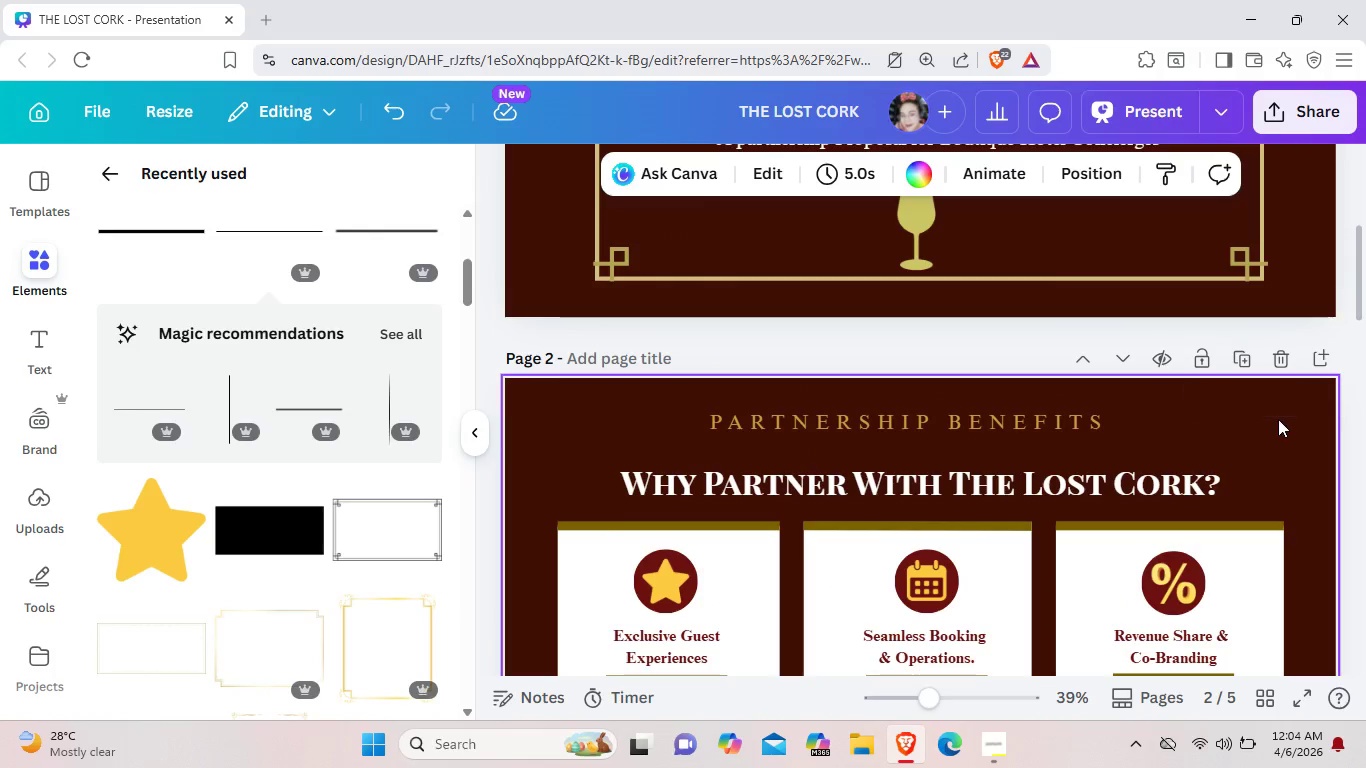 
scroll: coordinate [1315, 380], scroll_direction: down, amount: 5.0
 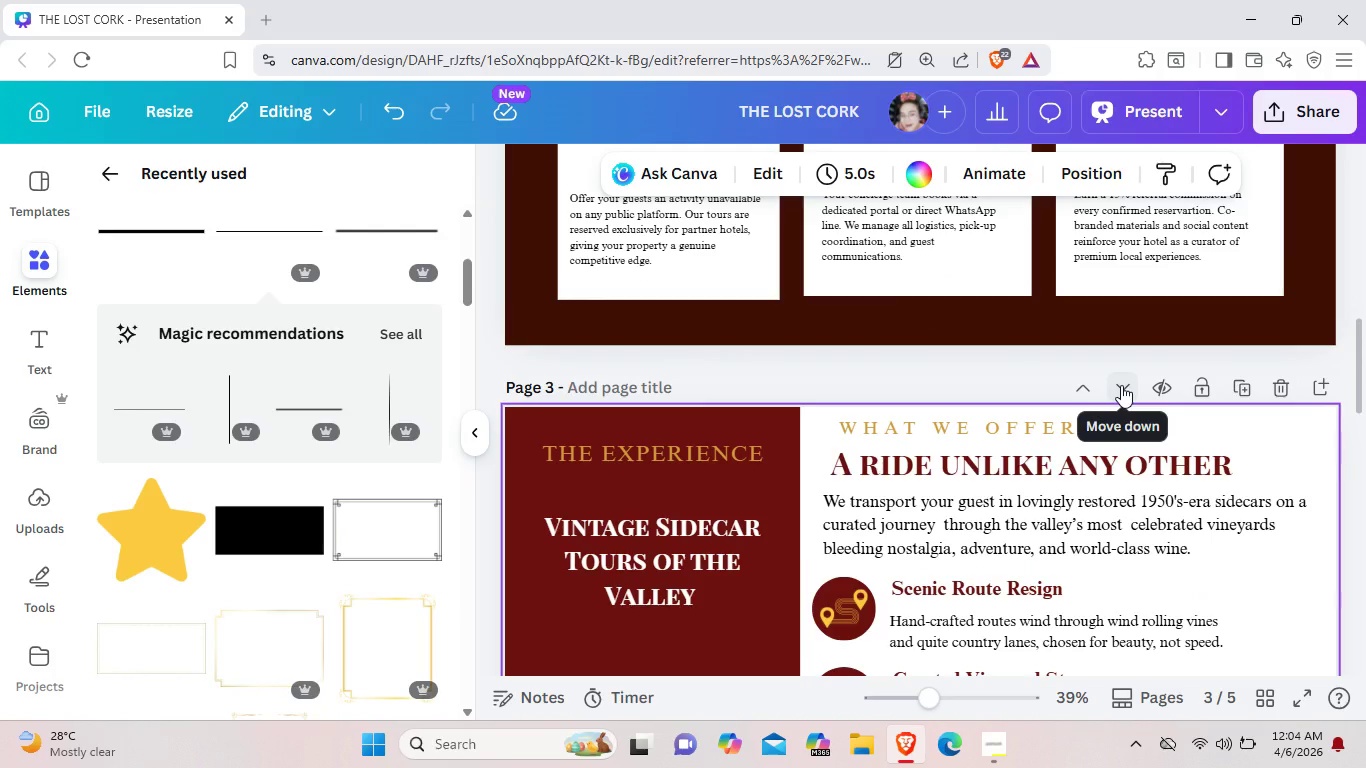 
left_click([1121, 385])
 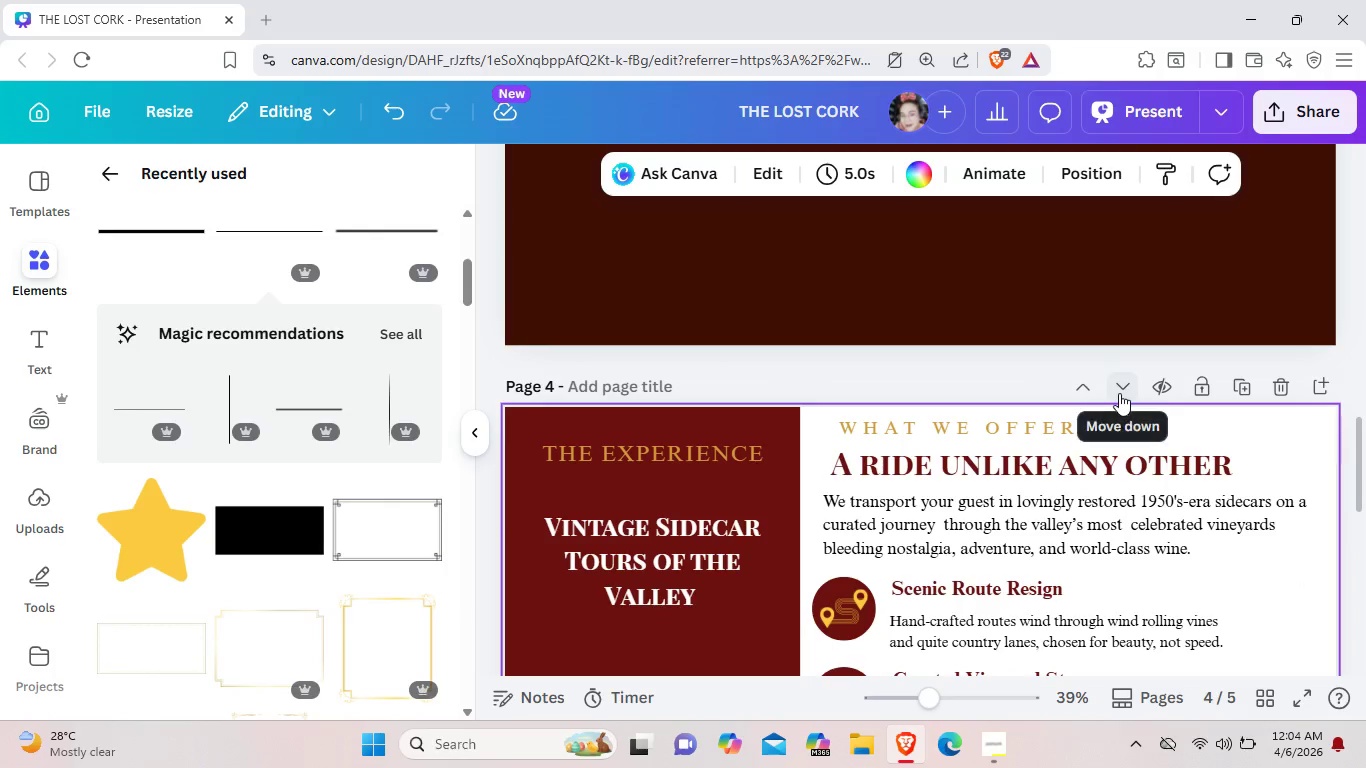 
scroll: coordinate [1103, 395], scroll_direction: up, amount: 5.0
 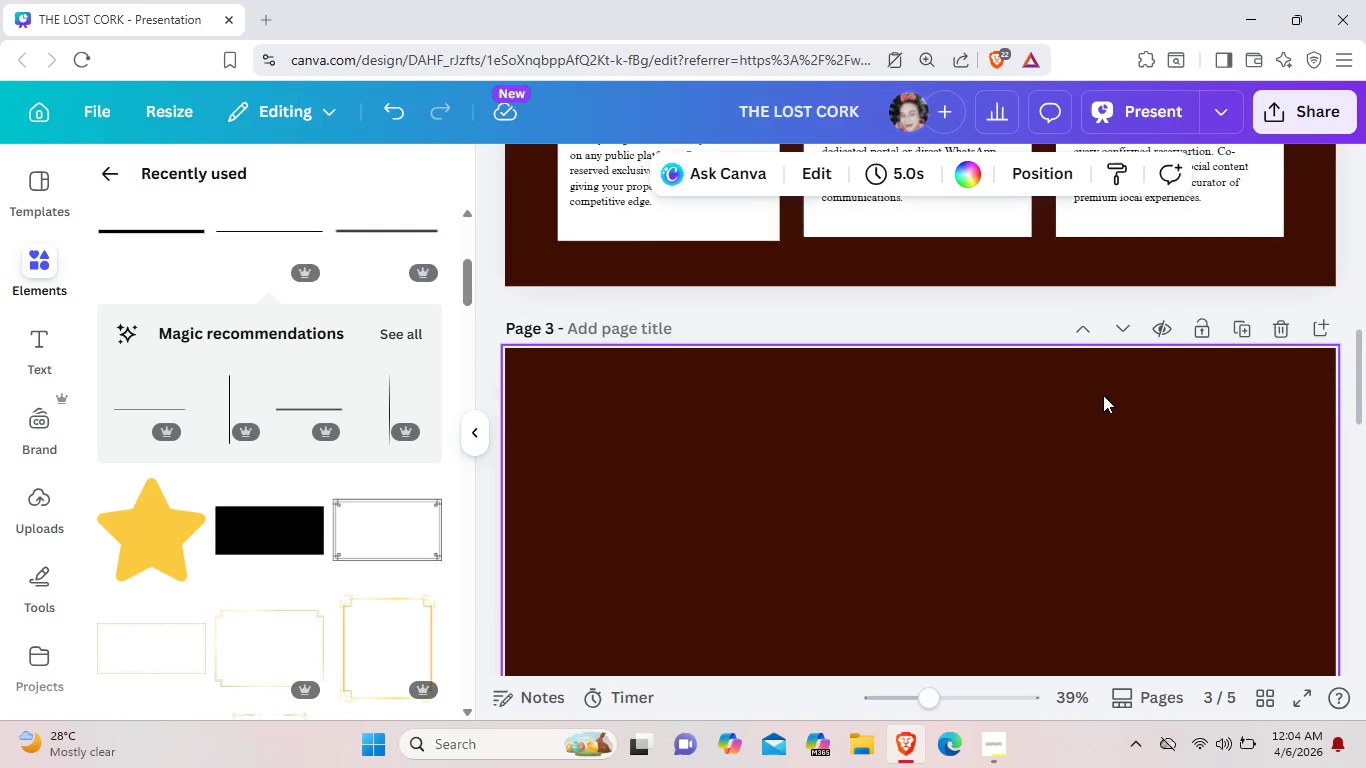 
scroll: coordinate [1103, 395], scroll_direction: down, amount: 4.0
 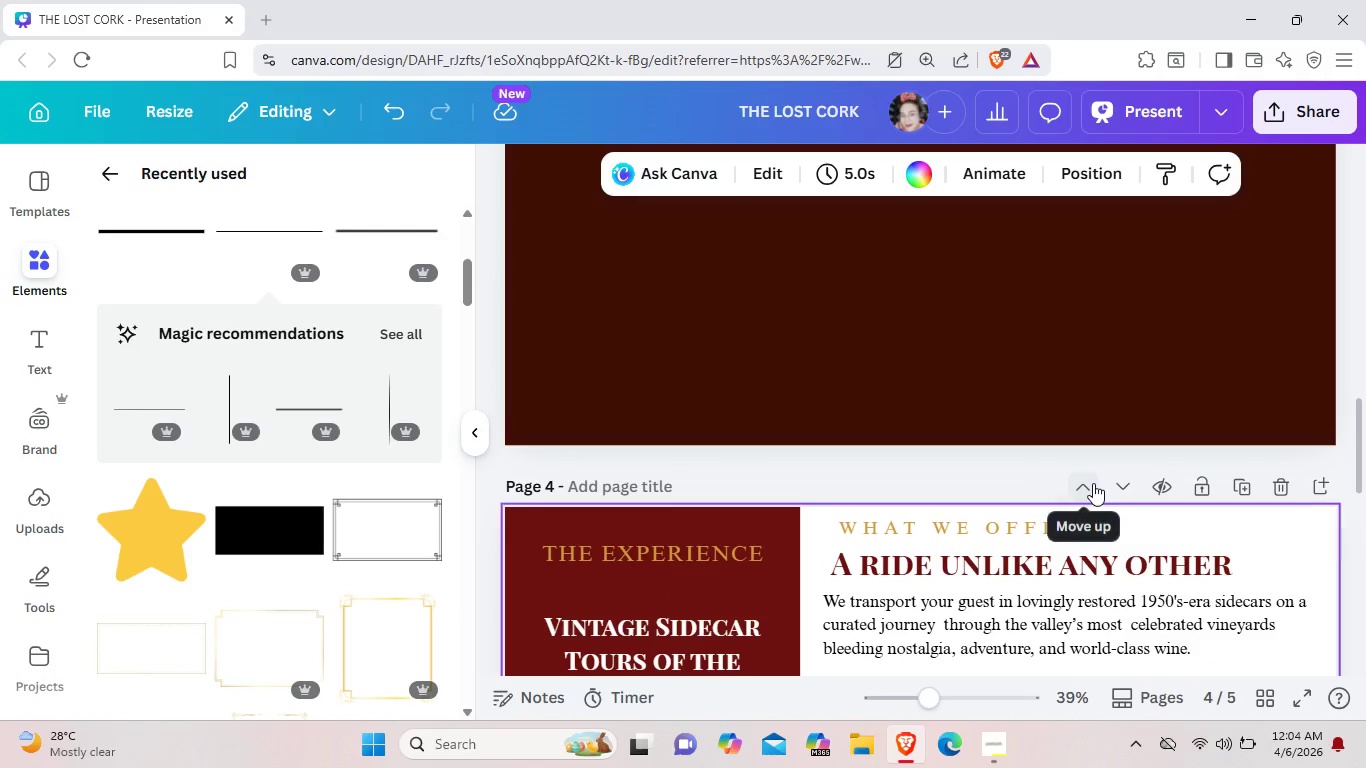 
left_click([1093, 483])
 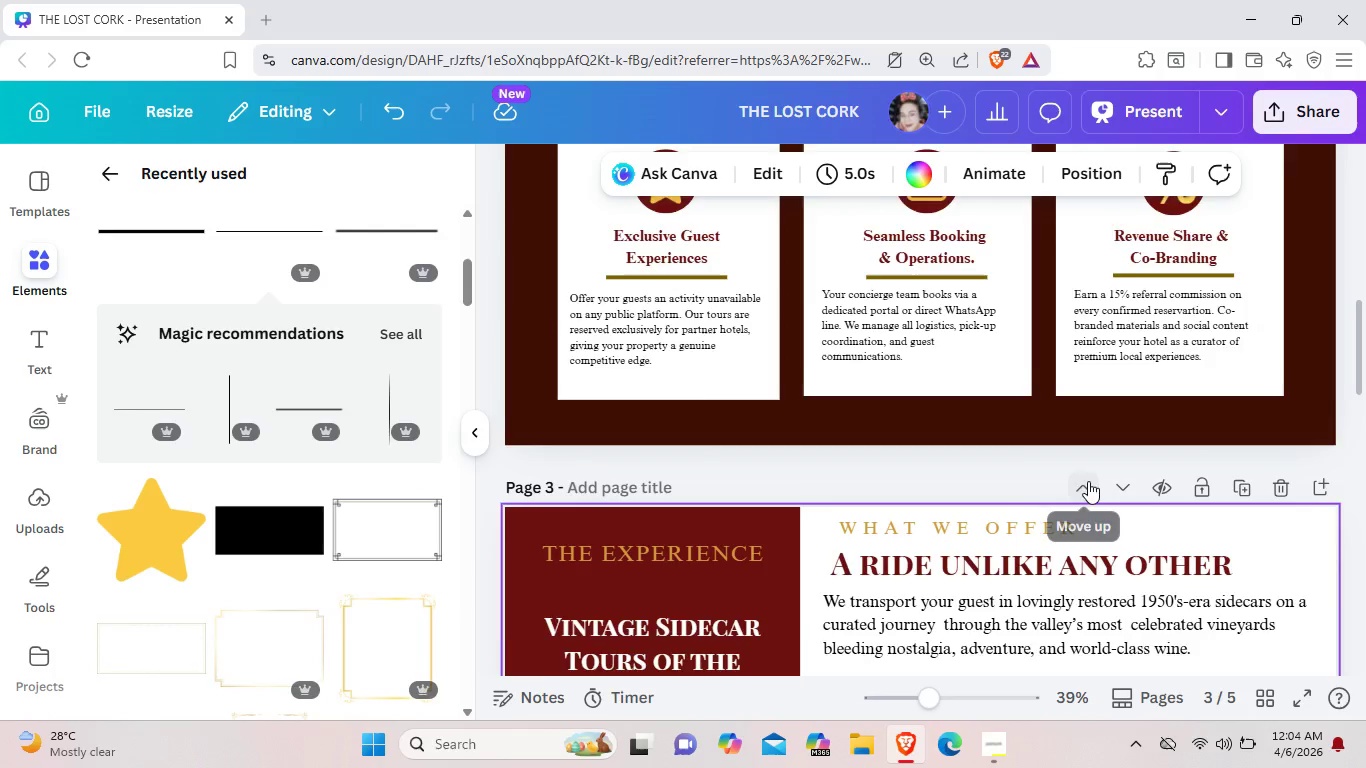 
scroll: coordinate [1086, 480], scroll_direction: up, amount: 2.0
 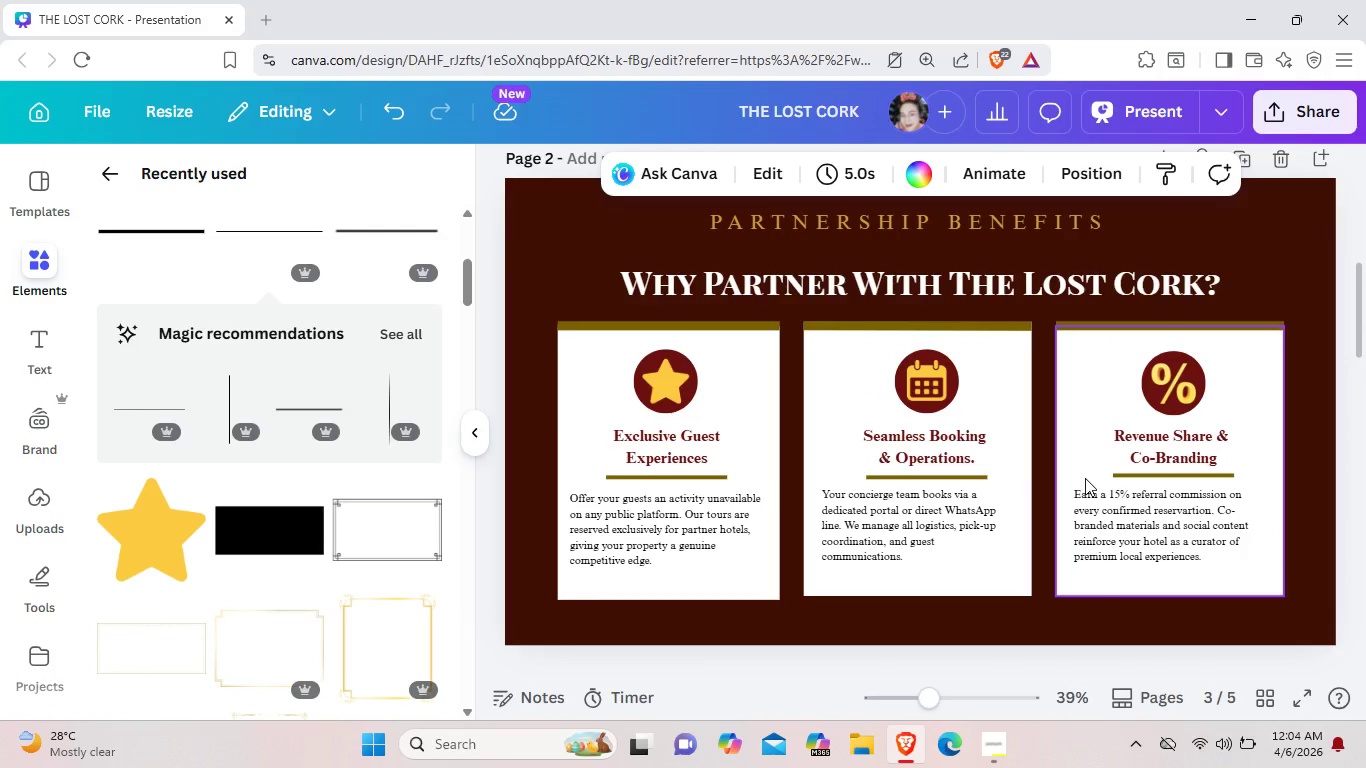 
scroll: coordinate [1085, 478], scroll_direction: down, amount: 1.0
 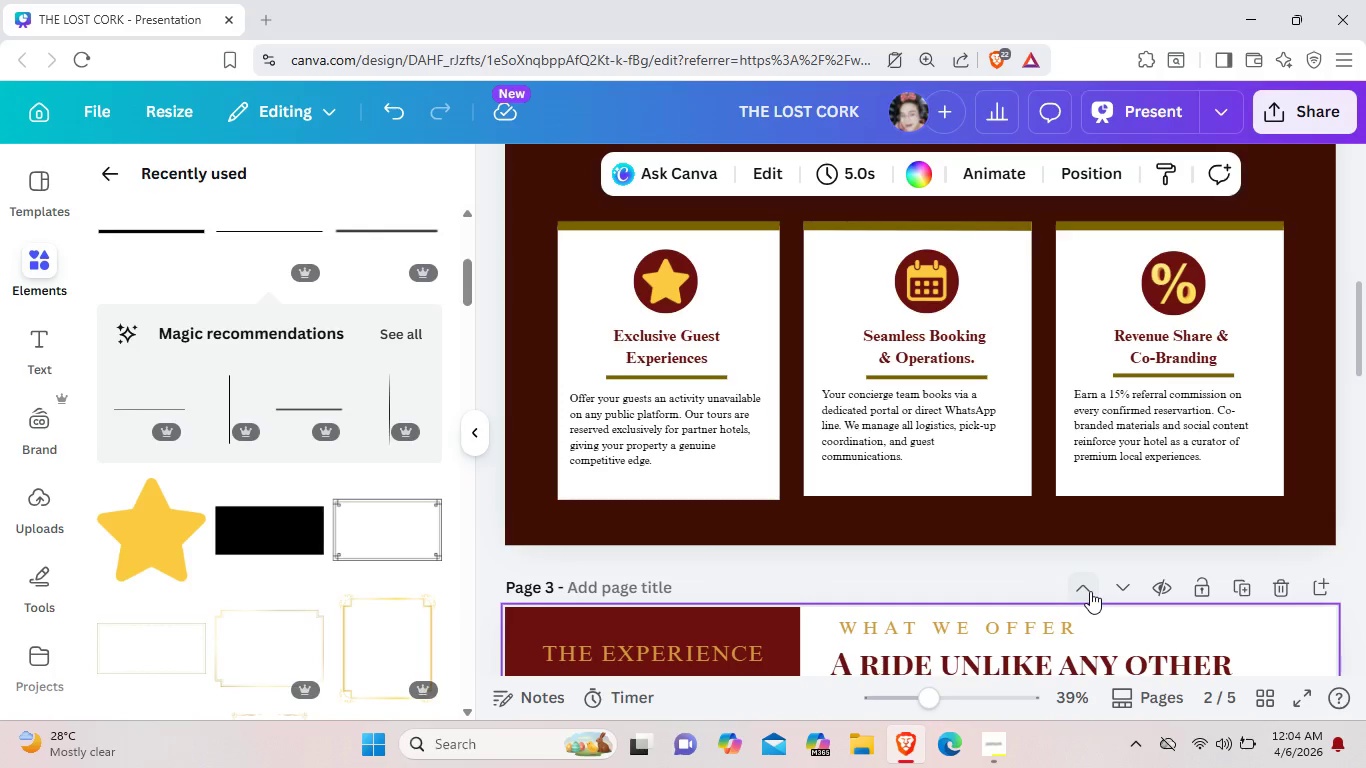 
left_click([1089, 590])
 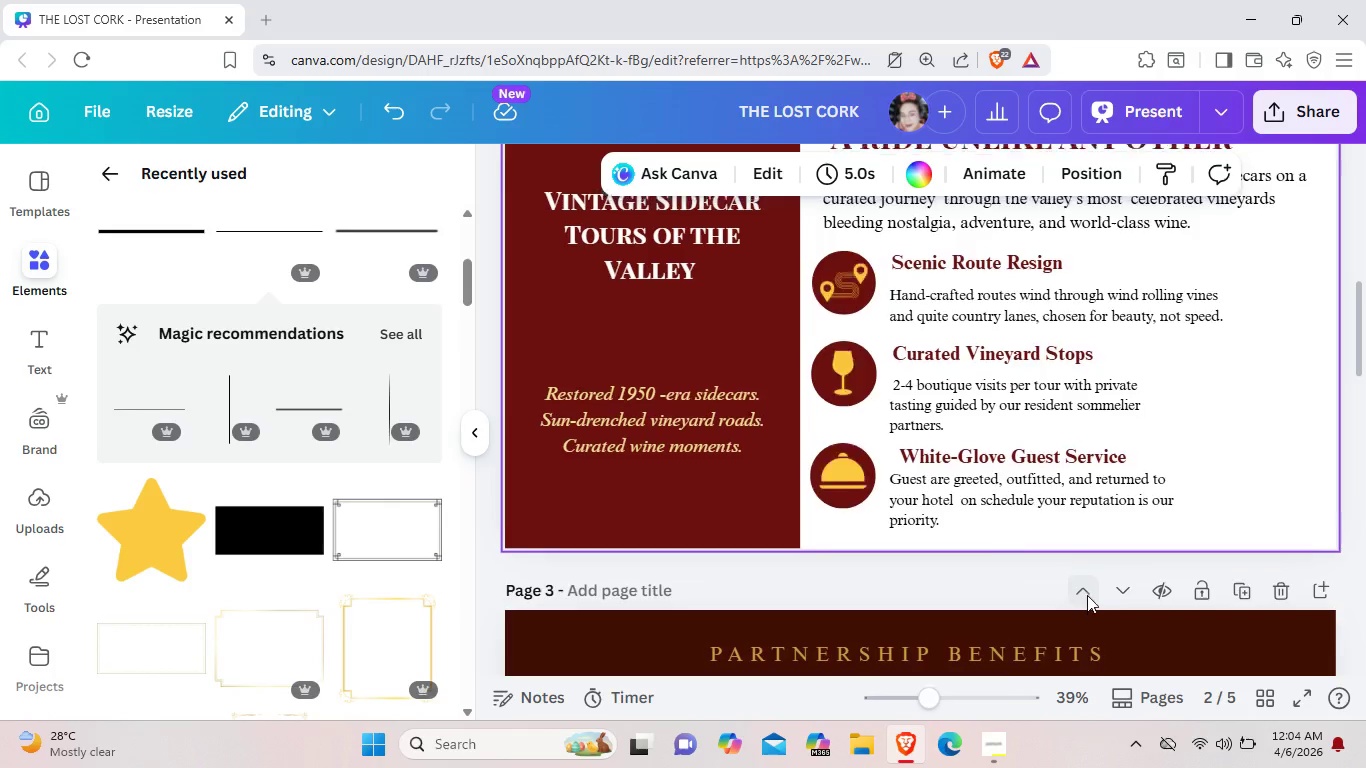 
scroll: coordinate [1087, 595], scroll_direction: up, amount: 2.0
 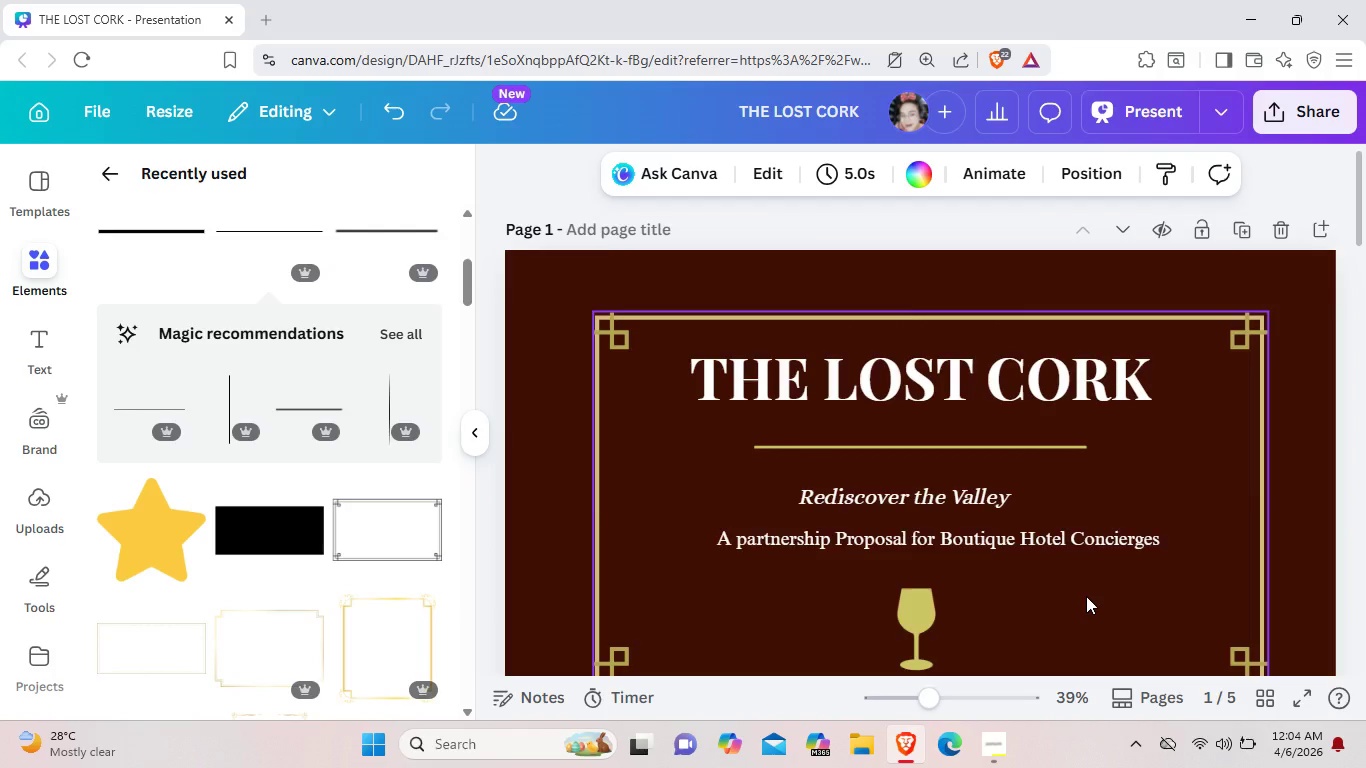 
scroll: coordinate [1086, 596], scroll_direction: down, amount: 7.0
 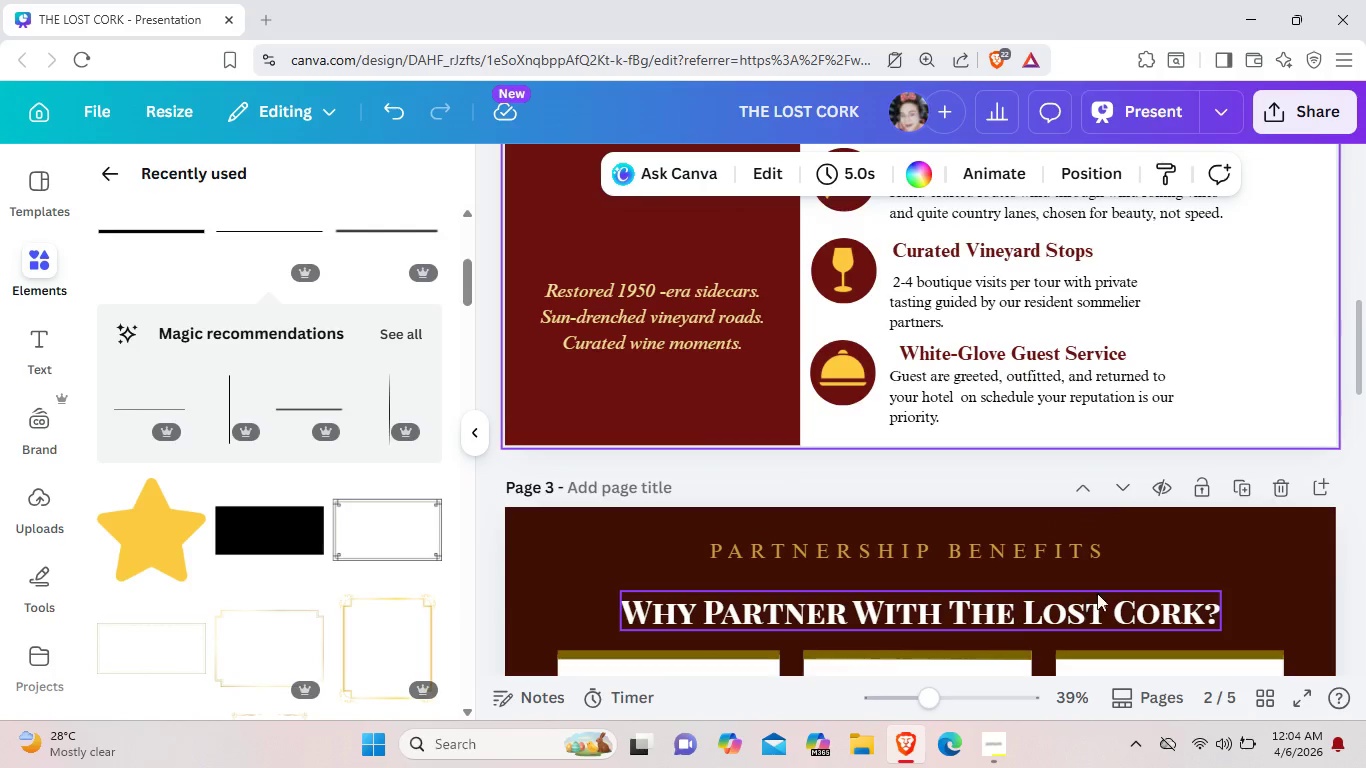 
scroll: coordinate [1117, 589], scroll_direction: up, amount: 2.0
 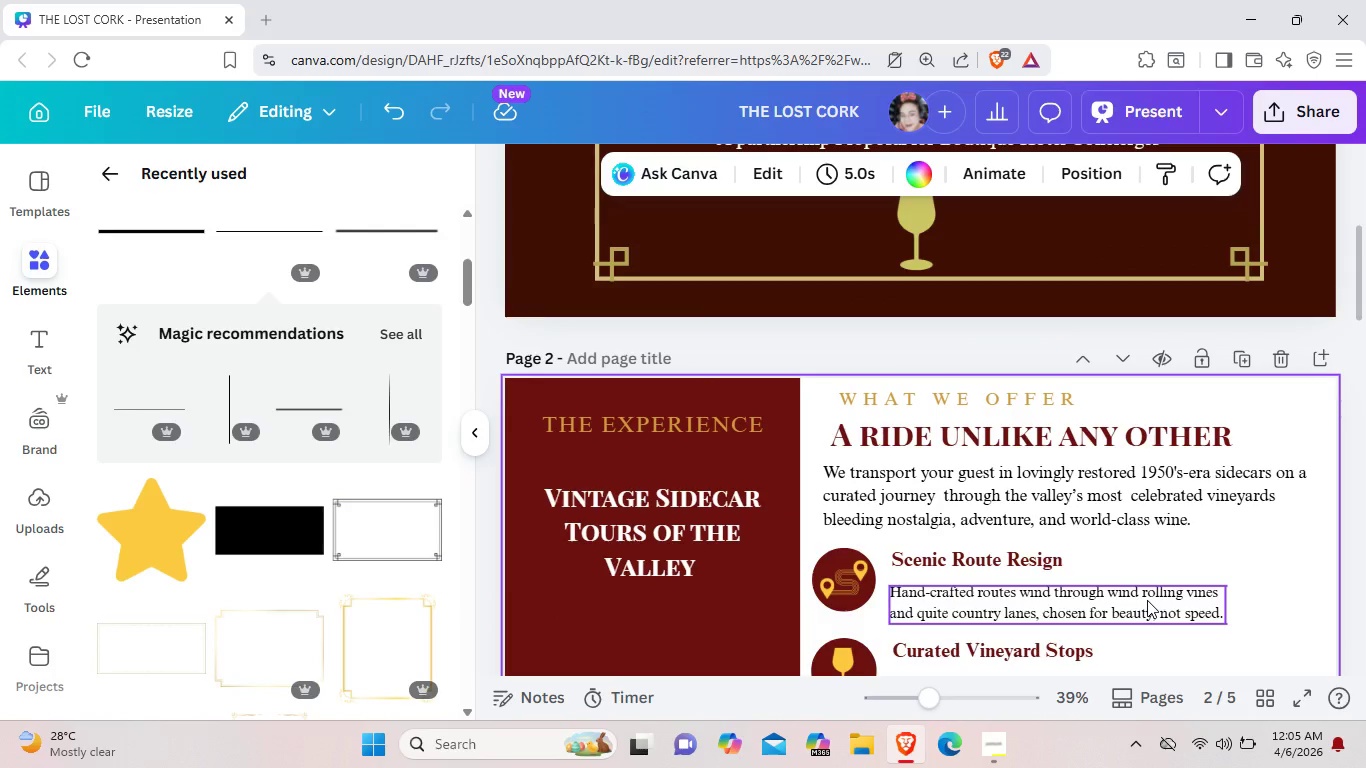 
scroll: coordinate [1008, 481], scroll_direction: down, amount: 2.0
 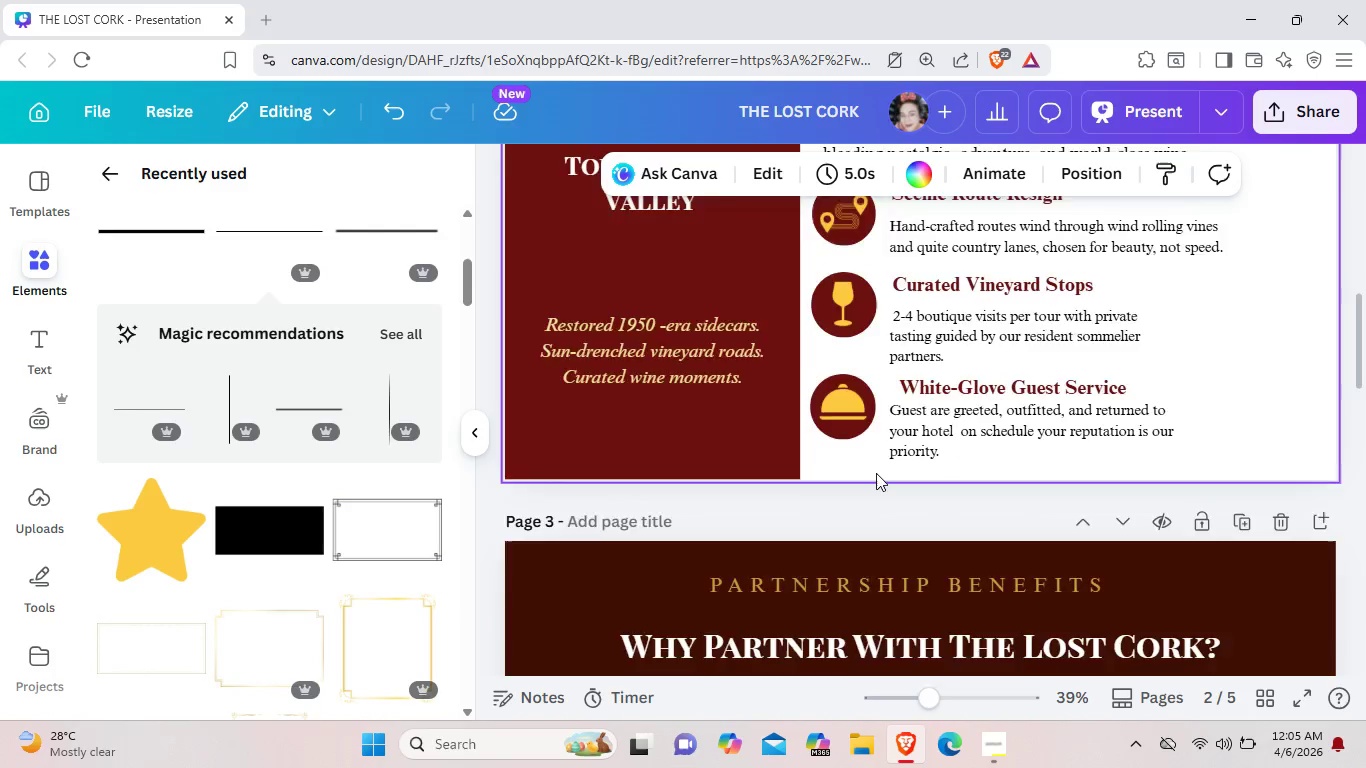 
scroll: coordinate [878, 473], scroll_direction: up, amount: 2.0
 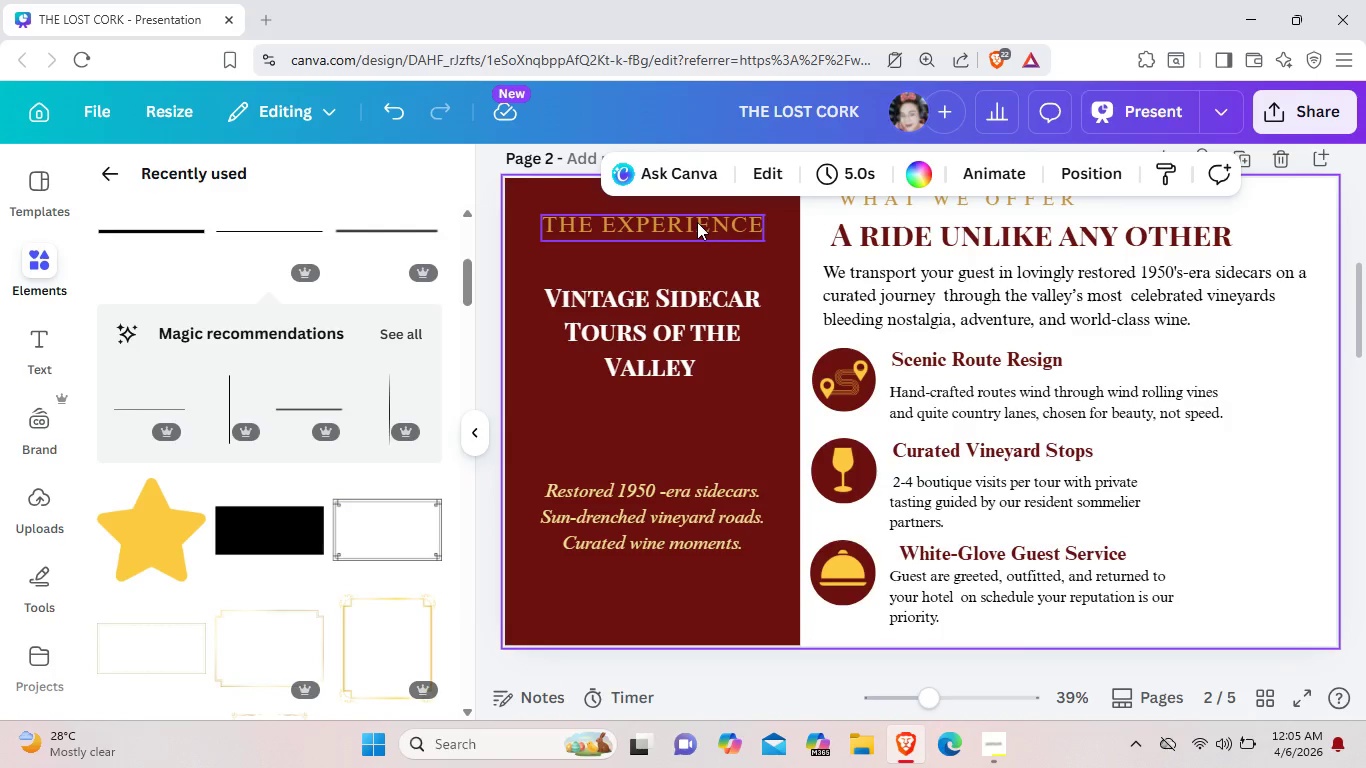 
left_click([697, 222])
 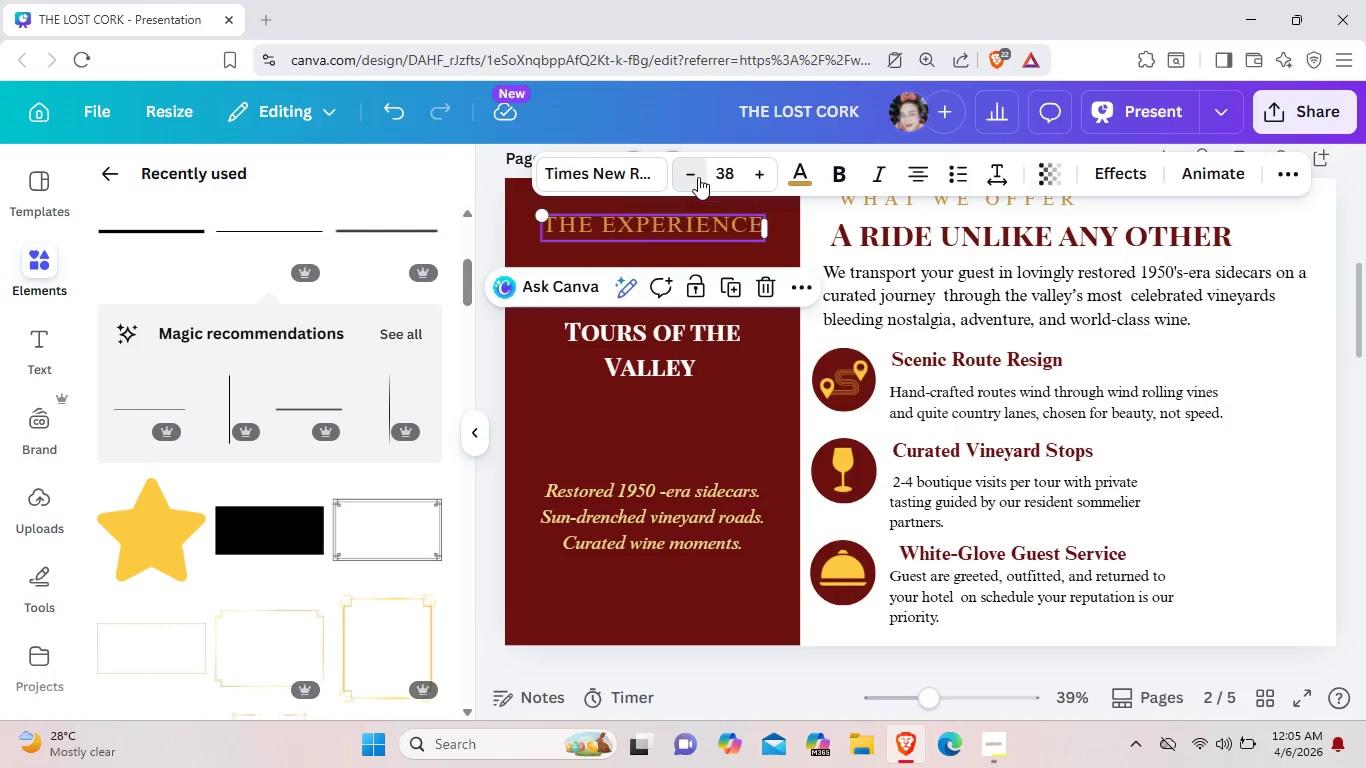 
double_click([698, 177])
 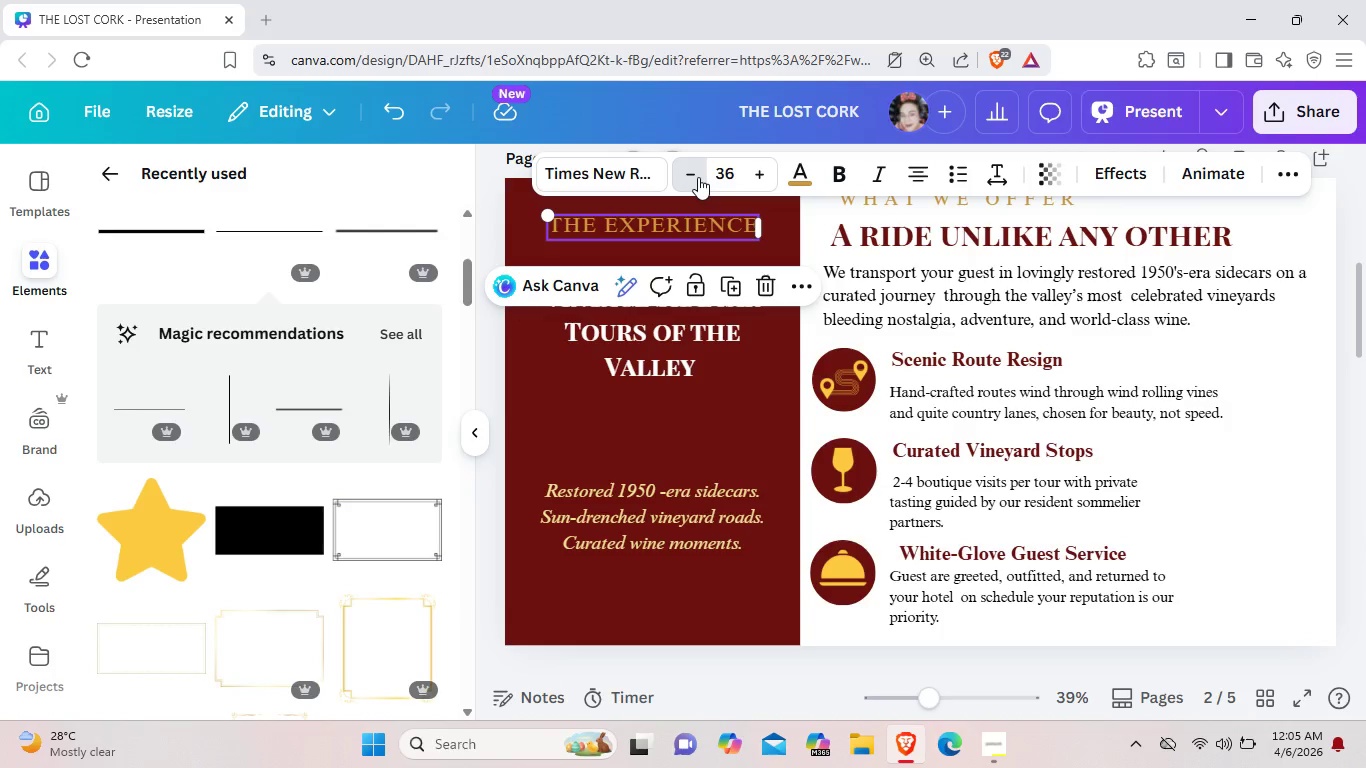 
left_click([698, 177])
 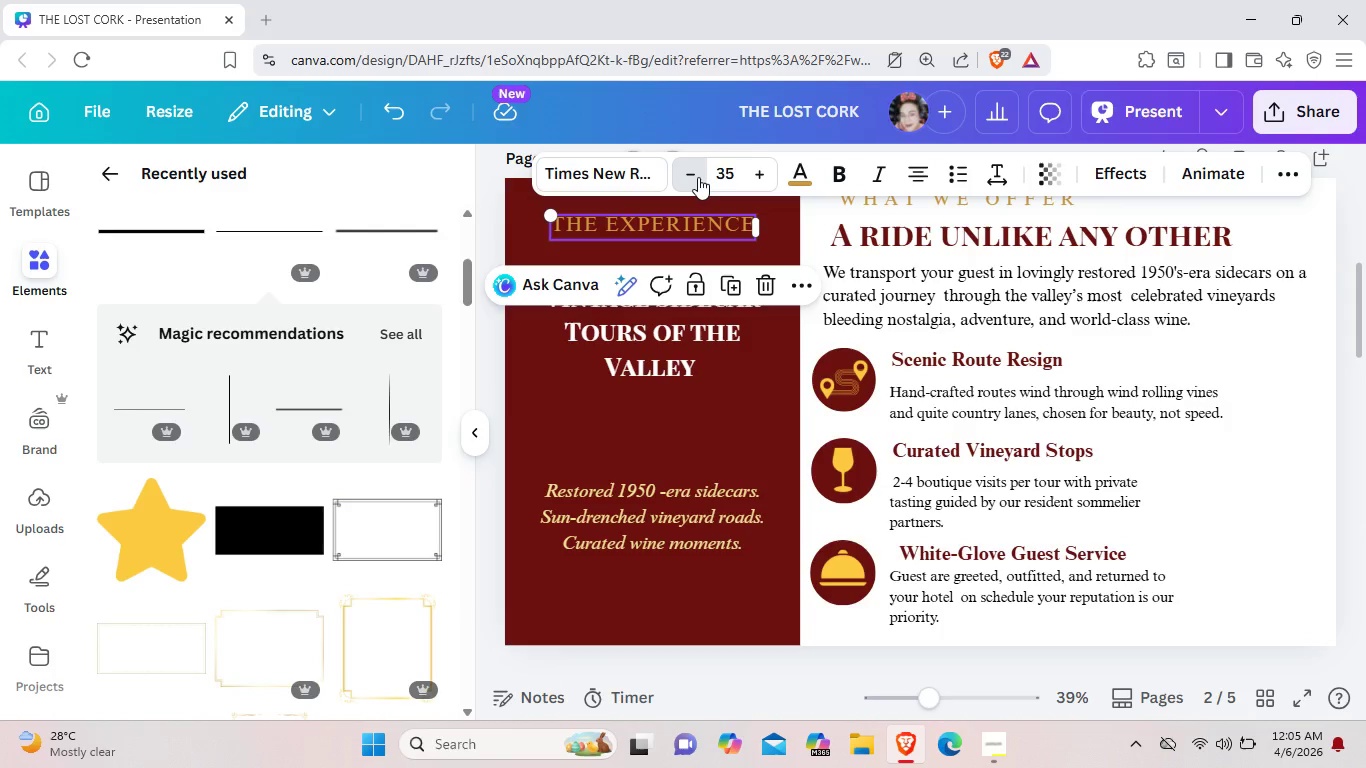 
left_click([698, 177])
 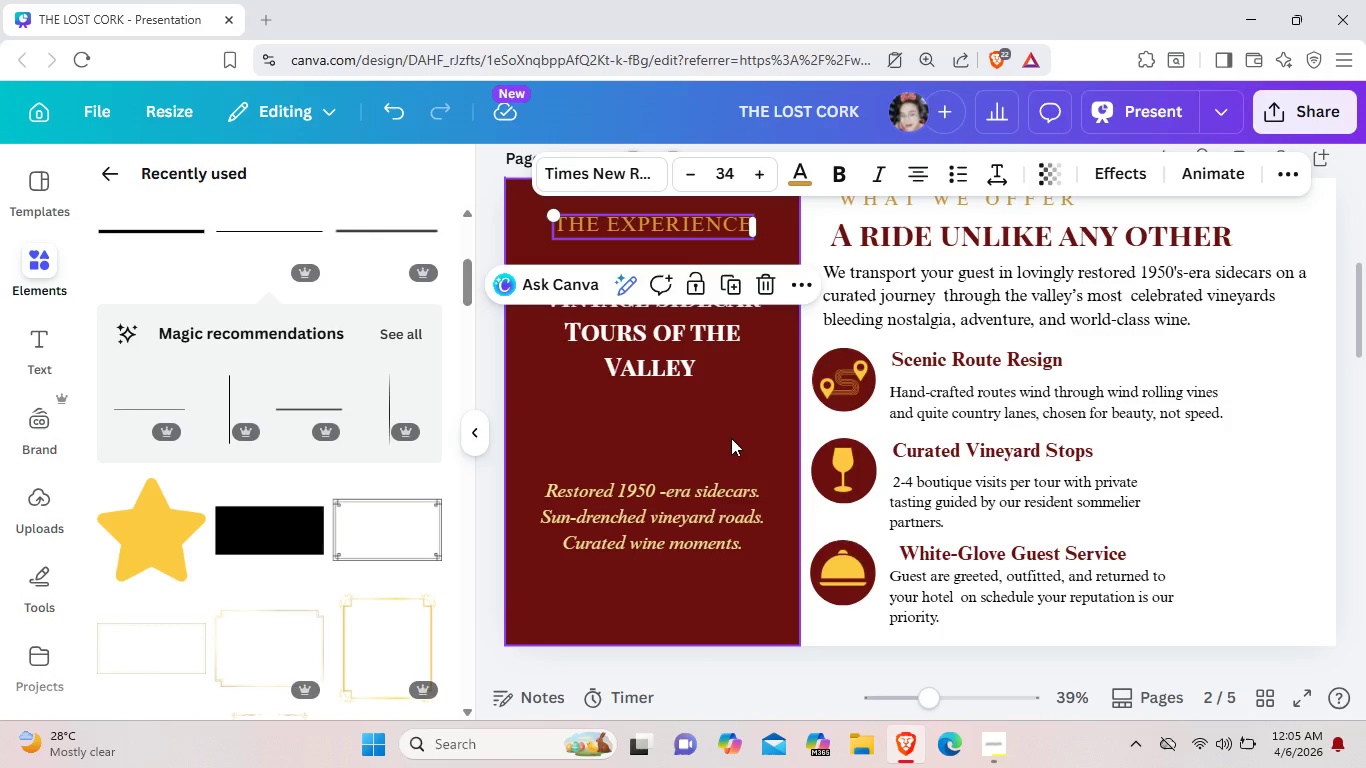 
left_click([732, 444])
 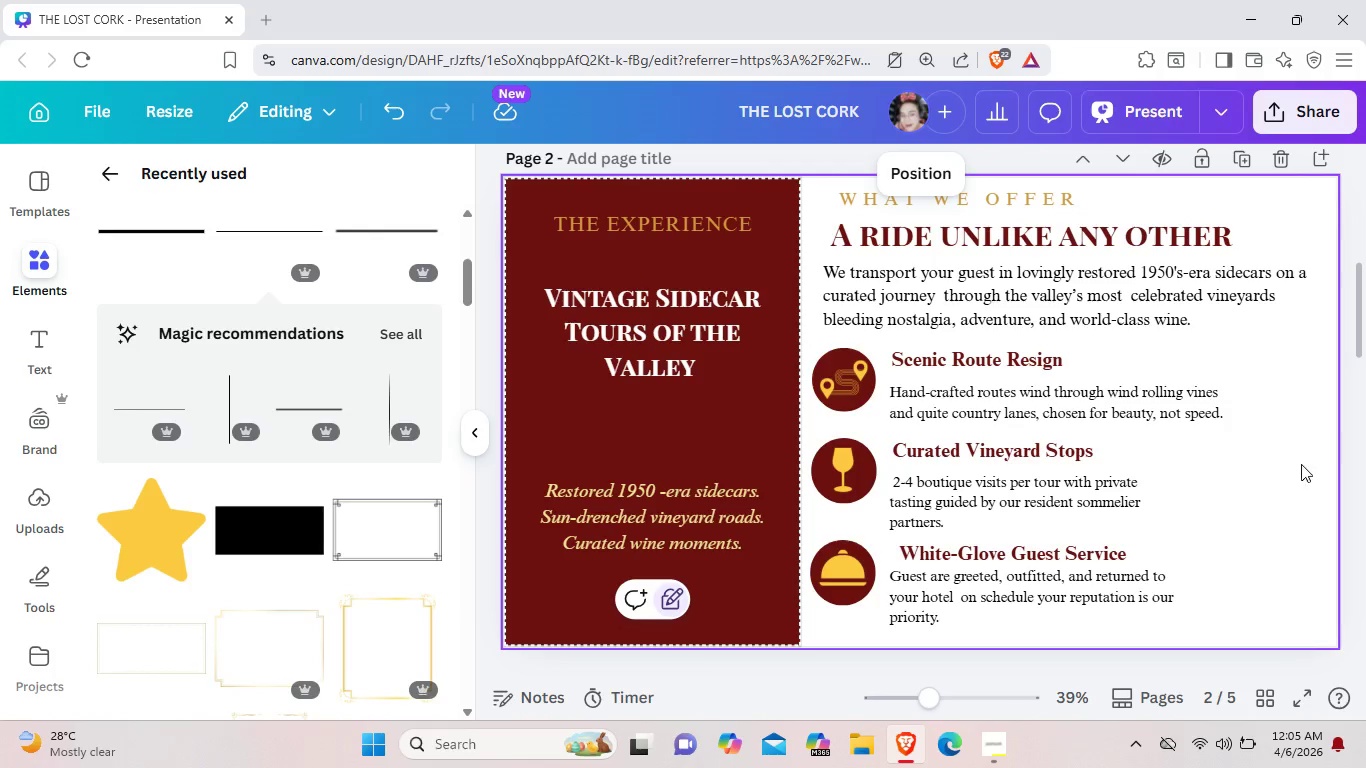 
scroll: coordinate [1282, 507], scroll_direction: up, amount: 5.0
 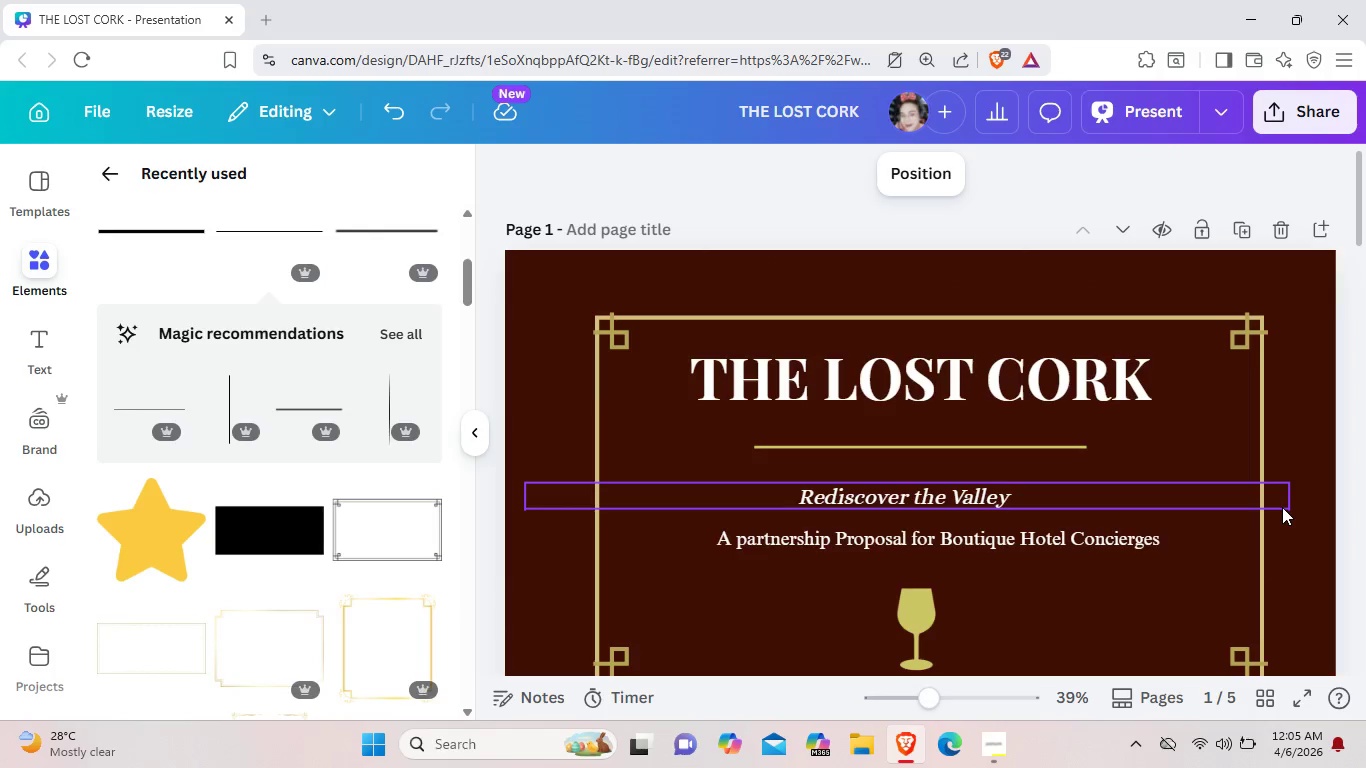 
scroll: coordinate [1282, 507], scroll_direction: down, amount: 8.0
 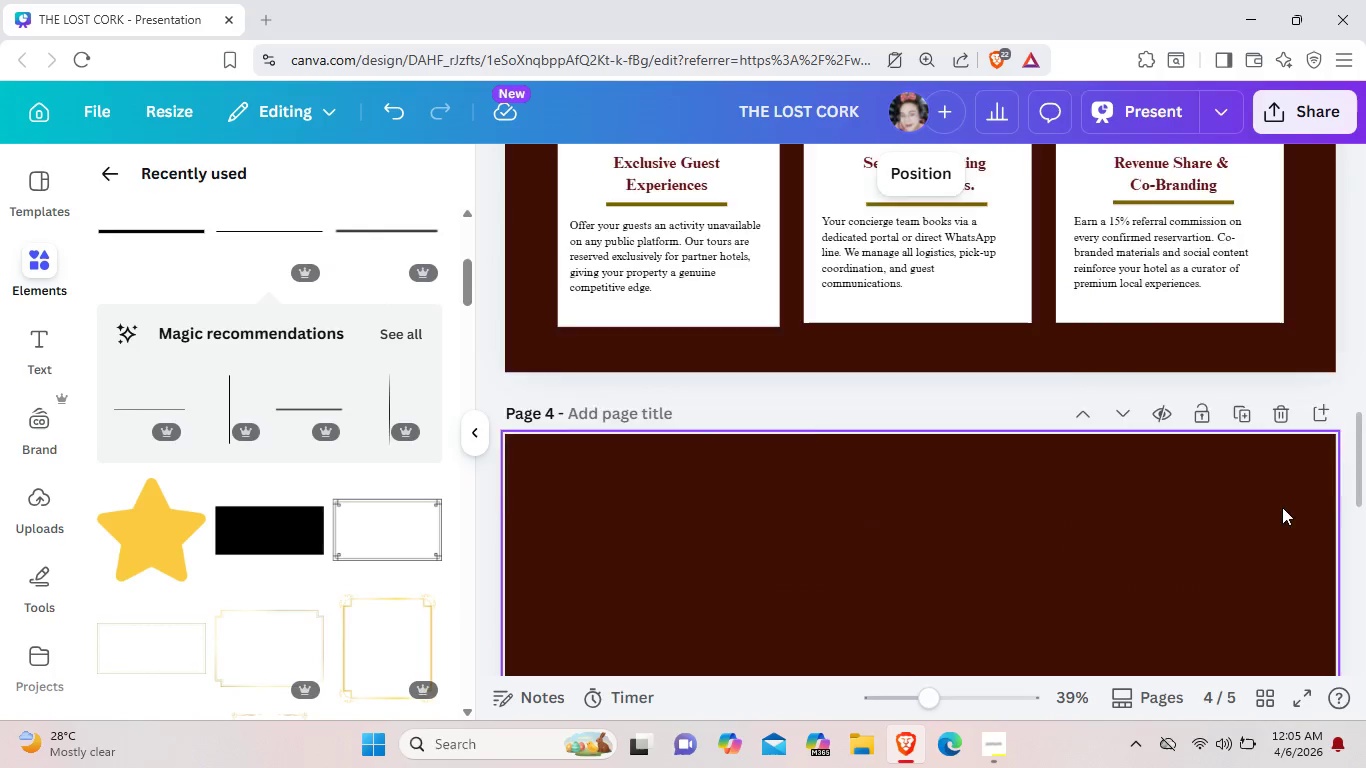 
scroll: coordinate [1282, 507], scroll_direction: up, amount: 2.0
 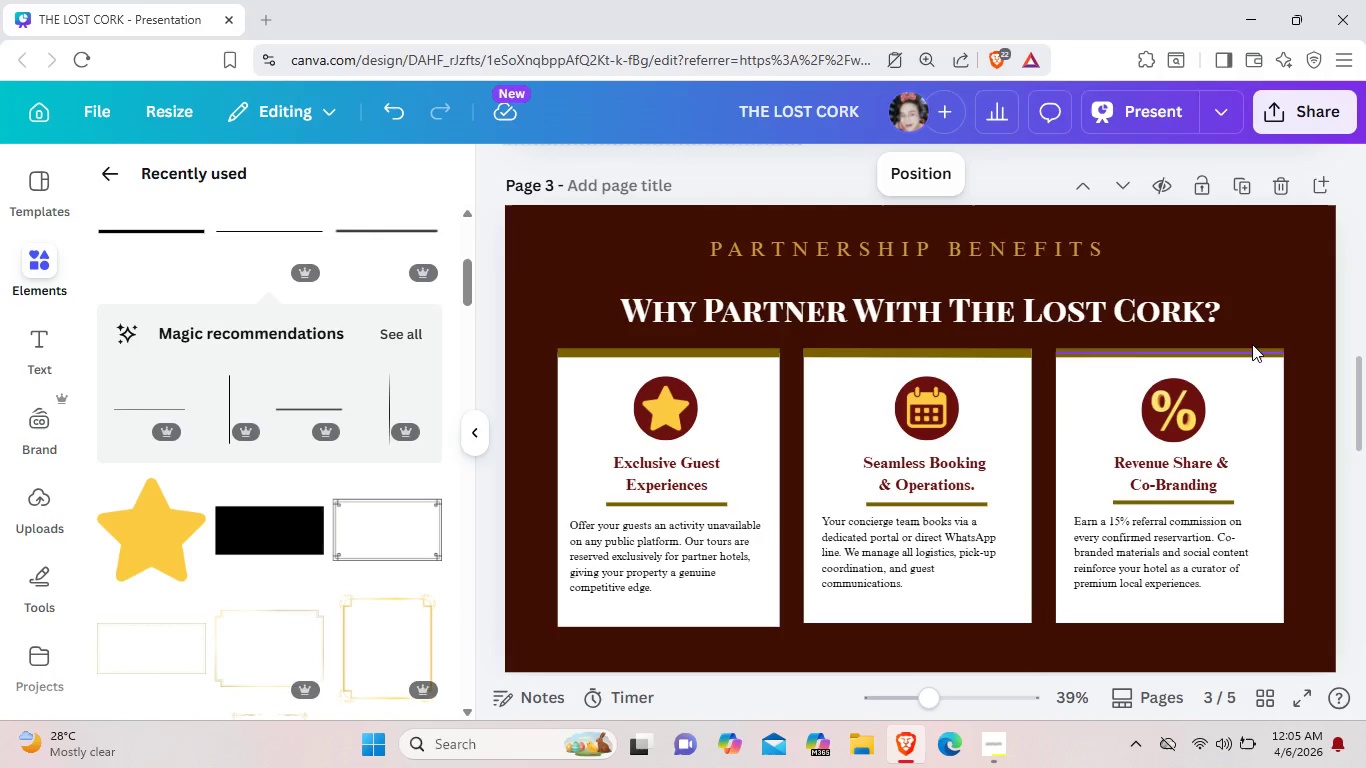 
left_click([963, 349])
 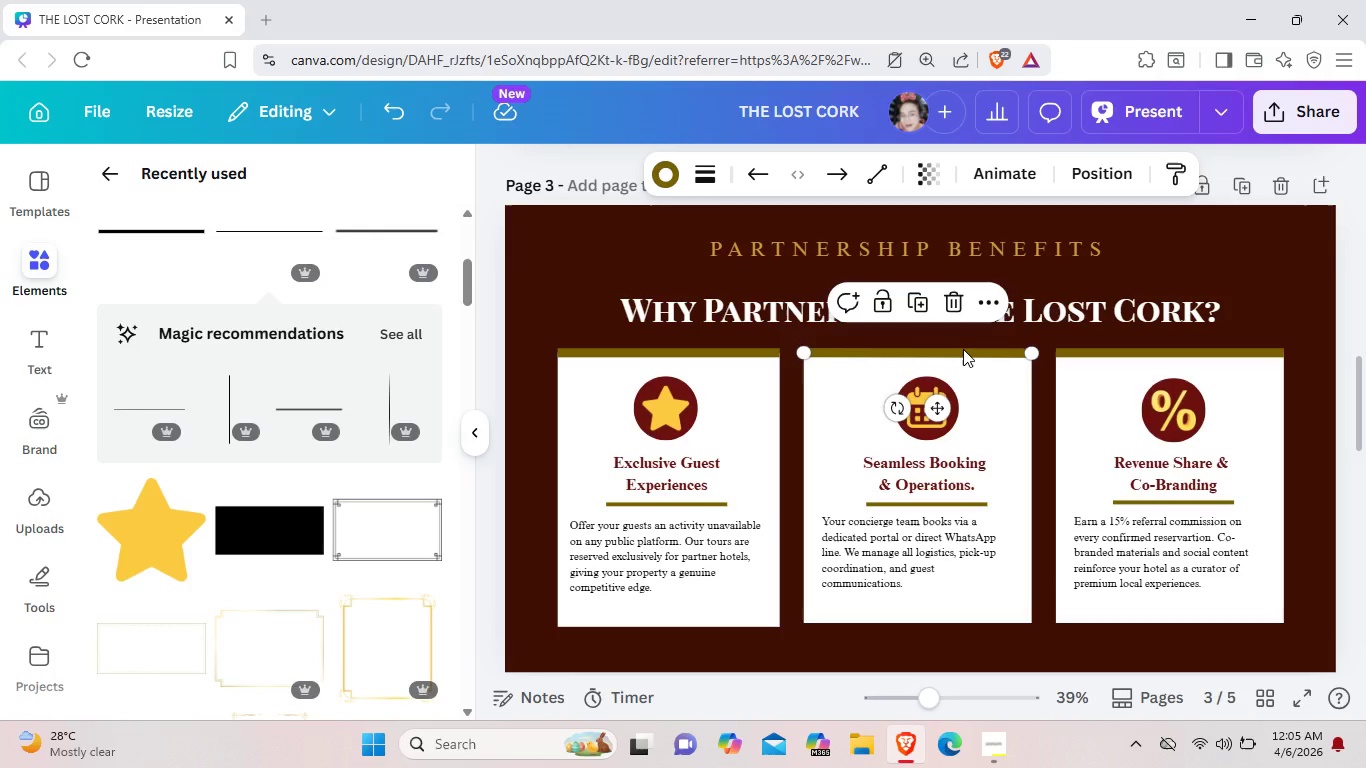 
key(Control+C)
 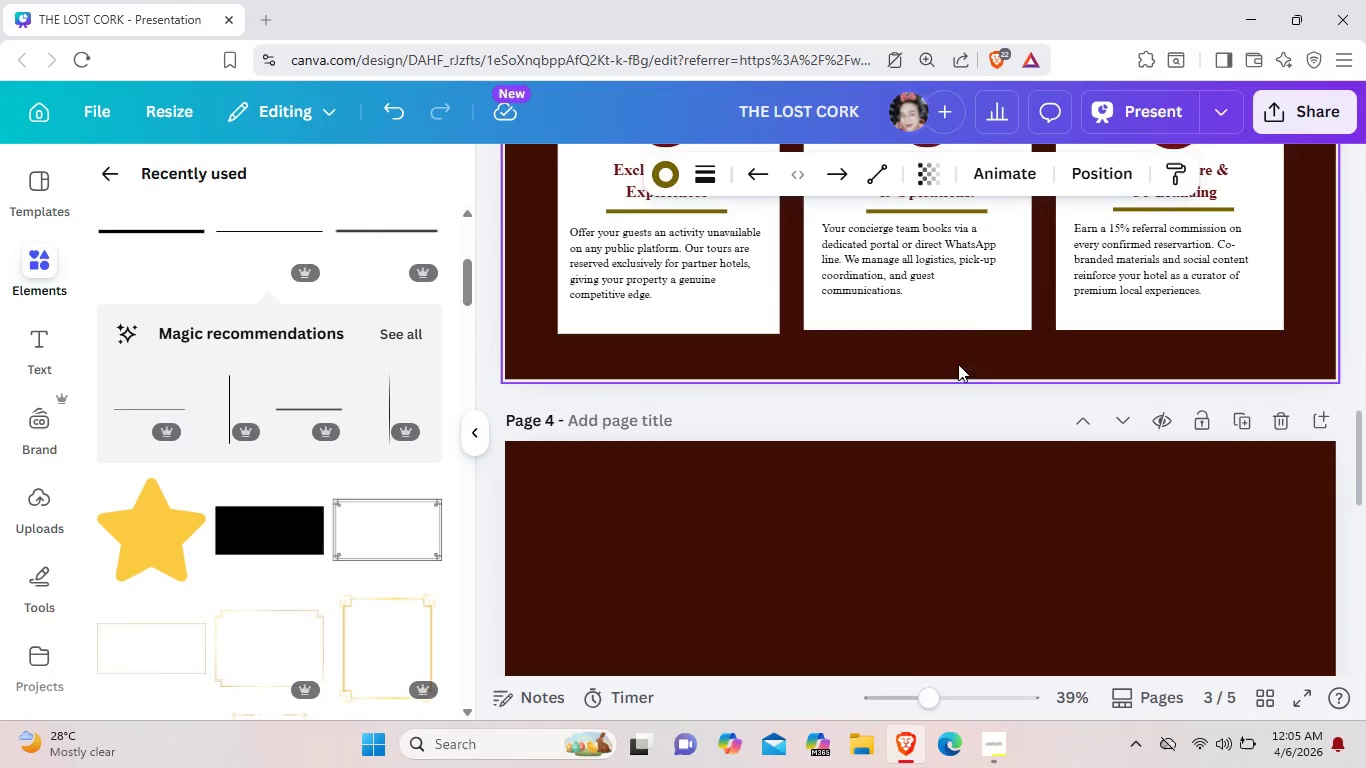 
scroll: coordinate [791, 445], scroll_direction: down, amount: 8.0
 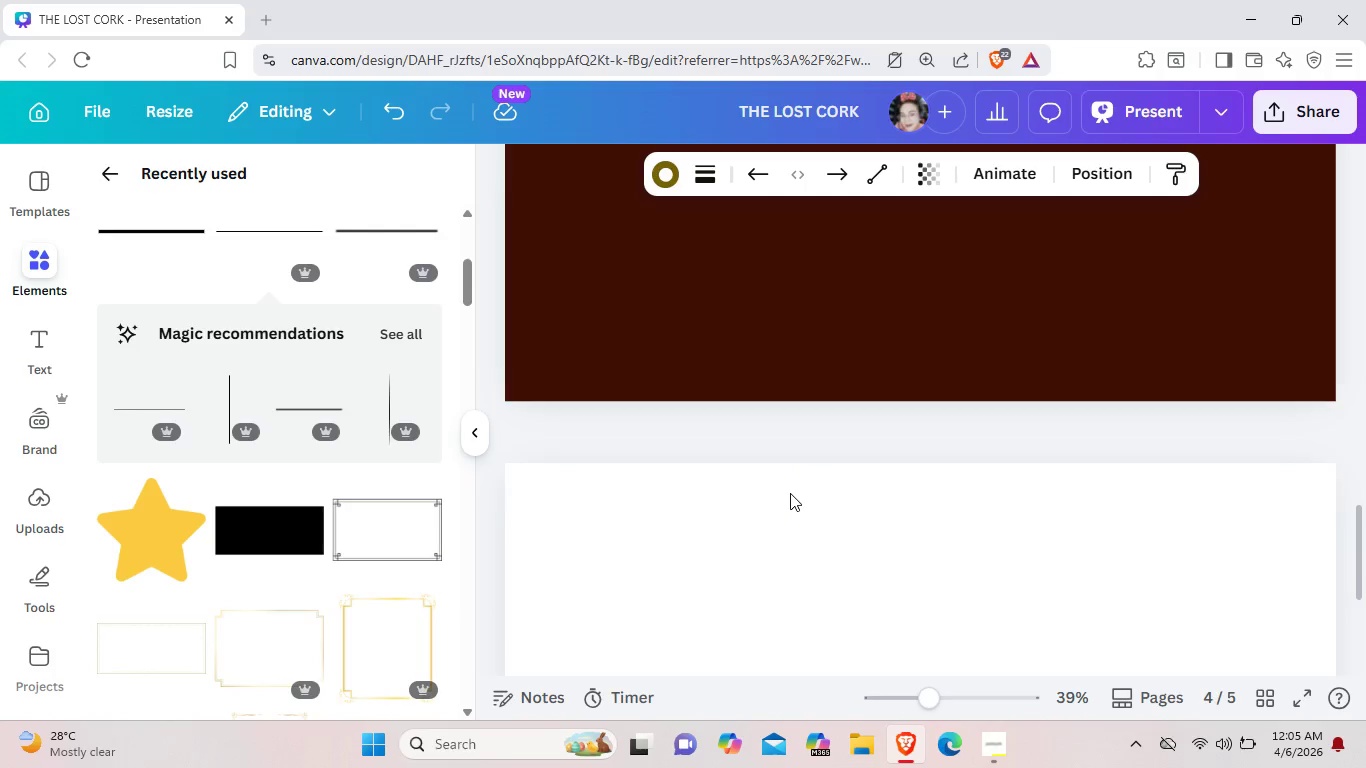 
scroll: coordinate [790, 493], scroll_direction: up, amount: 8.0
 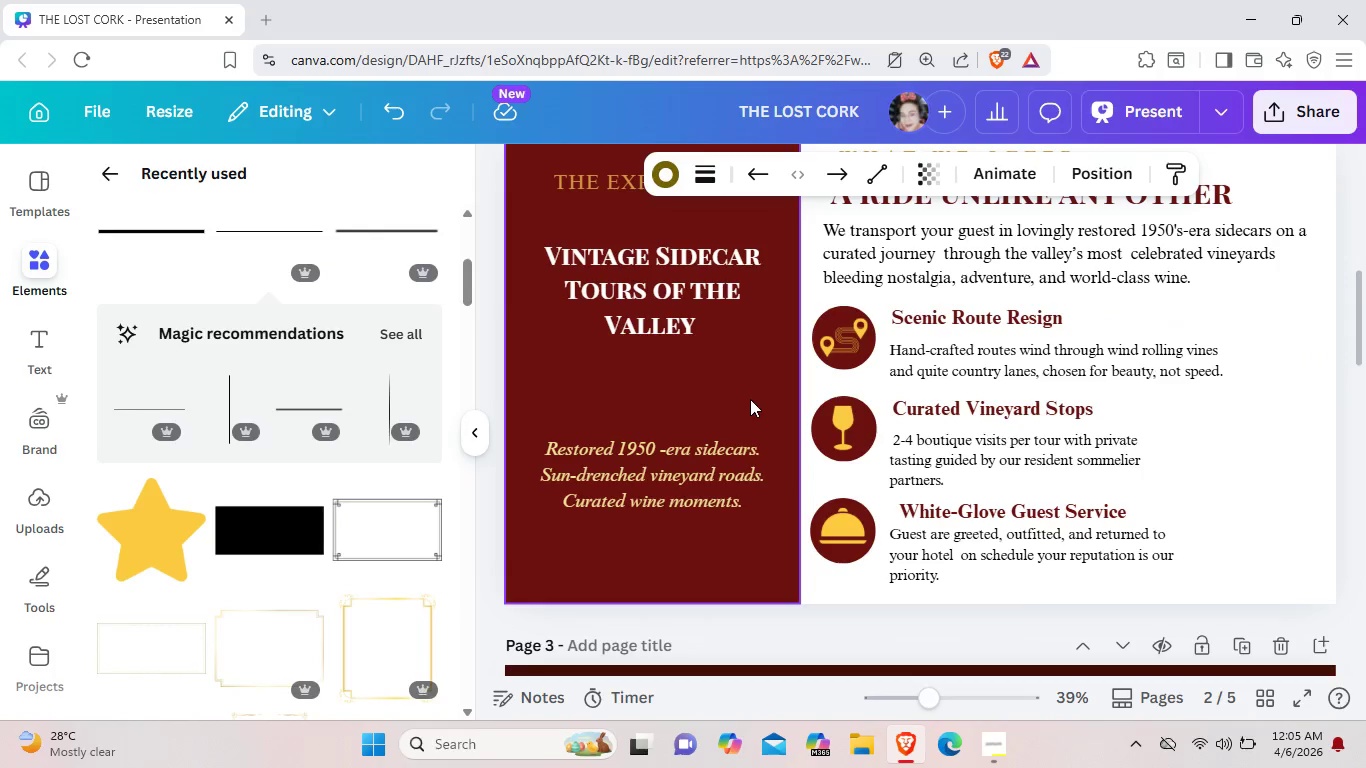 
key(Control+ControlLeft)
 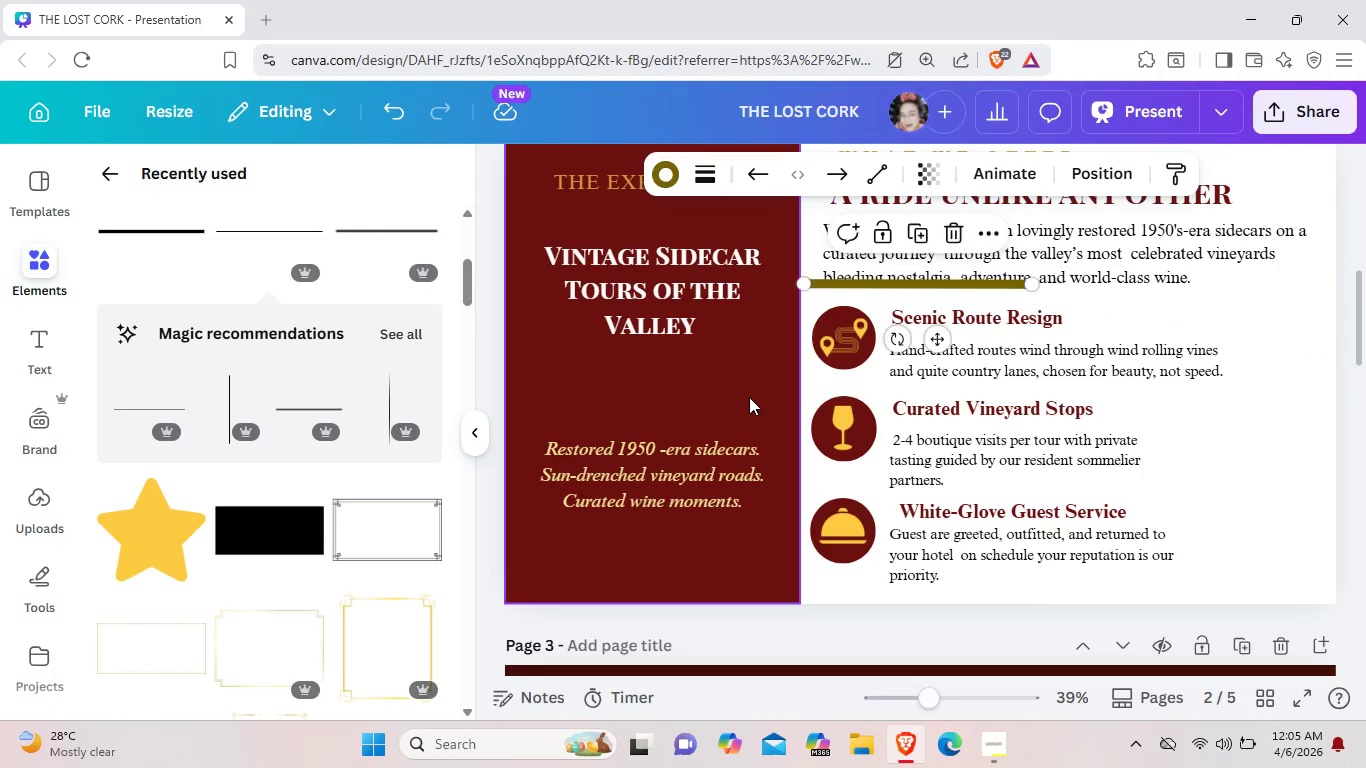 
key(Control+V)
 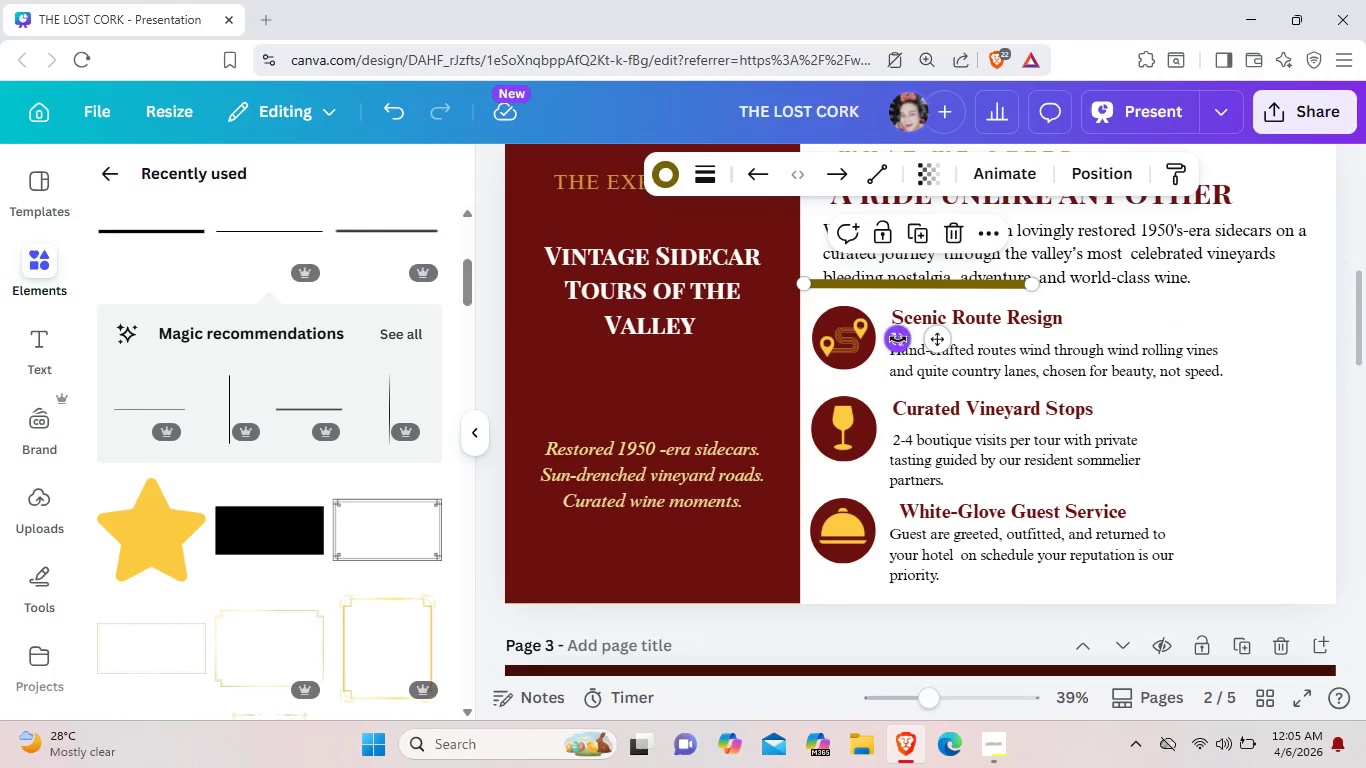 
left_click_drag(start_coordinate=[897, 339], to_coordinate=[863, 262])
 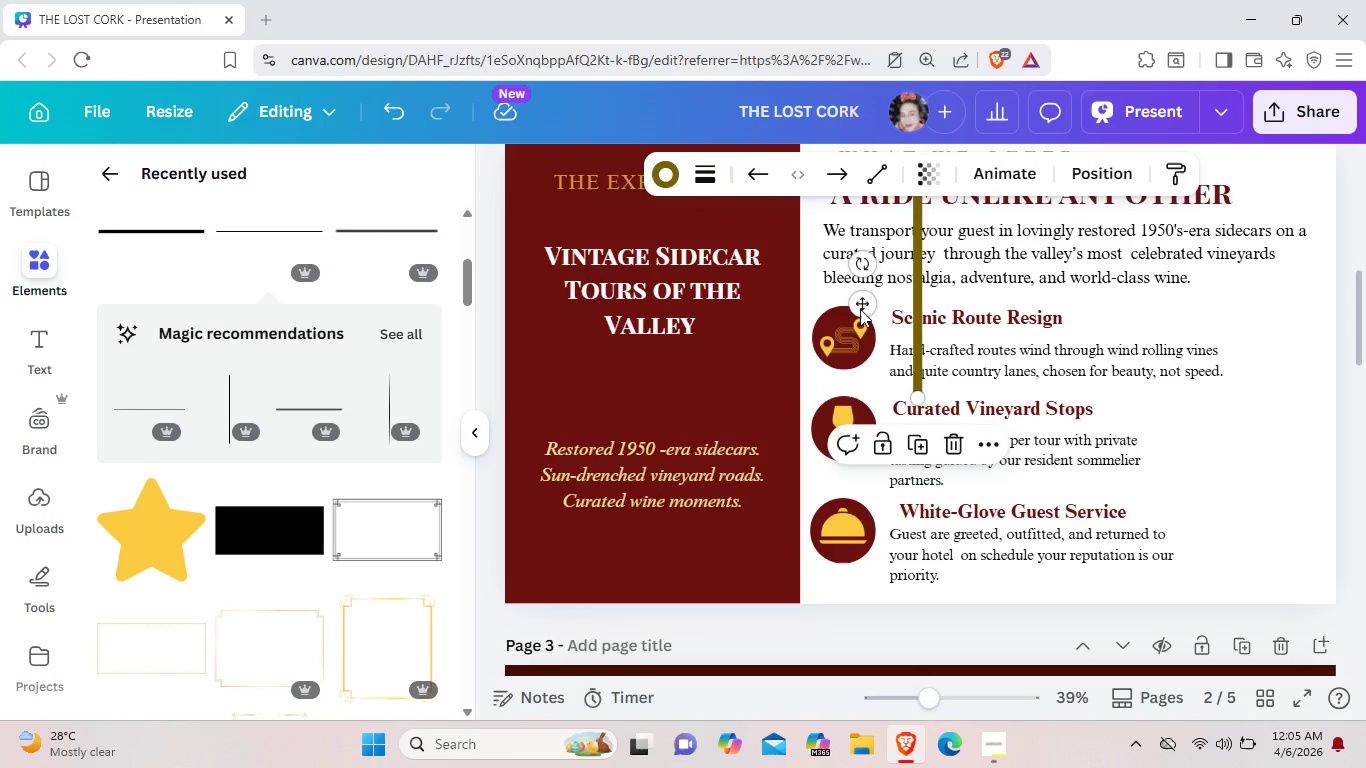 
left_click_drag(start_coordinate=[916, 301], to_coordinate=[798, 328])
 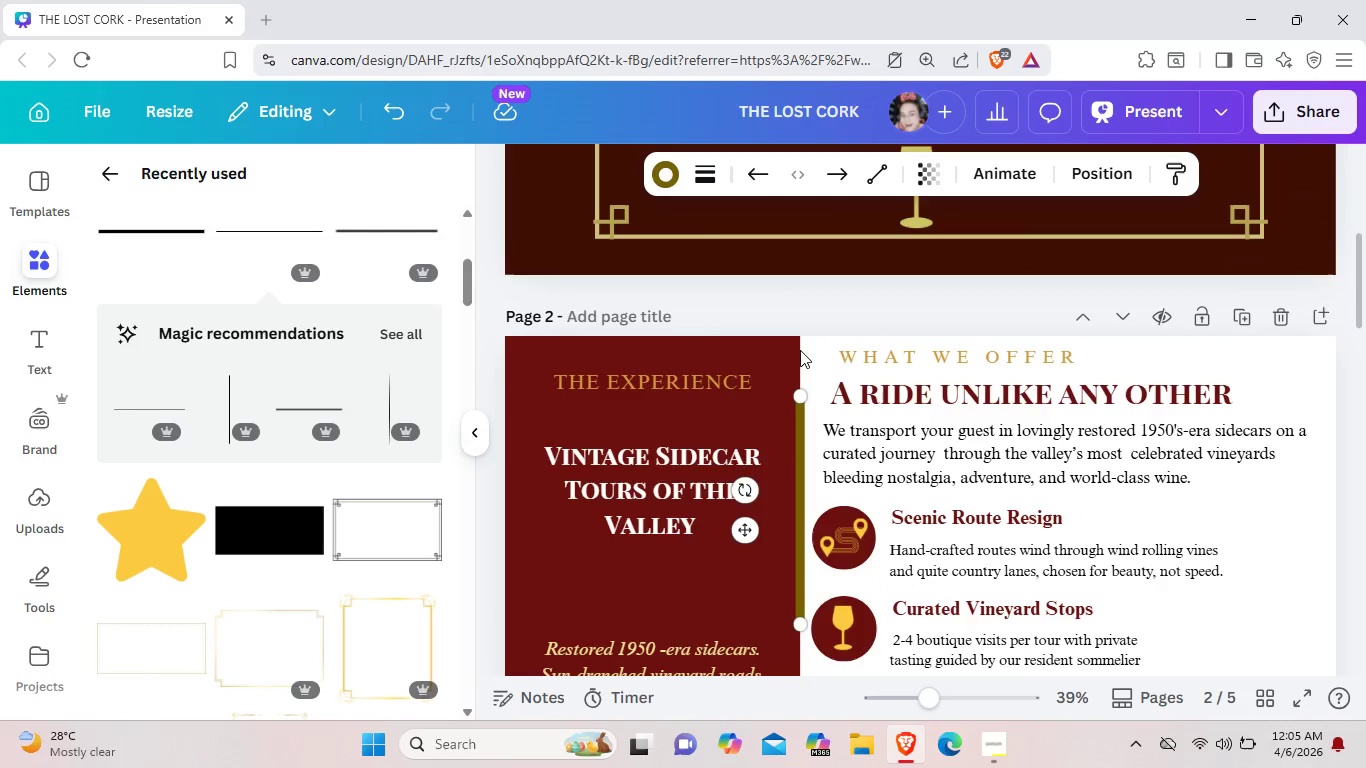 
scroll: coordinate [800, 349], scroll_direction: up, amount: 2.0
 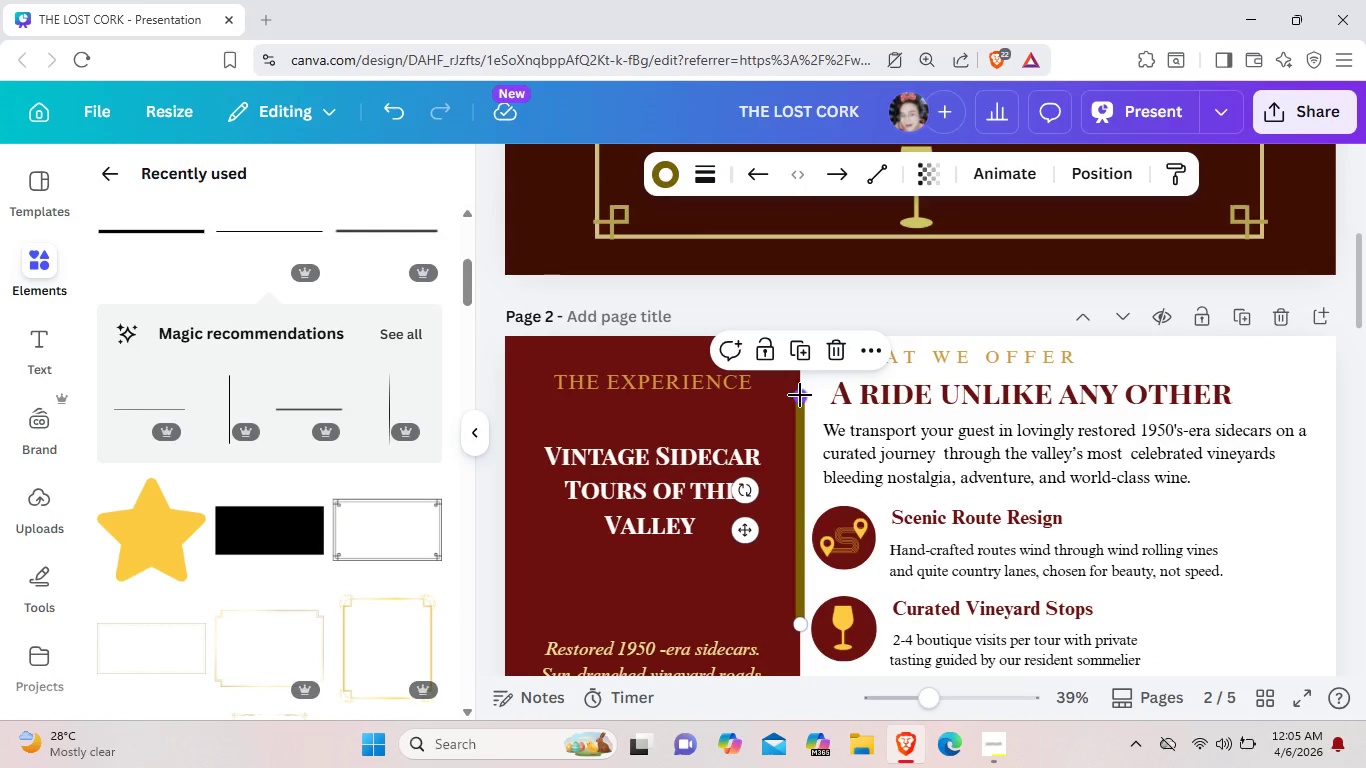 
left_click_drag(start_coordinate=[800, 395], to_coordinate=[804, 338])
 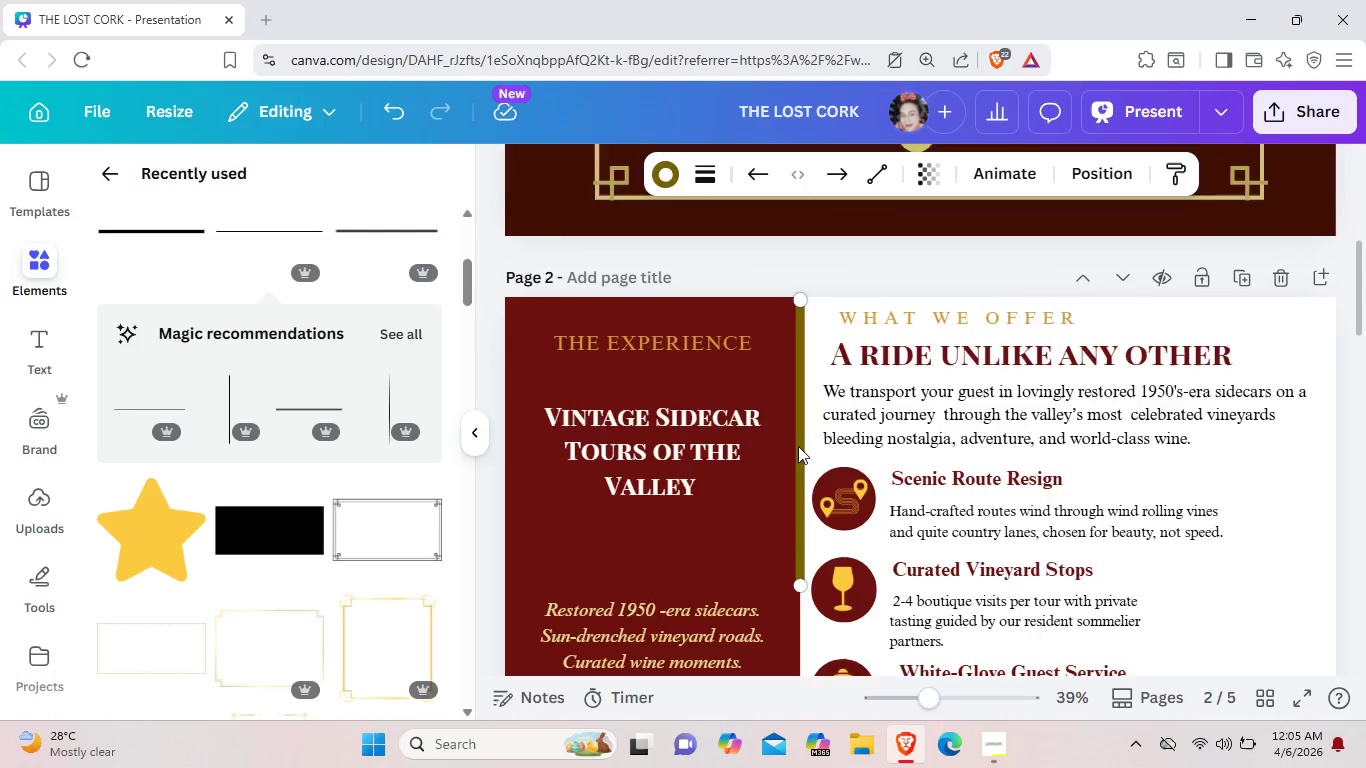 
scroll: coordinate [798, 445], scroll_direction: down, amount: 1.0
 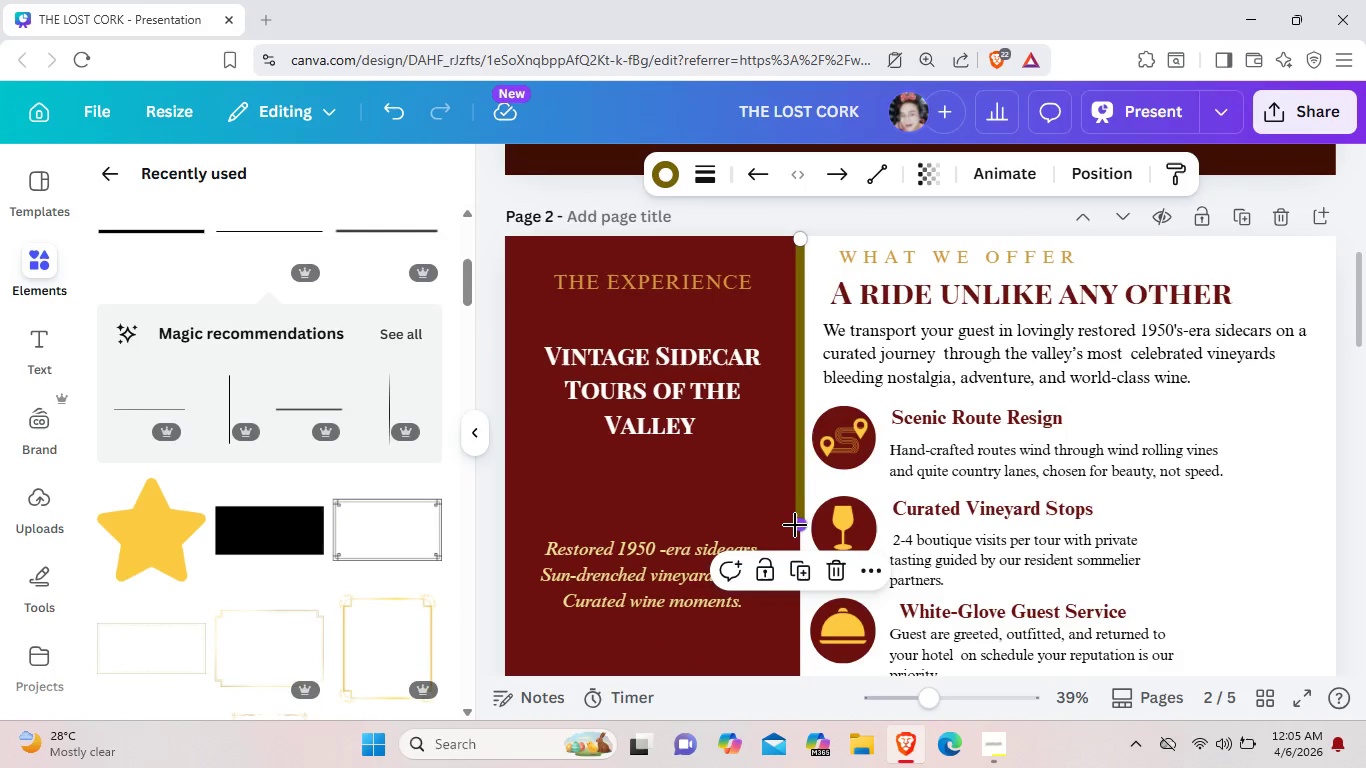 
left_click_drag(start_coordinate=[795, 525], to_coordinate=[792, 678])
 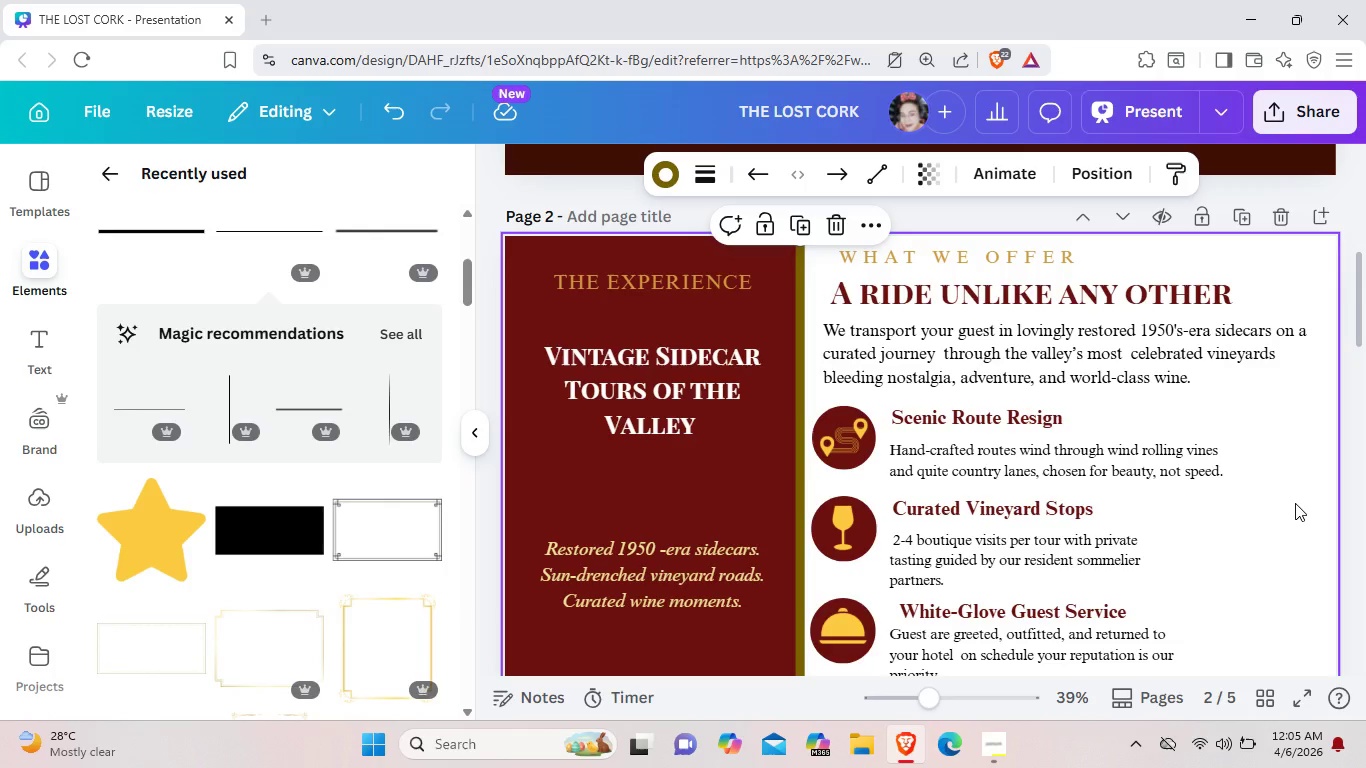 
left_click([1295, 503])
 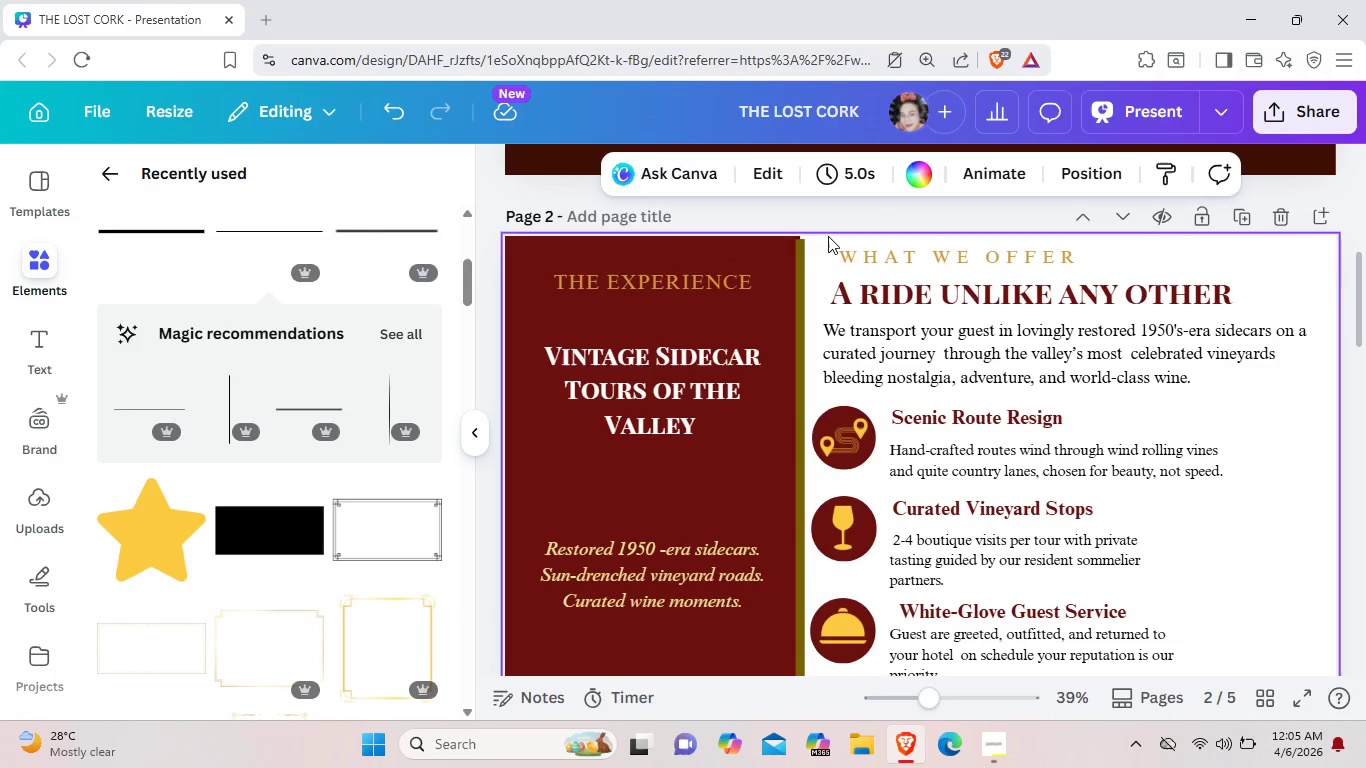 
left_click([828, 239])
 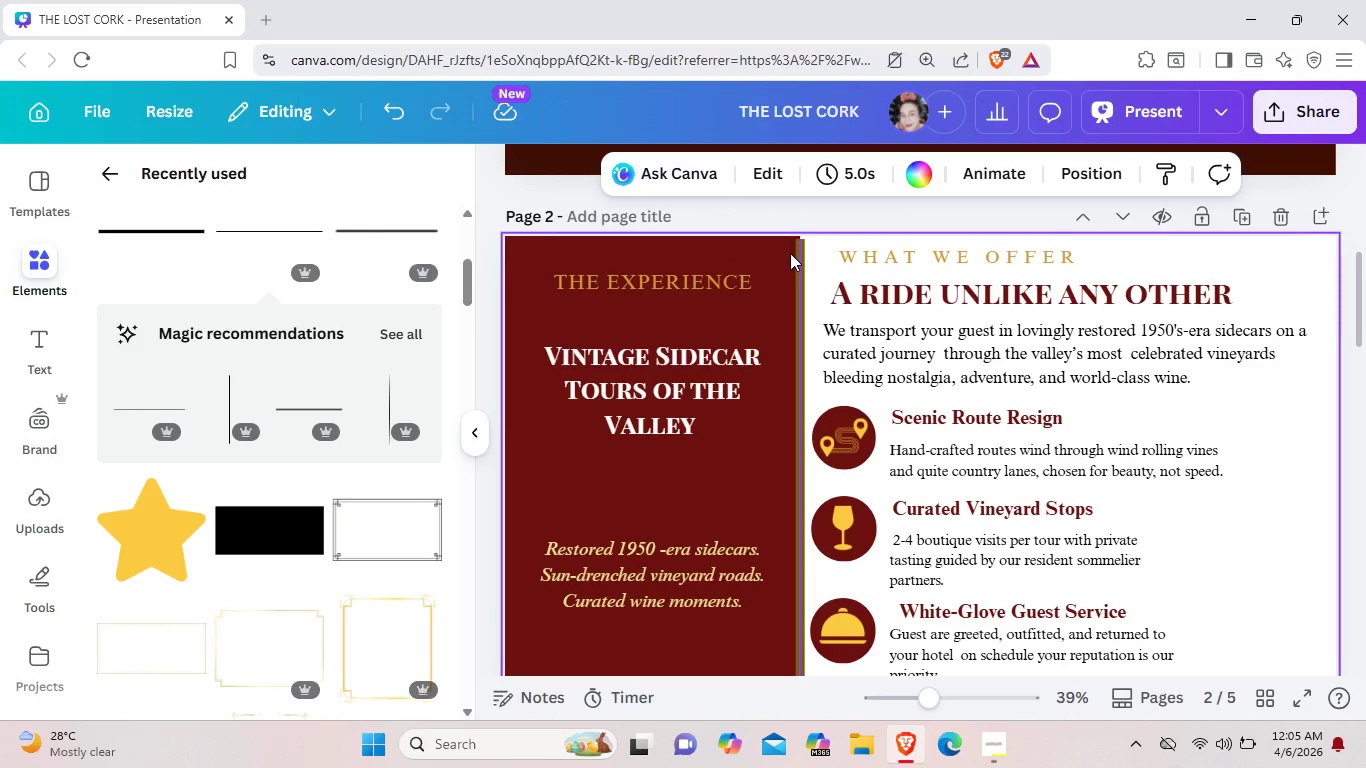 
left_click([791, 253])
 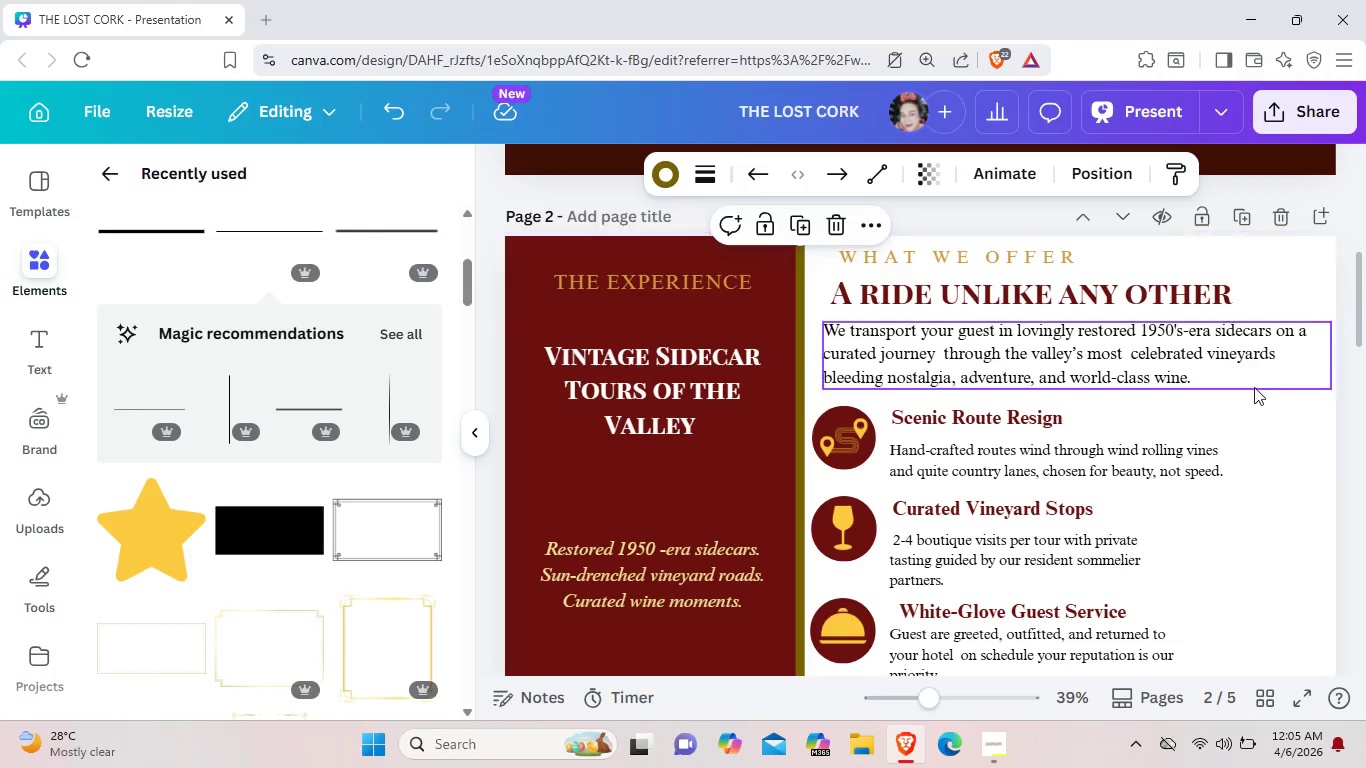 
left_click([1280, 446])
 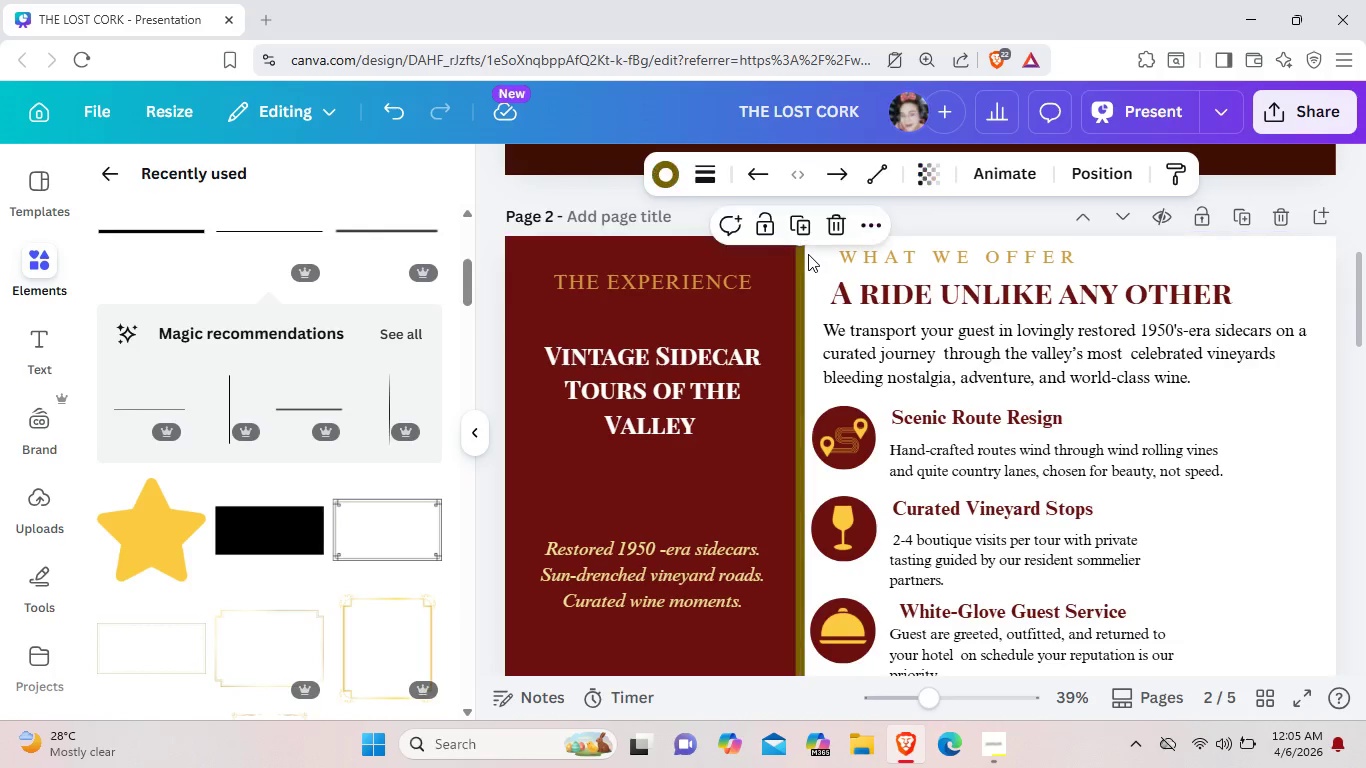 
left_click([809, 254])
 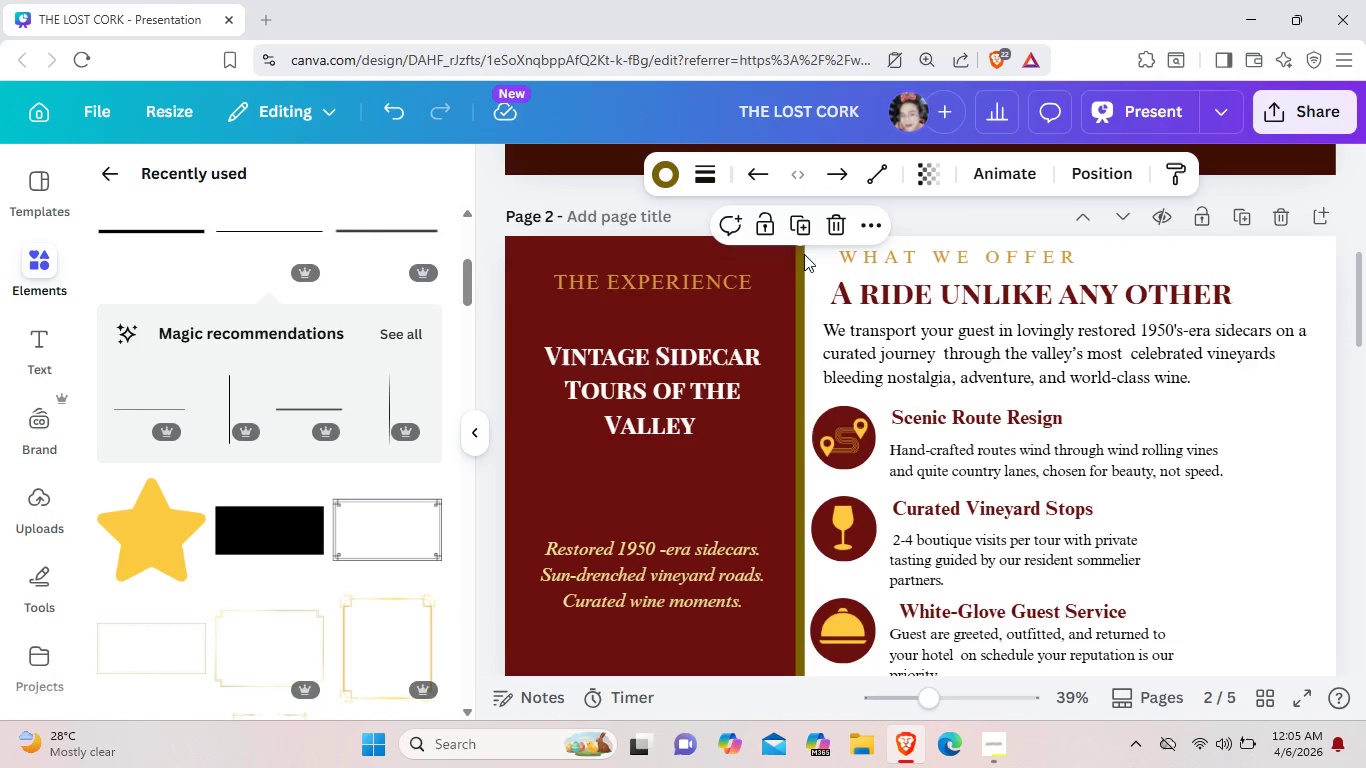 
left_click([804, 254])
 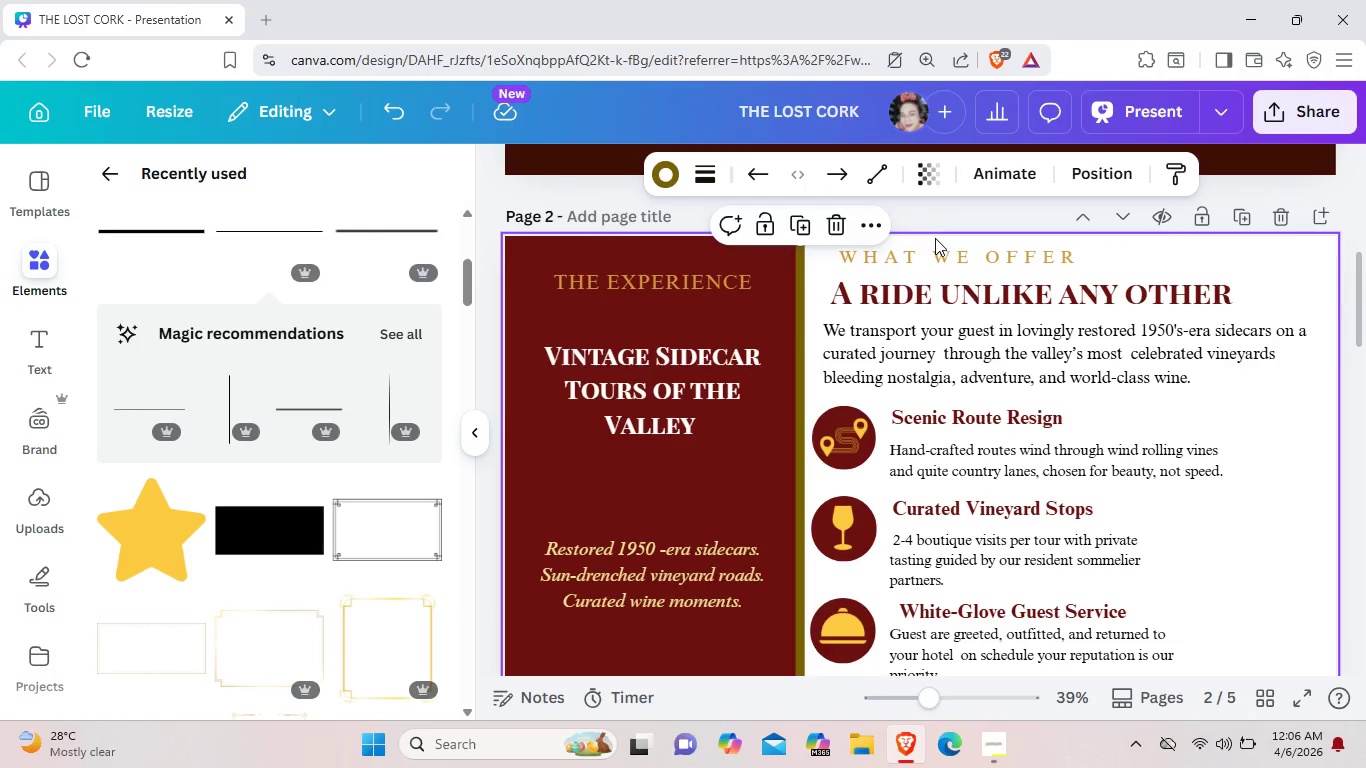 
left_click([935, 238])
 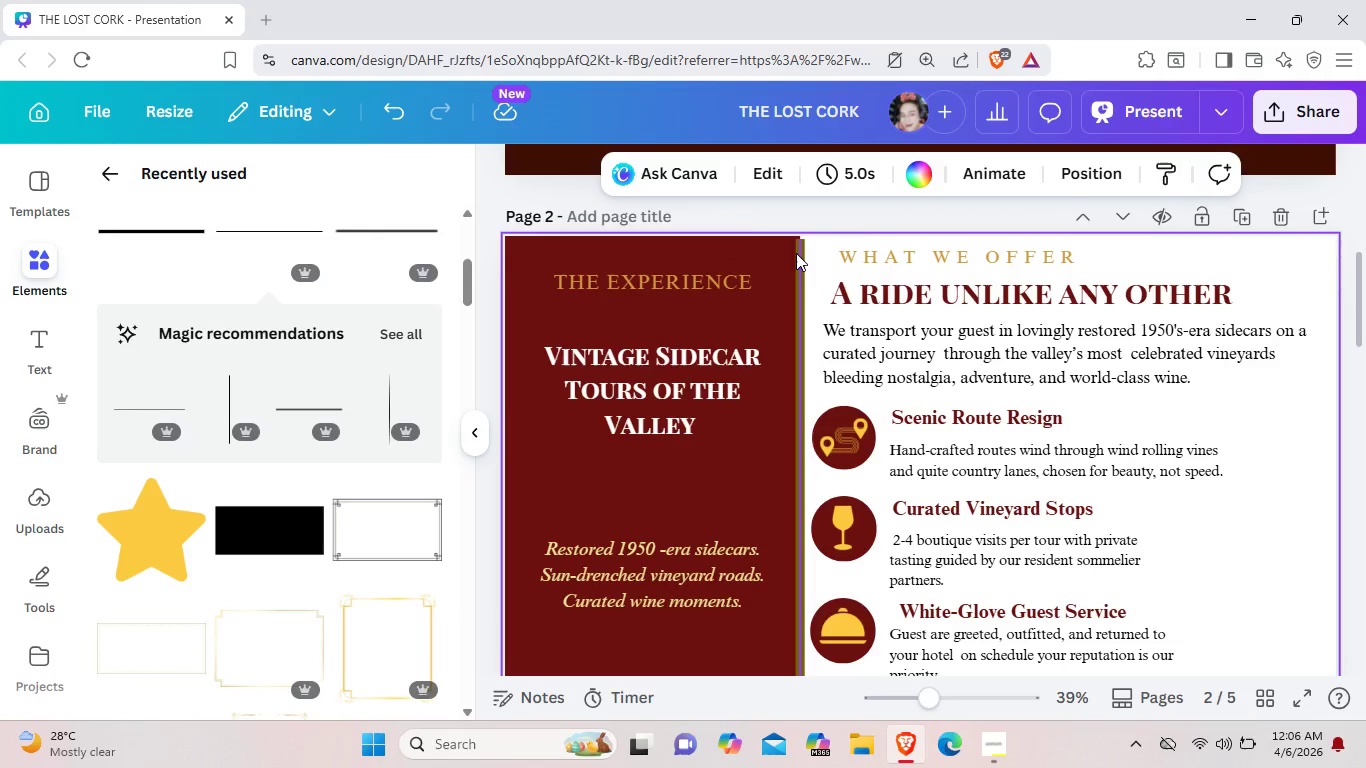 
left_click([796, 253])
 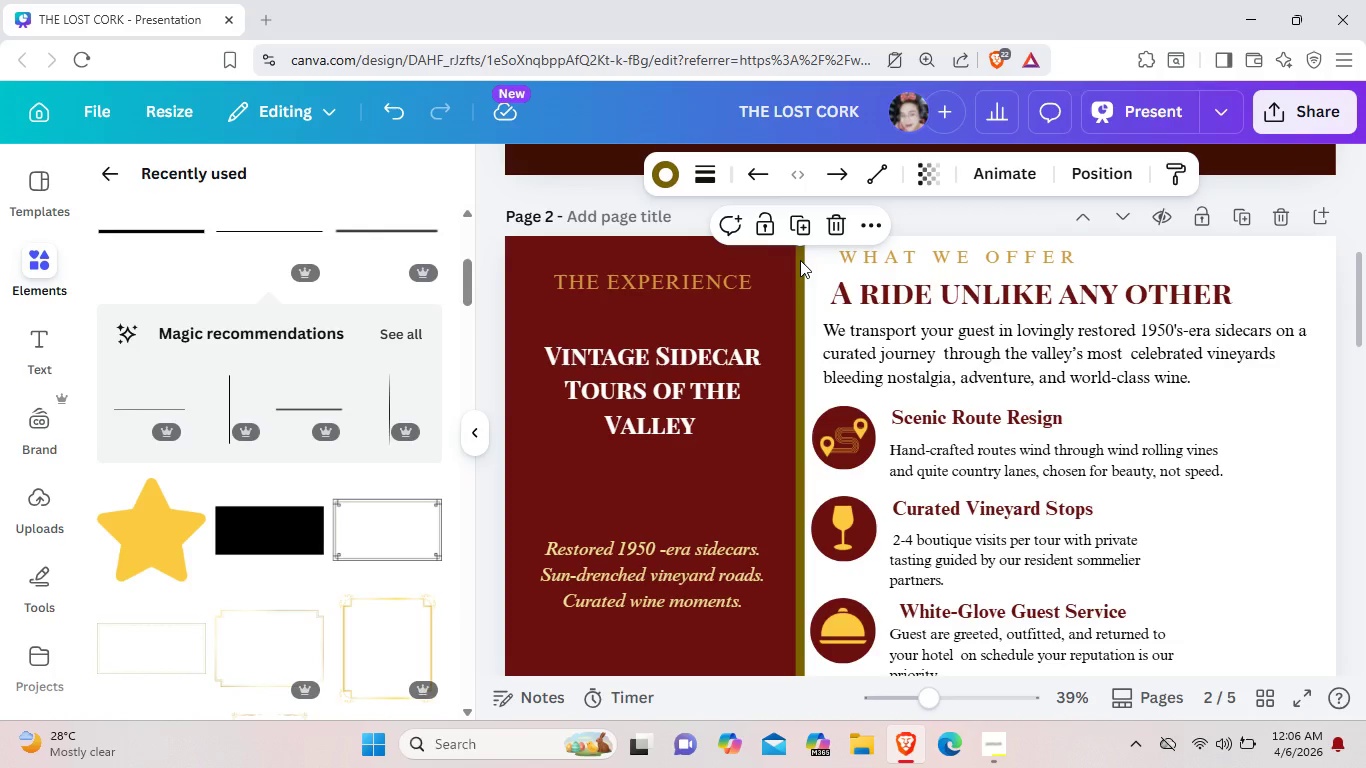 
left_click([800, 260])
 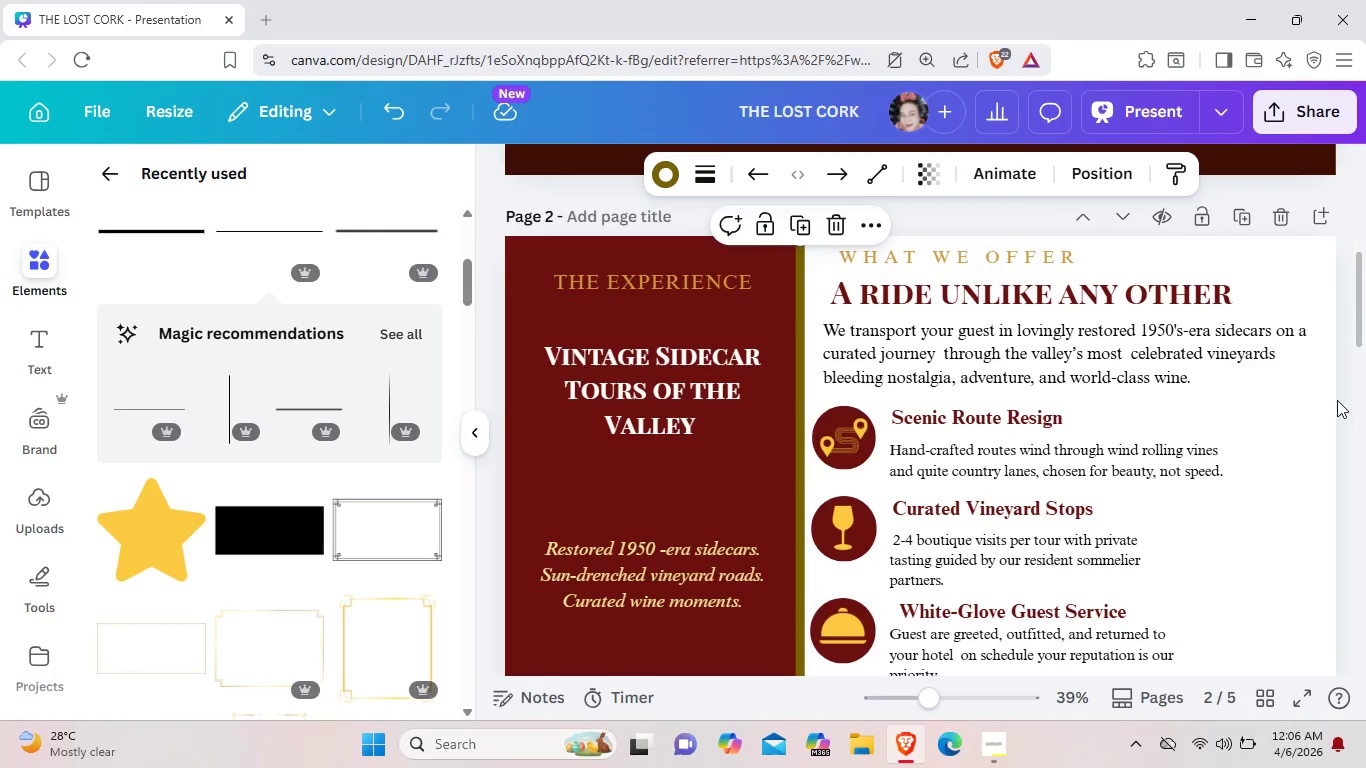 
left_click([1308, 418])
 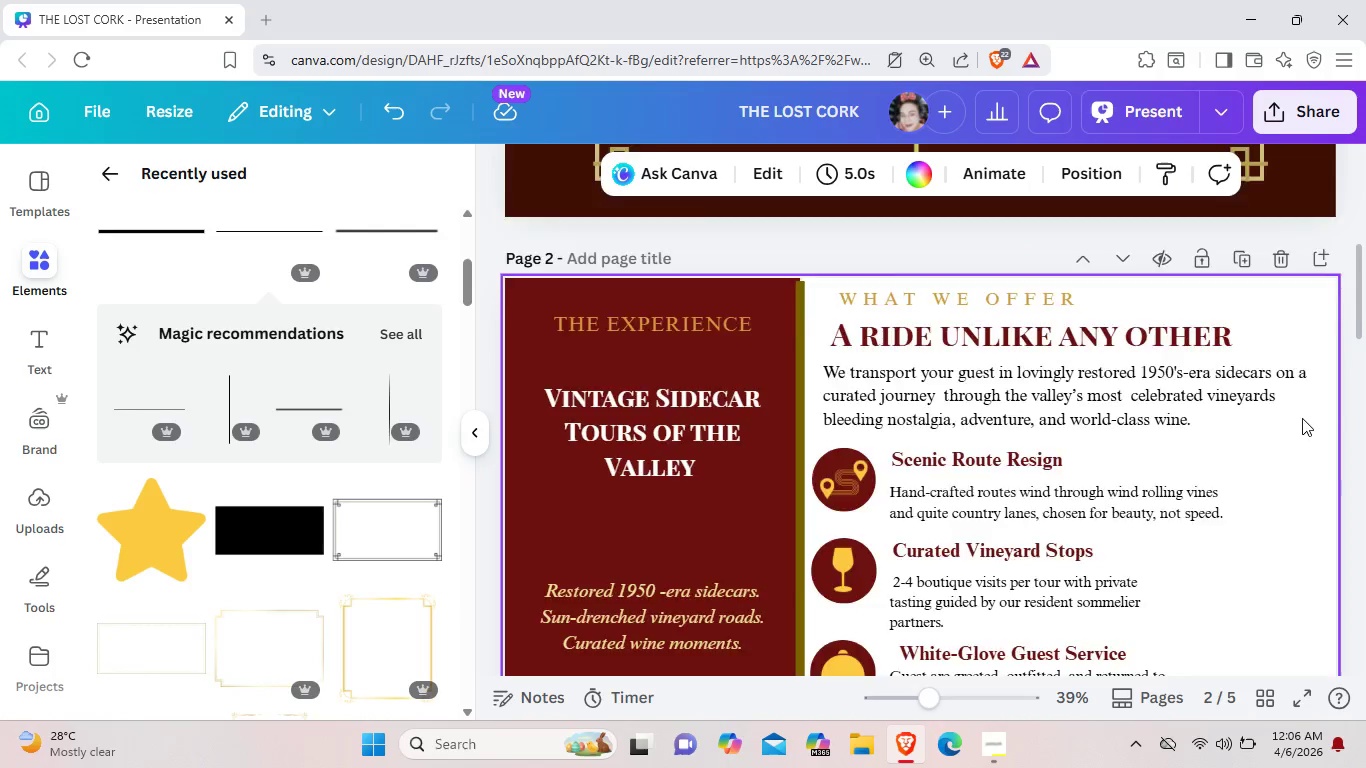 
scroll: coordinate [1308, 418], scroll_direction: up, amount: 1.0
 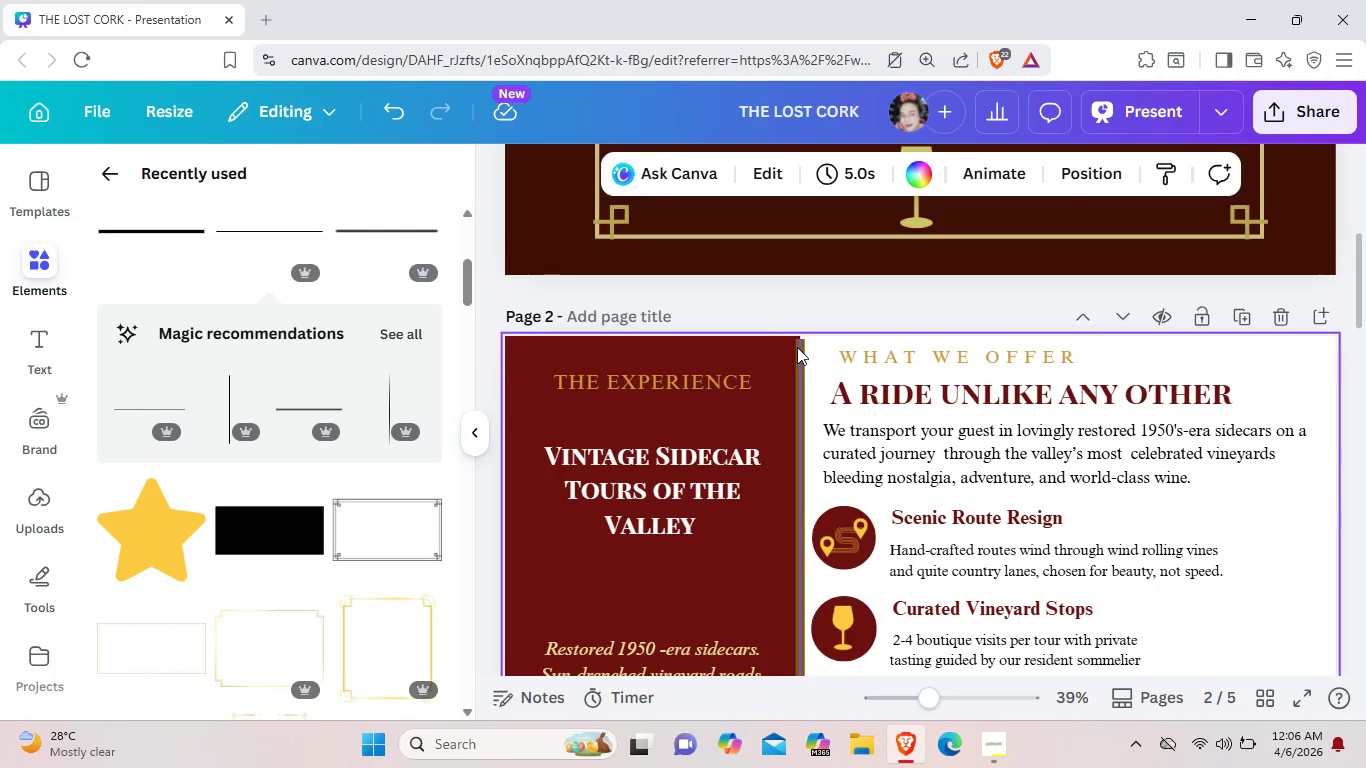 
left_click([797, 347])
 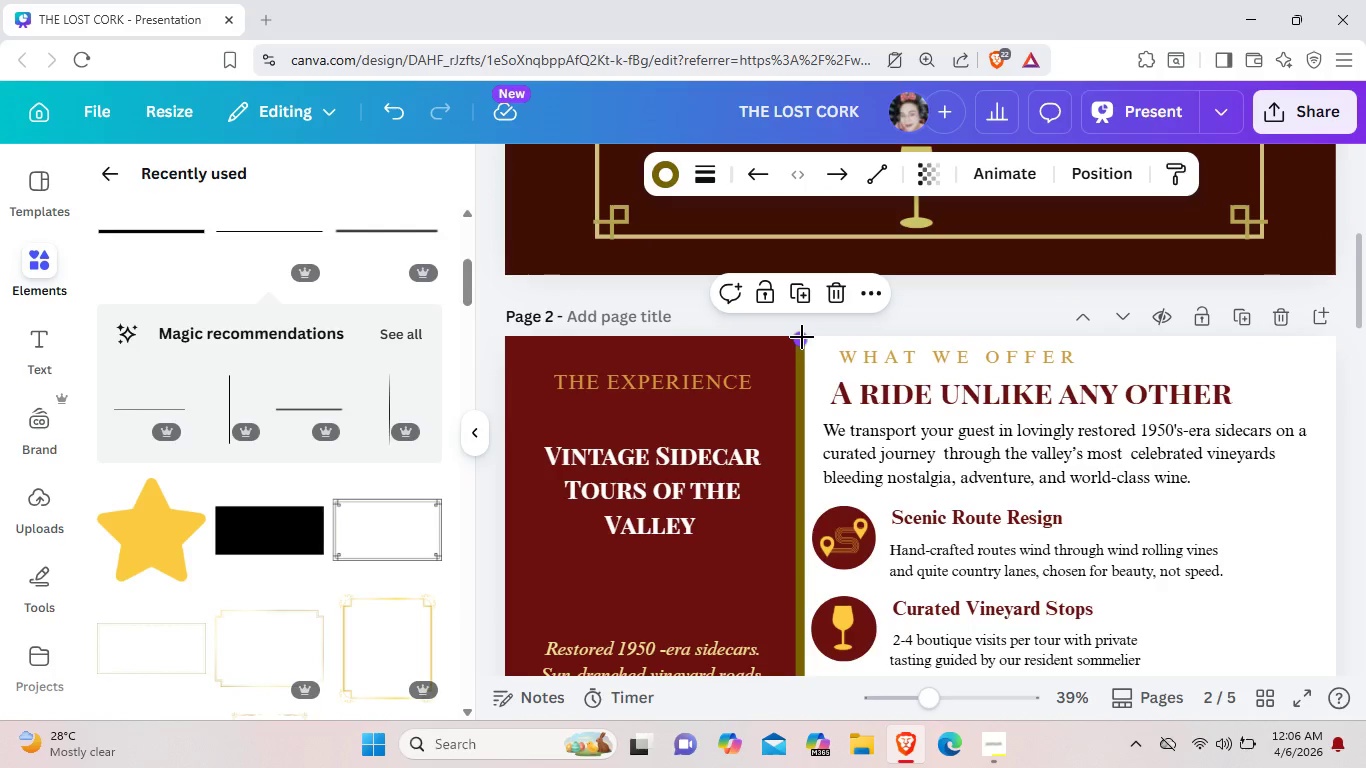 
left_click_drag(start_coordinate=[802, 337], to_coordinate=[800, 330])
 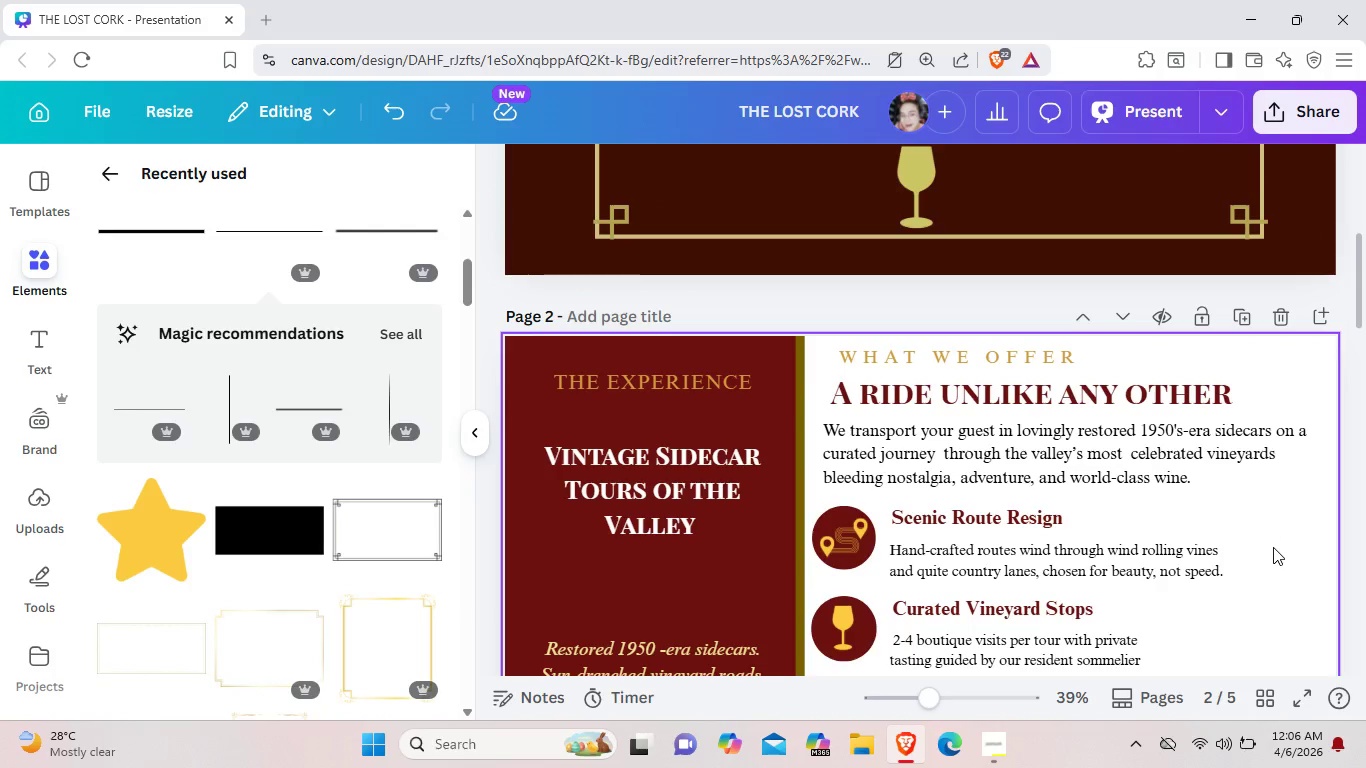 
left_click([1273, 547])
 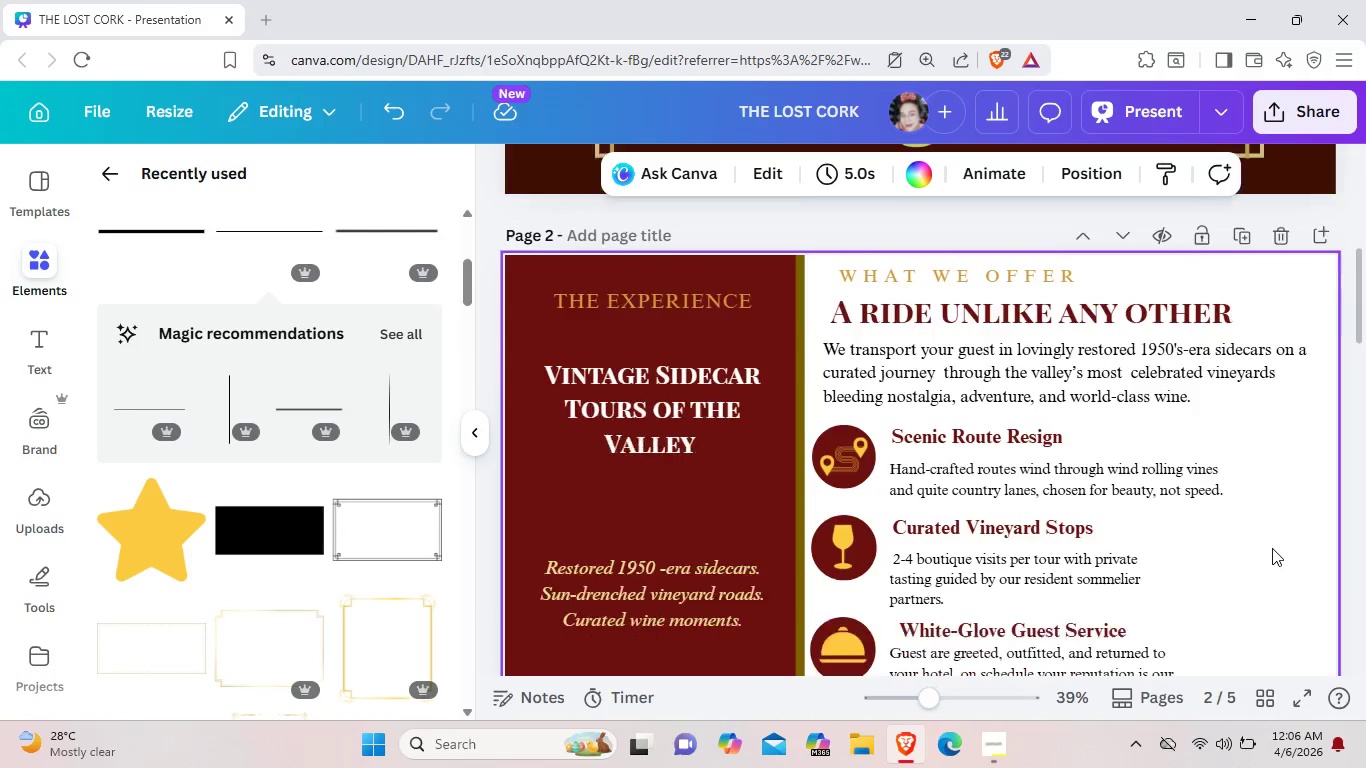 
scroll: coordinate [1272, 548], scroll_direction: down, amount: 2.0
 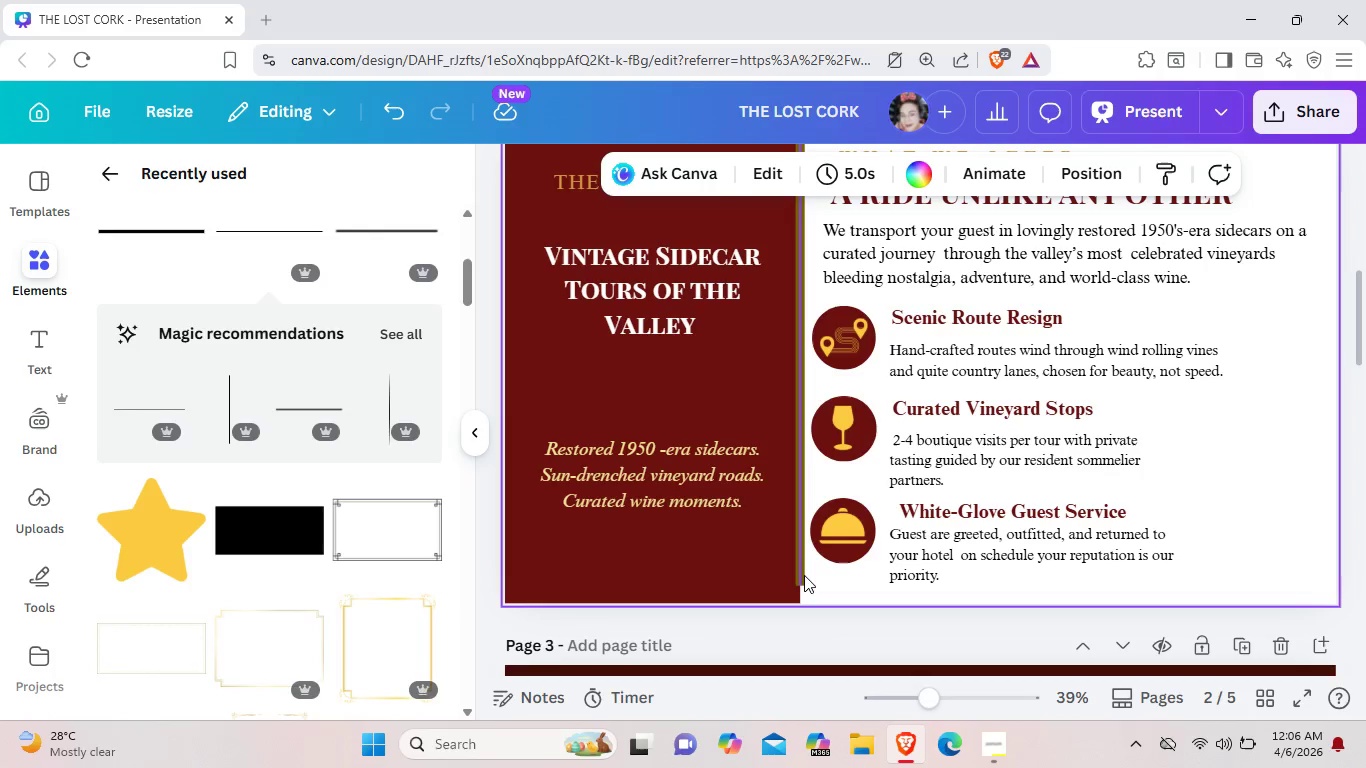 
left_click([804, 575])
 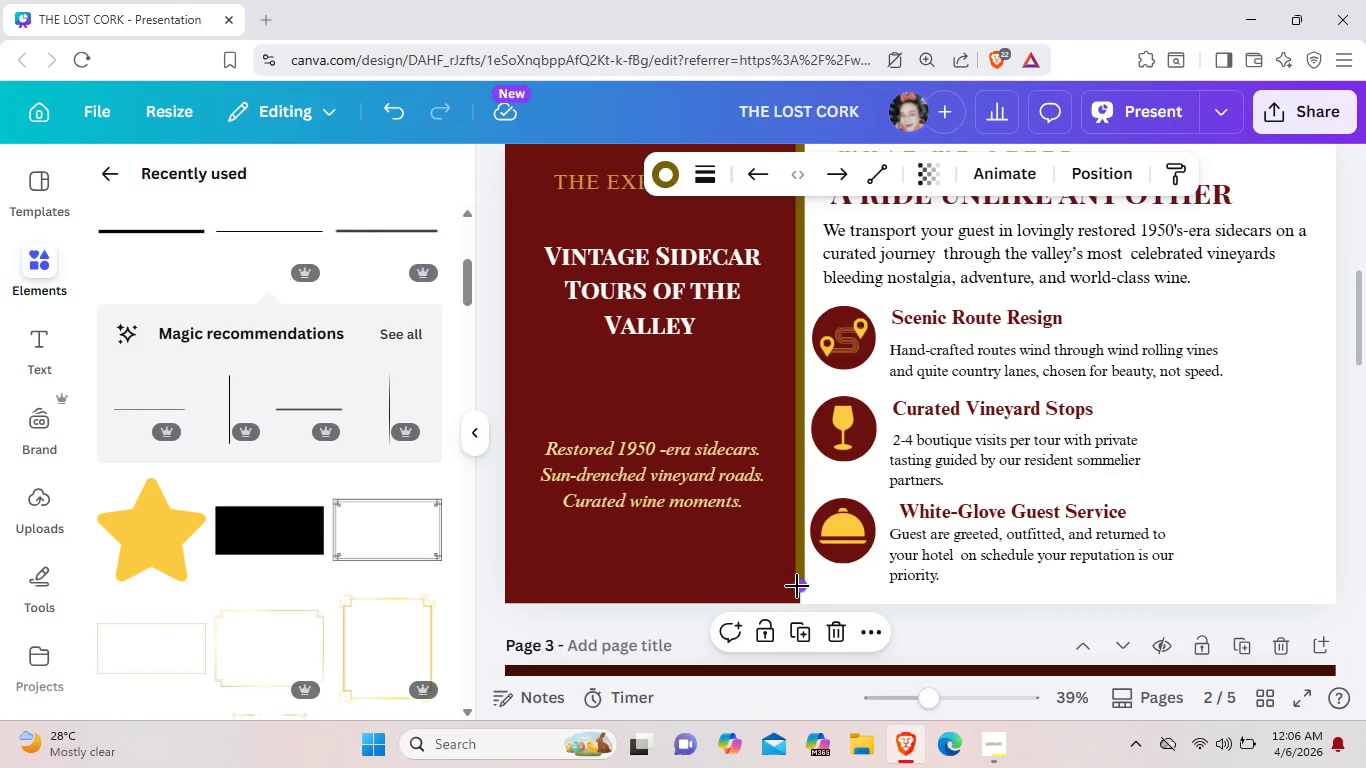 
left_click_drag(start_coordinate=[797, 584], to_coordinate=[797, 596])
 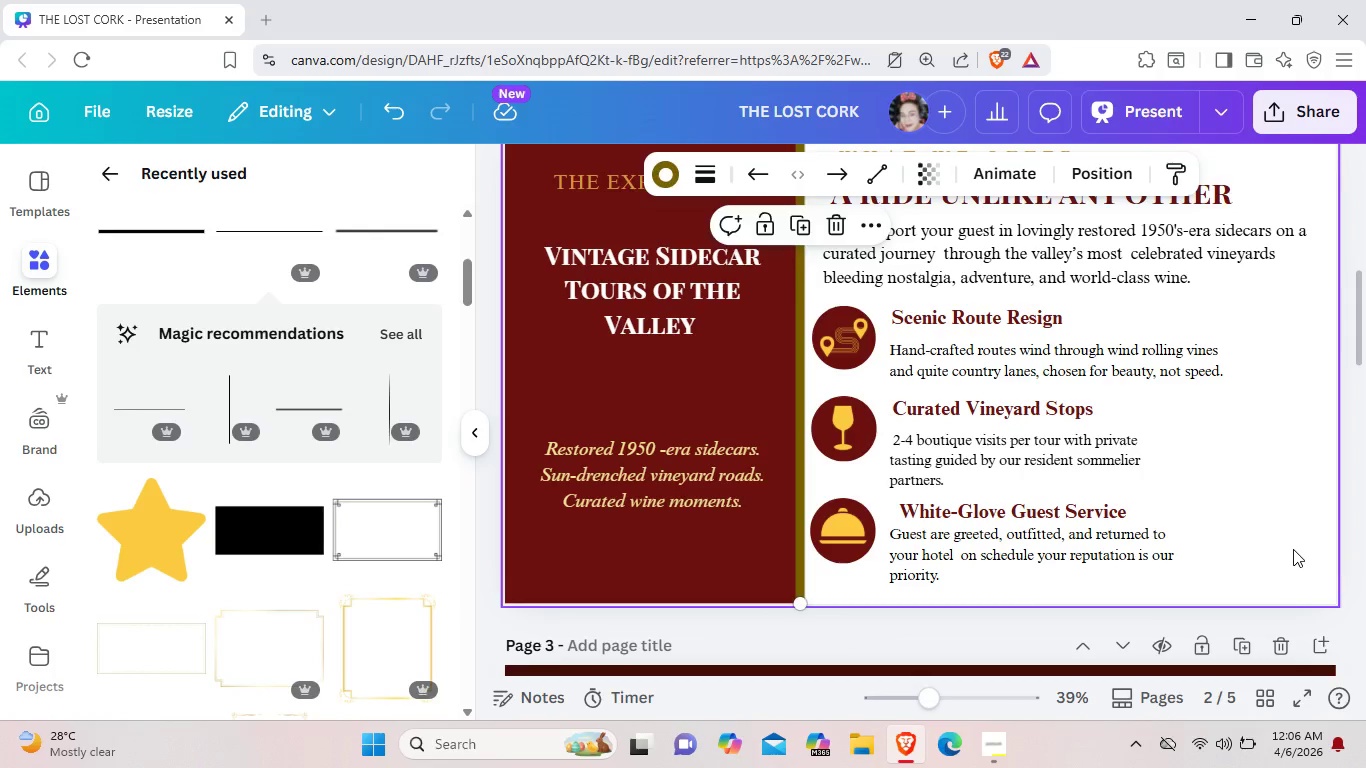 
left_click([1293, 549])
 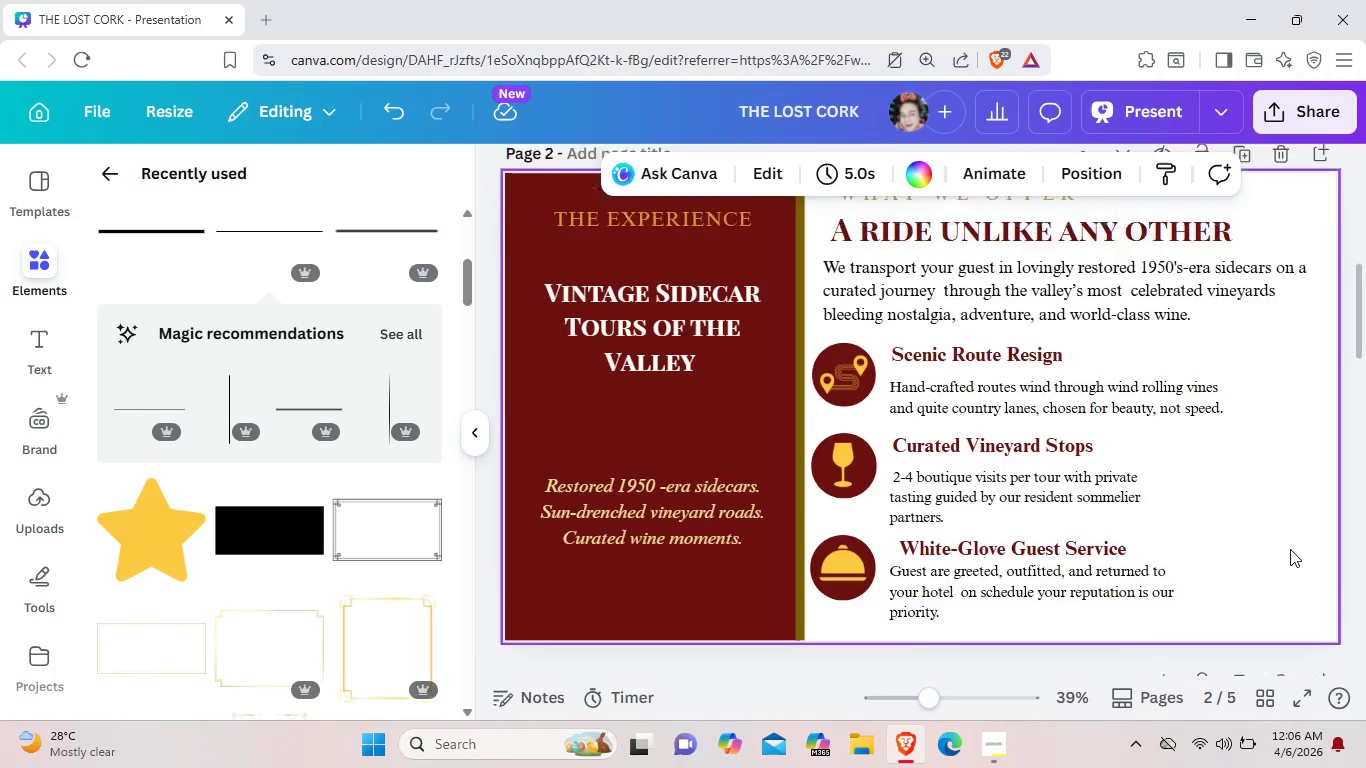 
scroll: coordinate [1292, 549], scroll_direction: up, amount: 1.0
 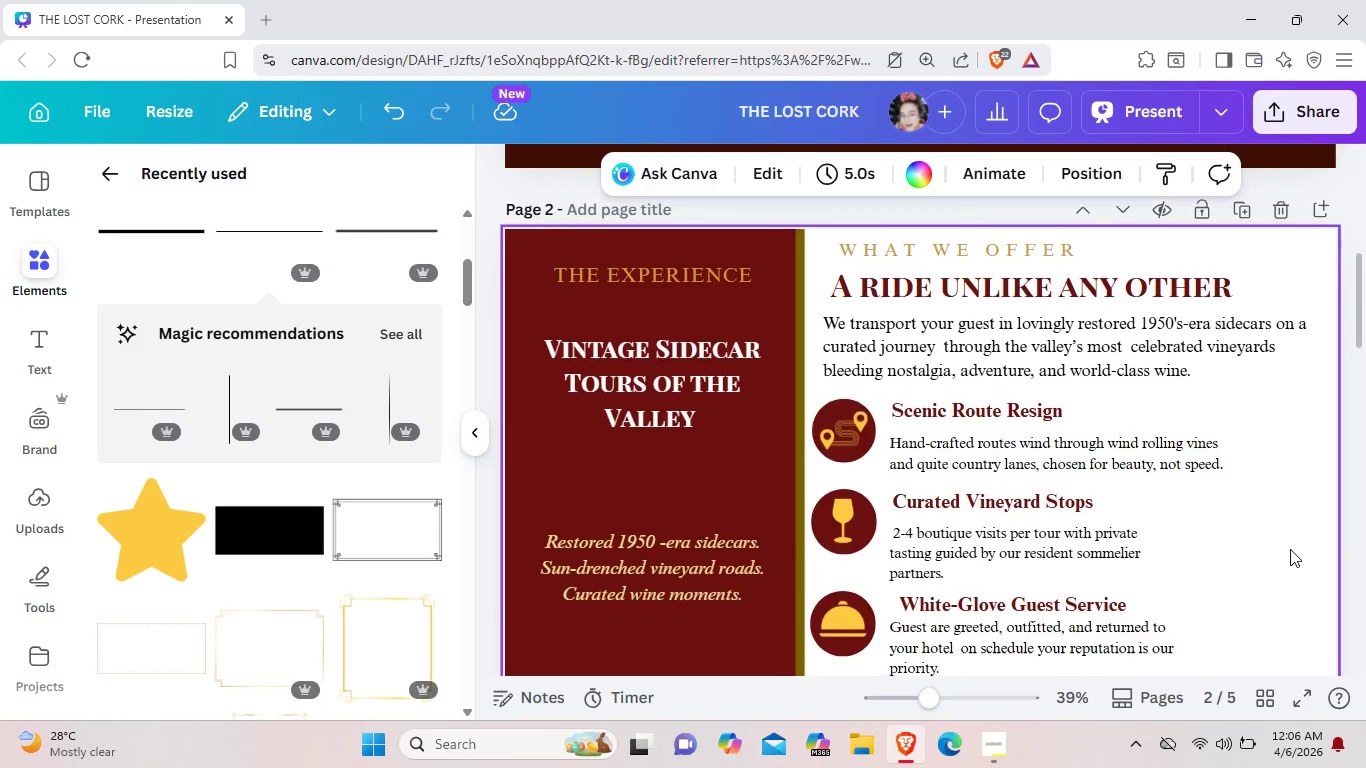 
scroll: coordinate [1291, 518], scroll_direction: down, amount: 11.0
 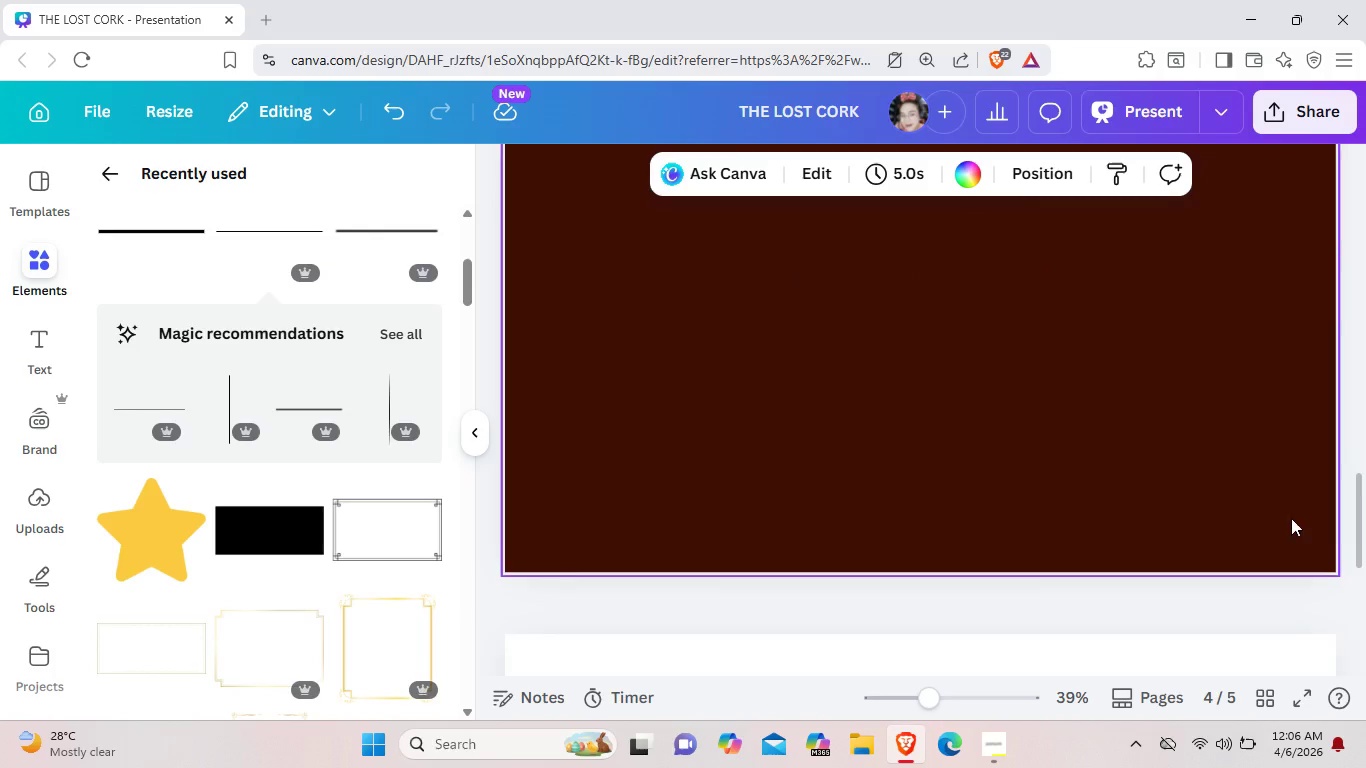 
scroll: coordinate [1291, 518], scroll_direction: up, amount: 1.0
 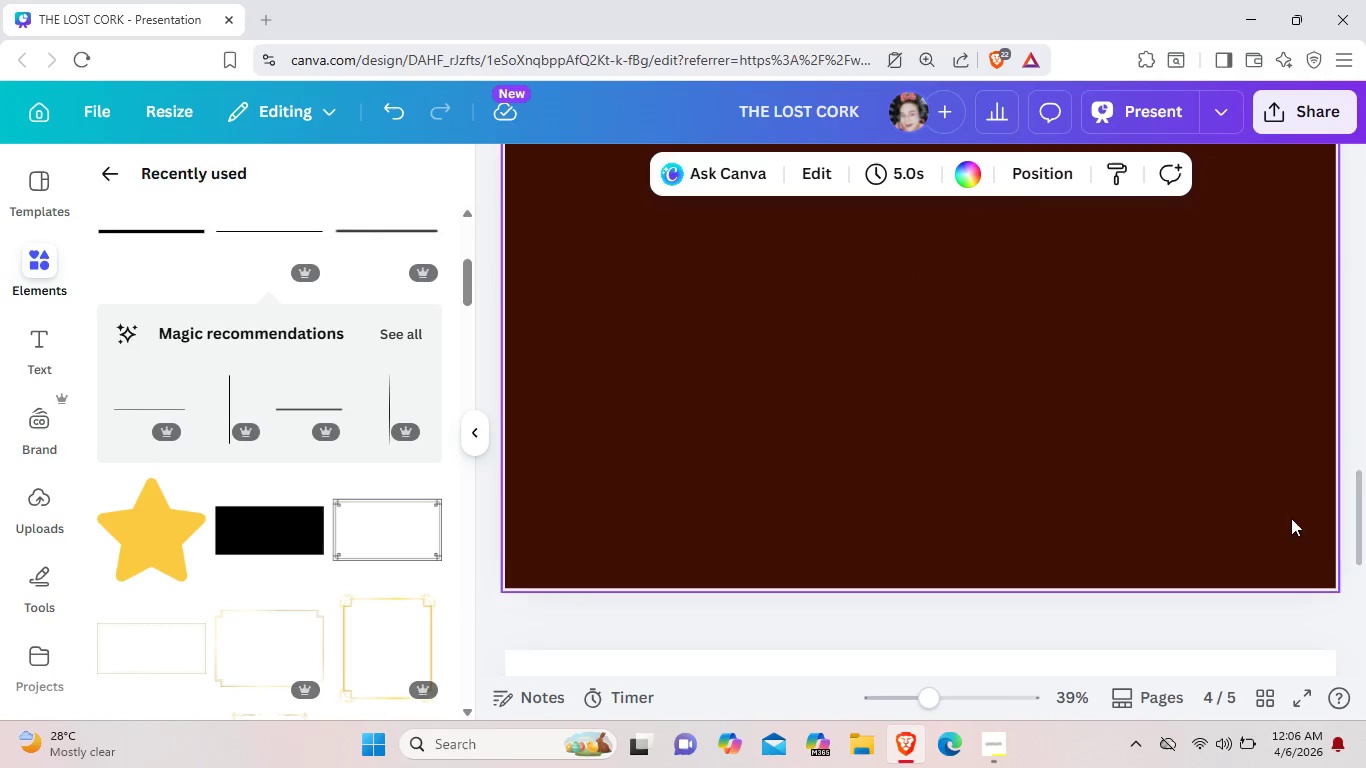 
left_click([1238, 483])
 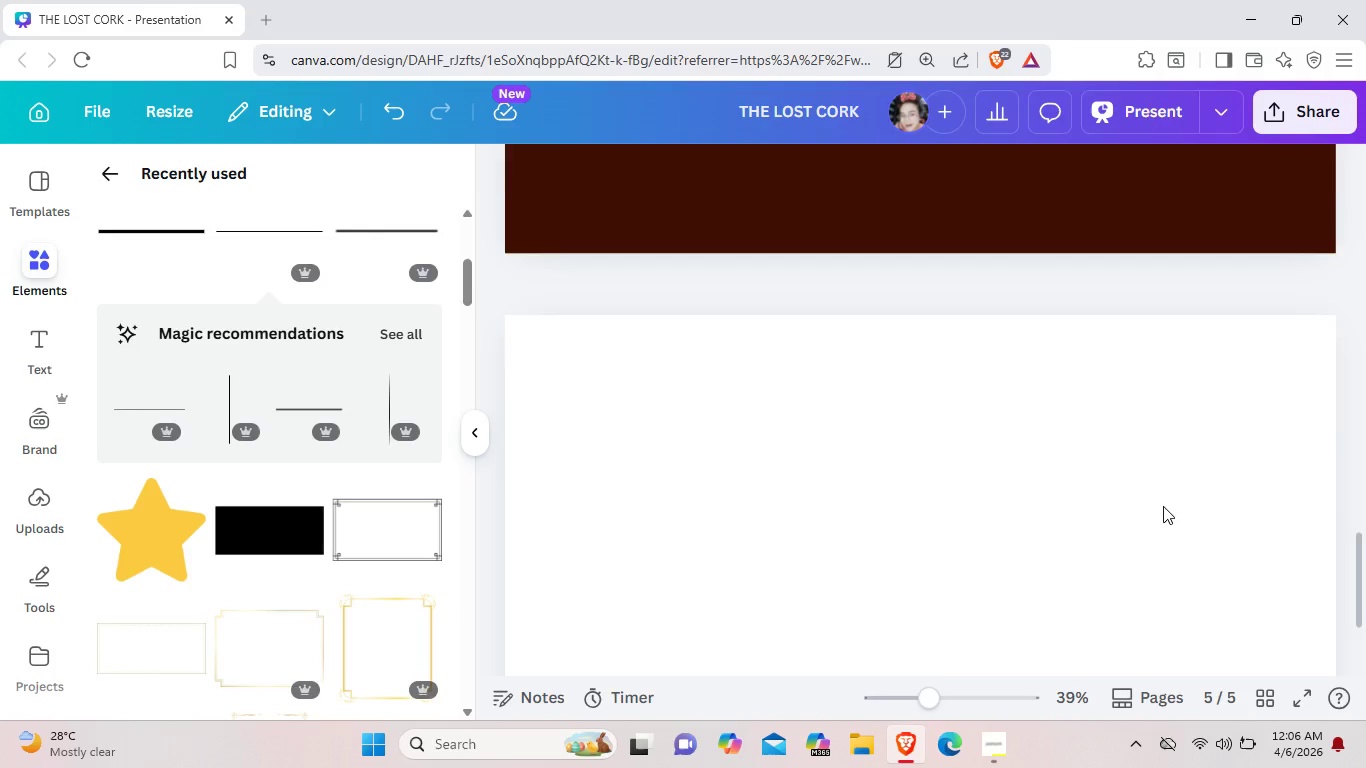 
scroll: coordinate [1163, 506], scroll_direction: down, amount: 7.0
 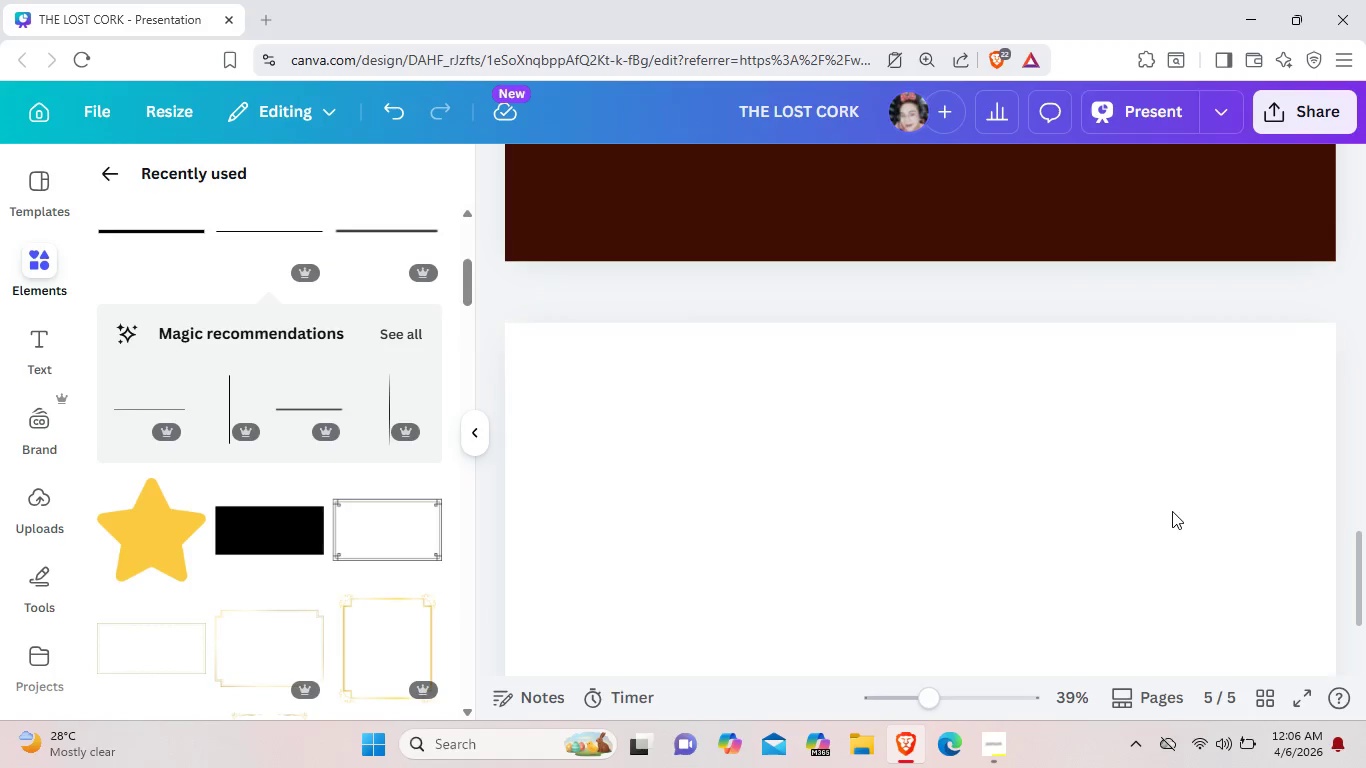 
left_click([1172, 511])
 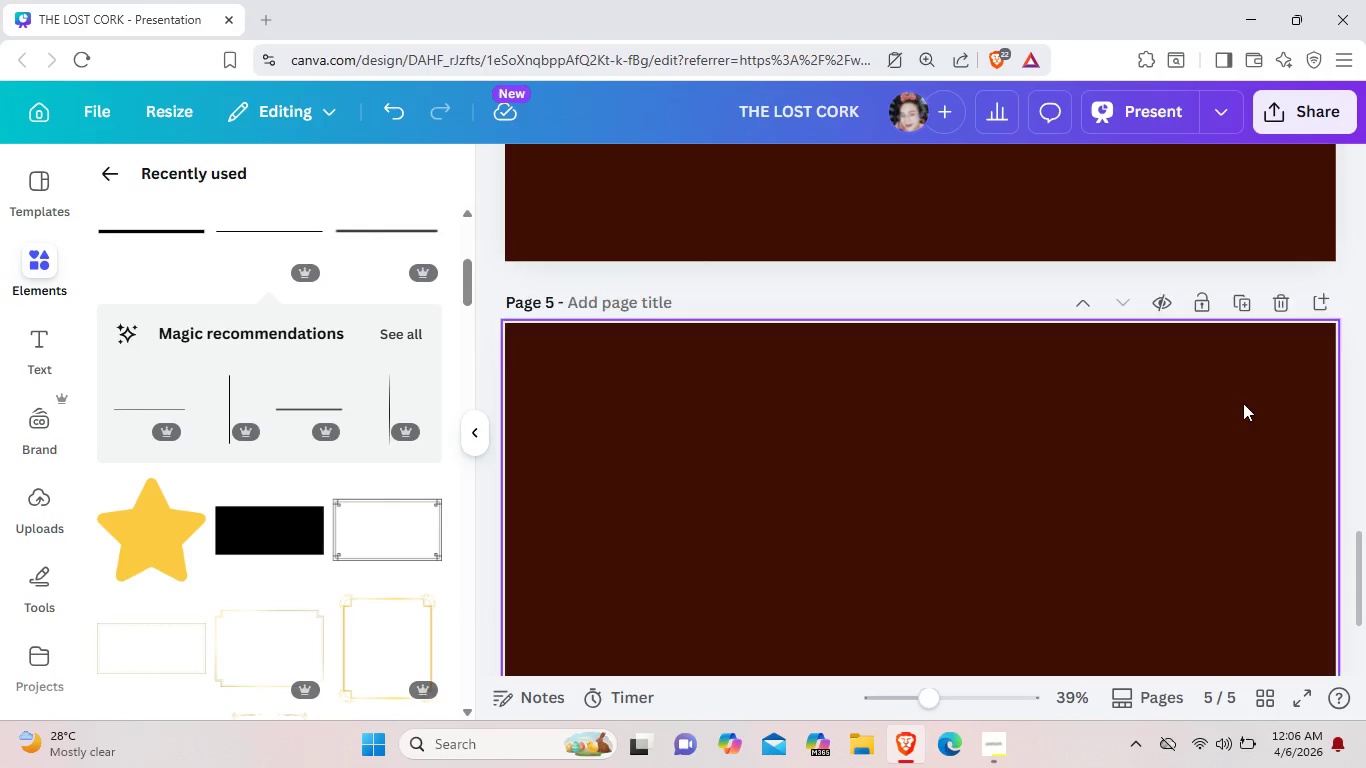 
left_click([1243, 403])
 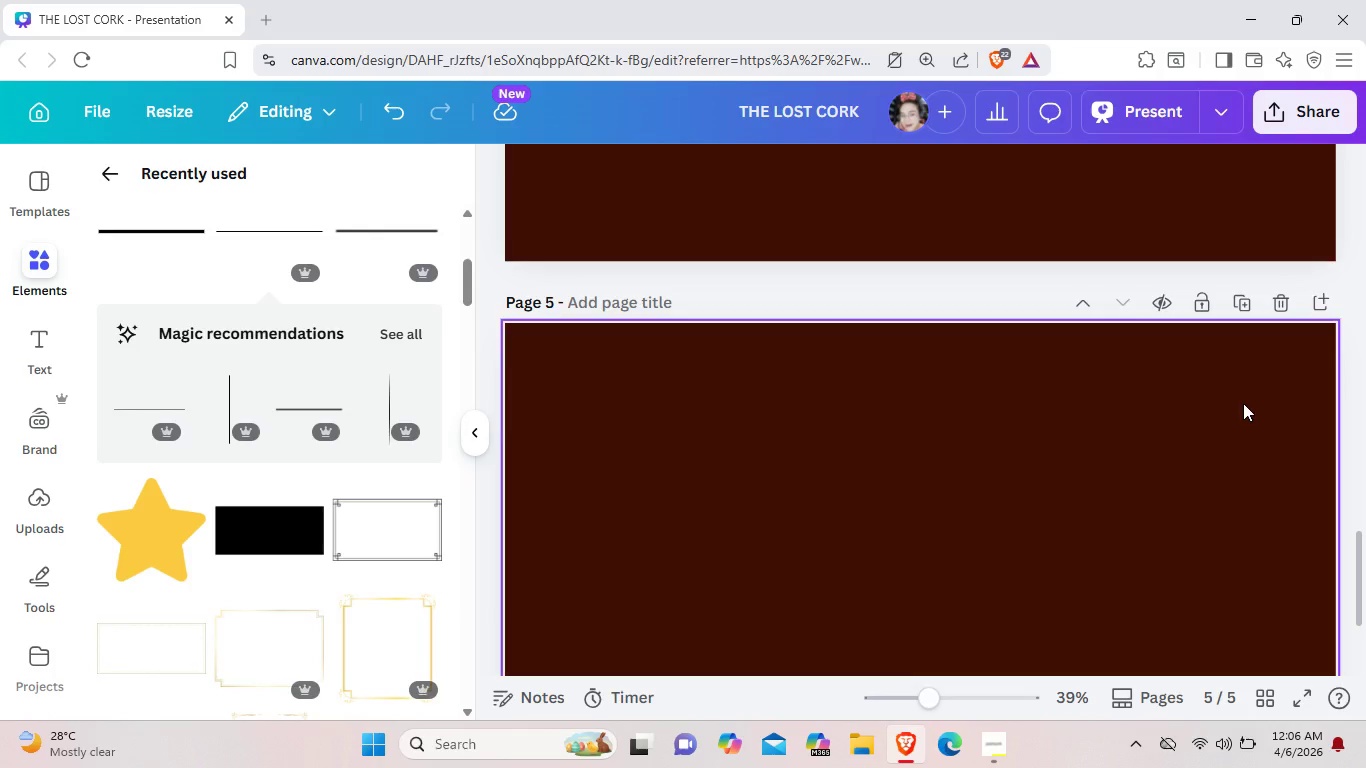 
left_click([1243, 403])
 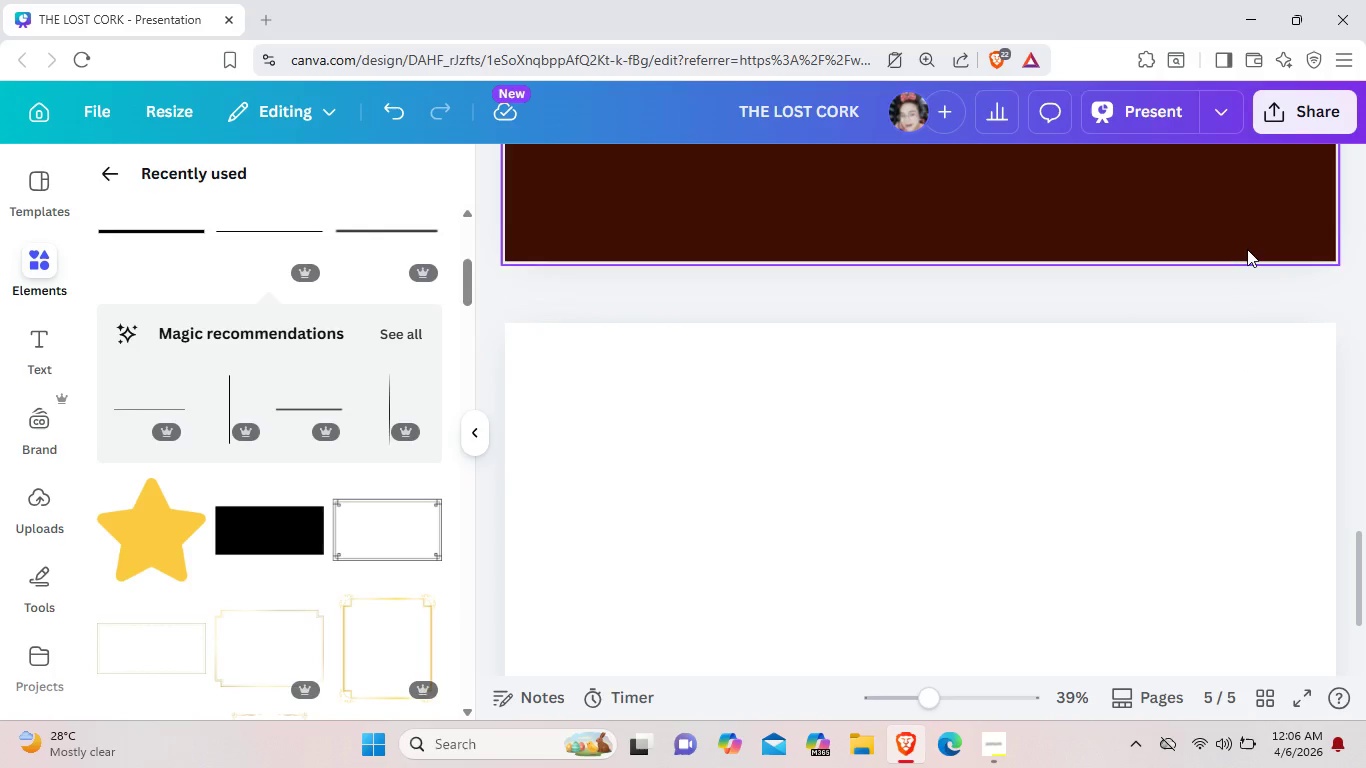 
left_click([1247, 249])
 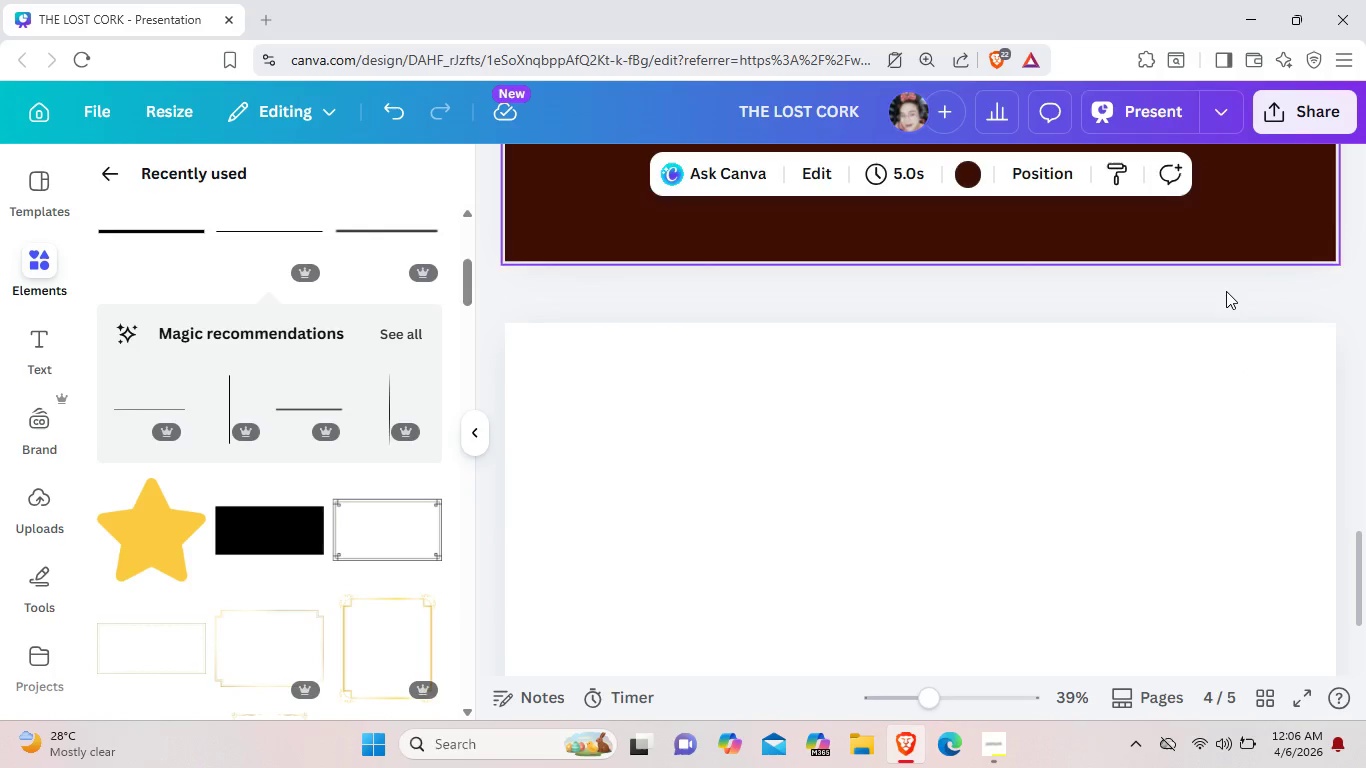 
left_click([1226, 291])
 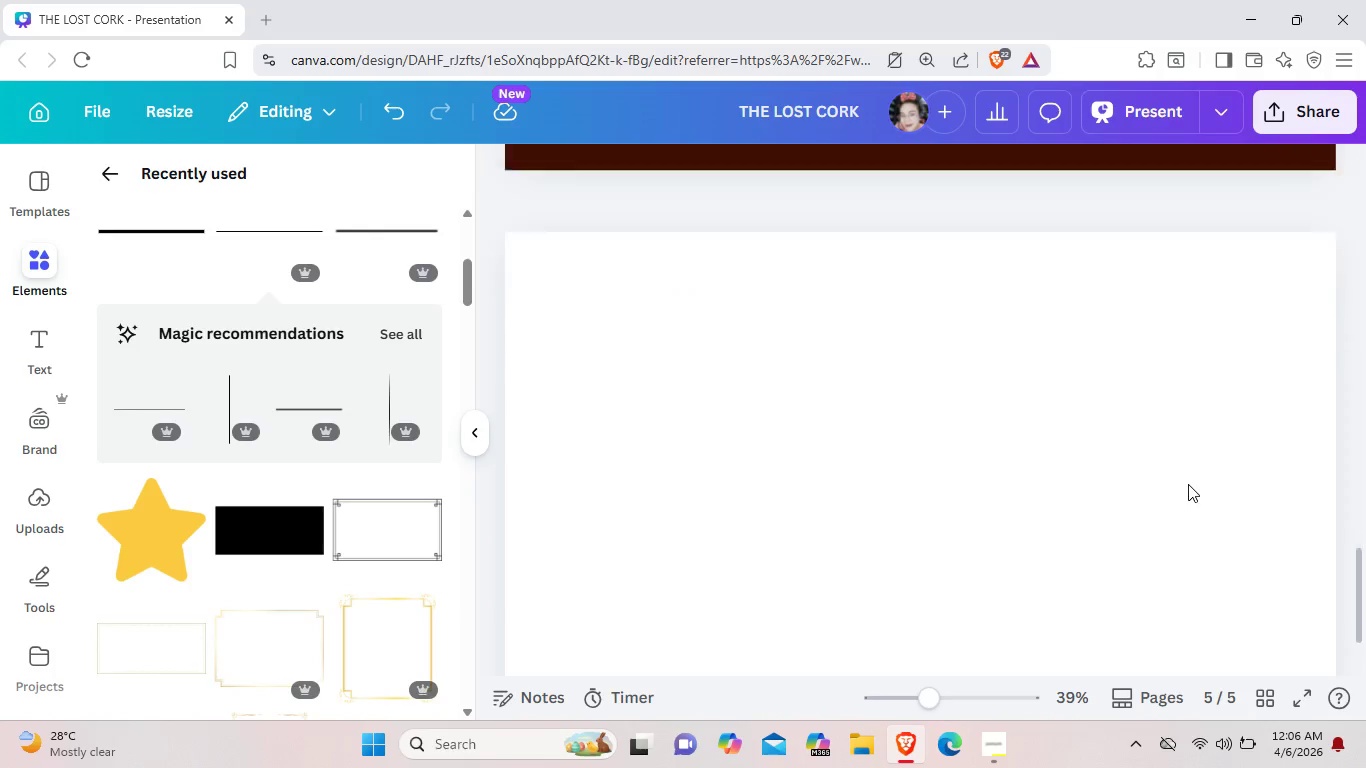 
scroll: coordinate [1186, 495], scroll_direction: down, amount: 5.0
 